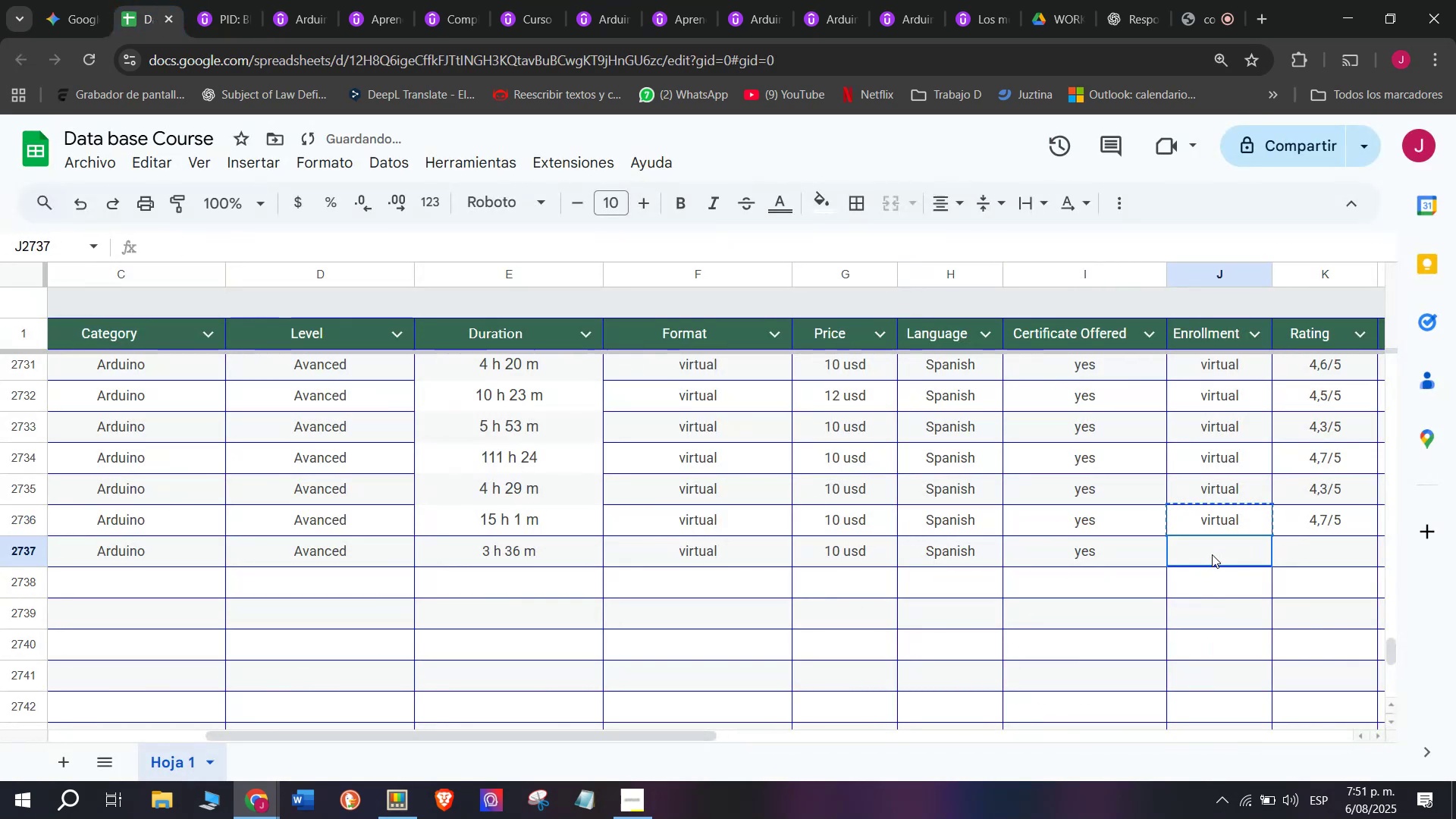 
key(Control+V)
 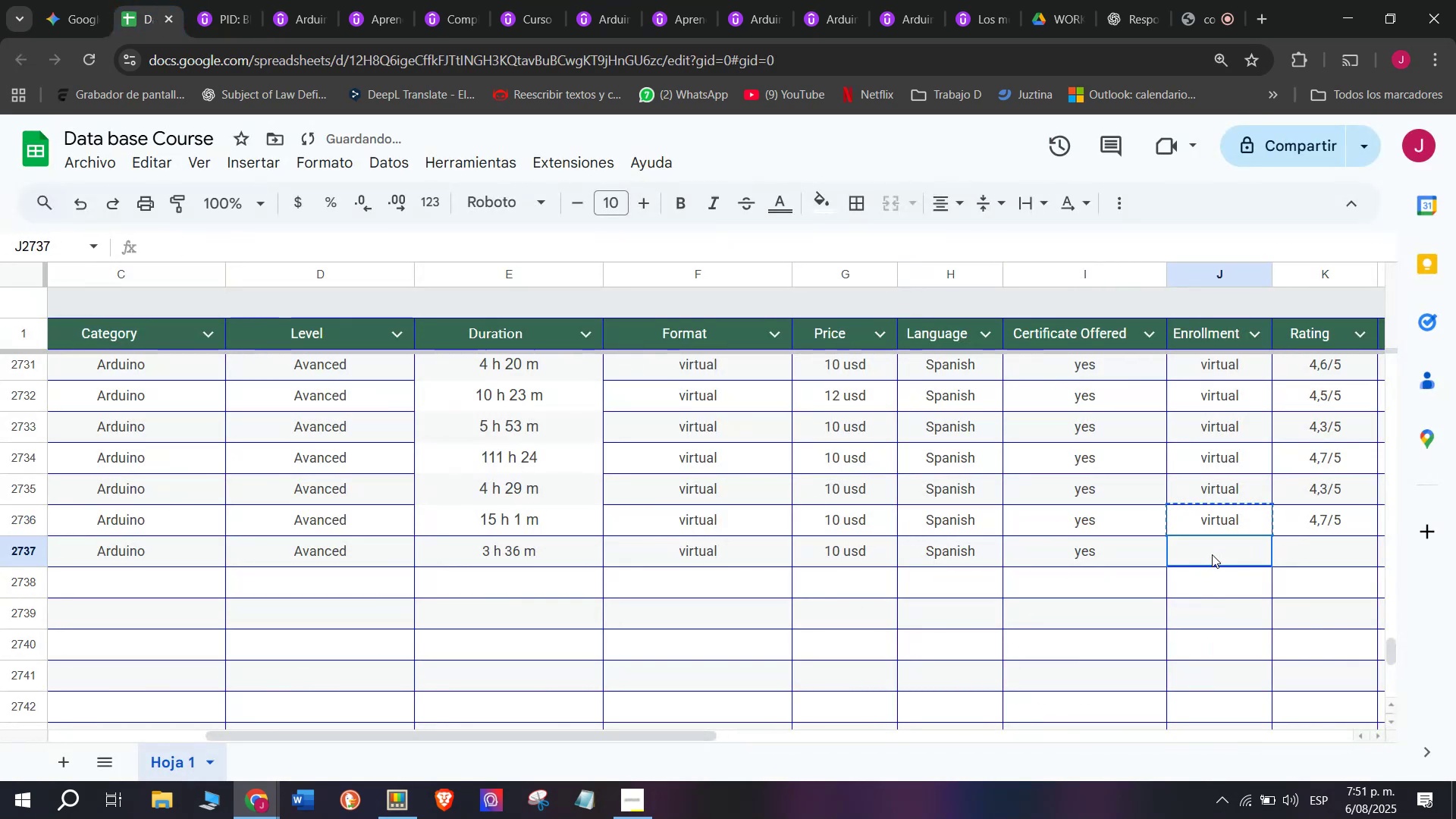 
triple_click([1212, 554])
 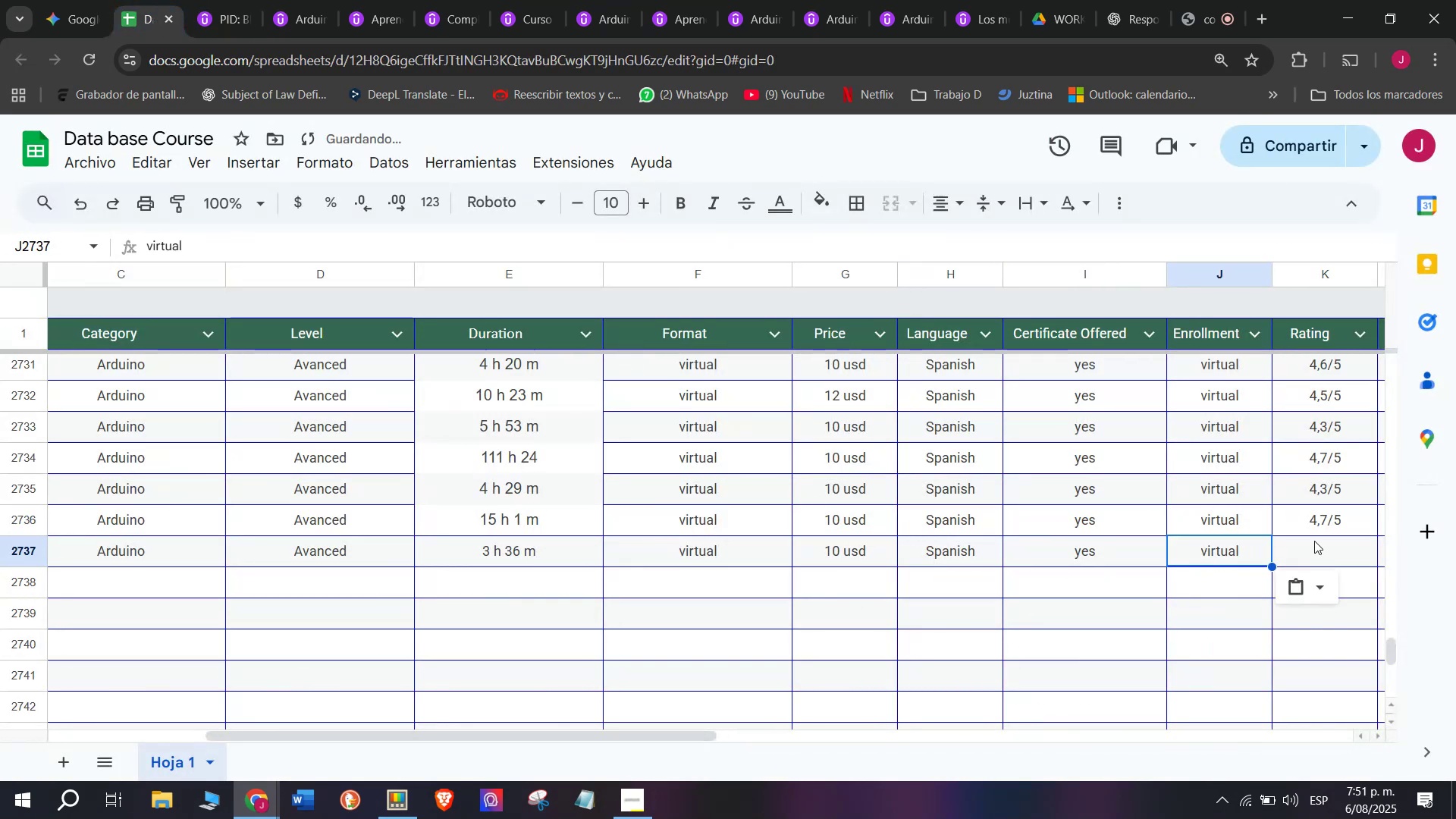 
triple_click([1314, 541])
 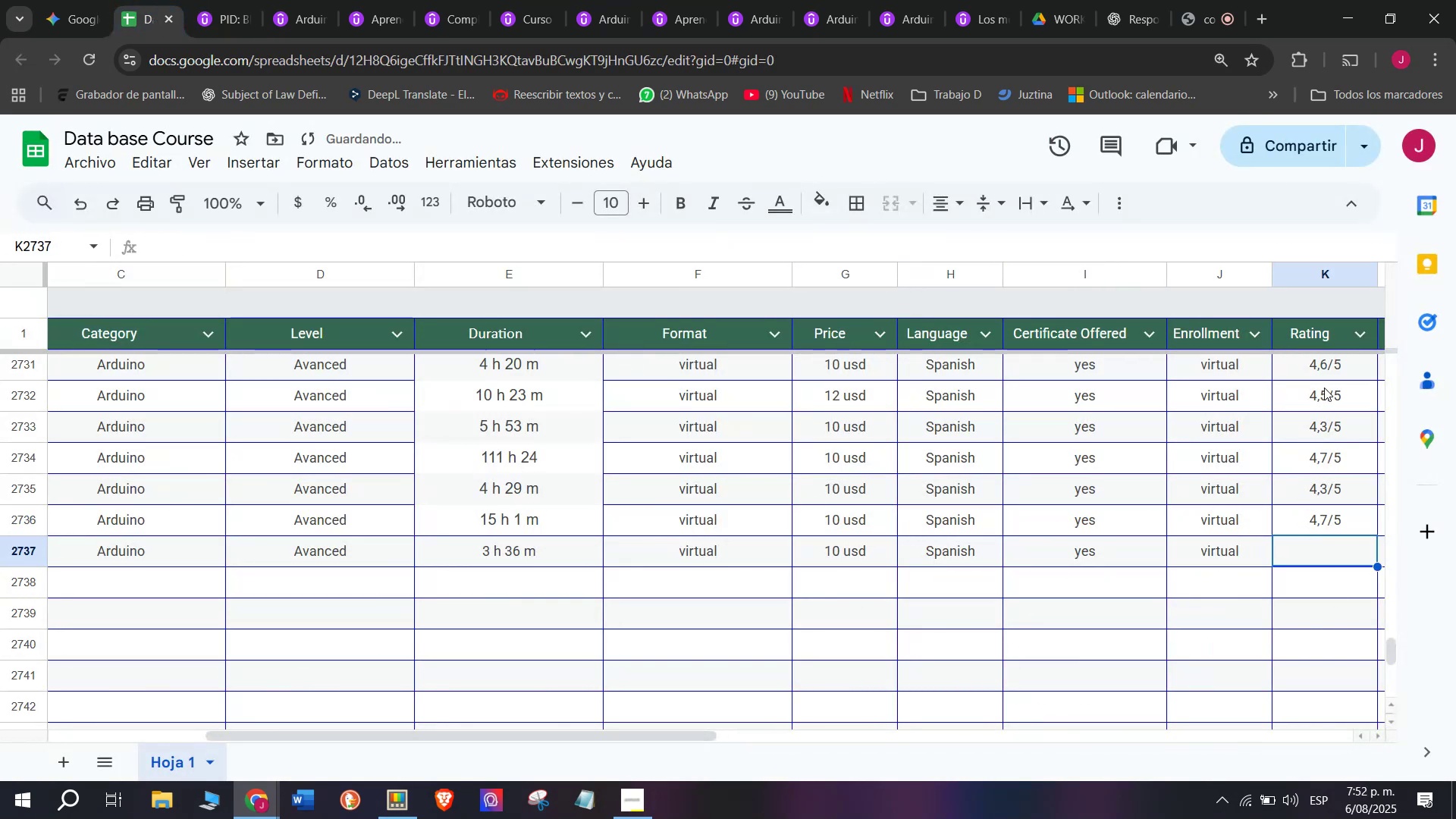 
left_click([1324, 387])
 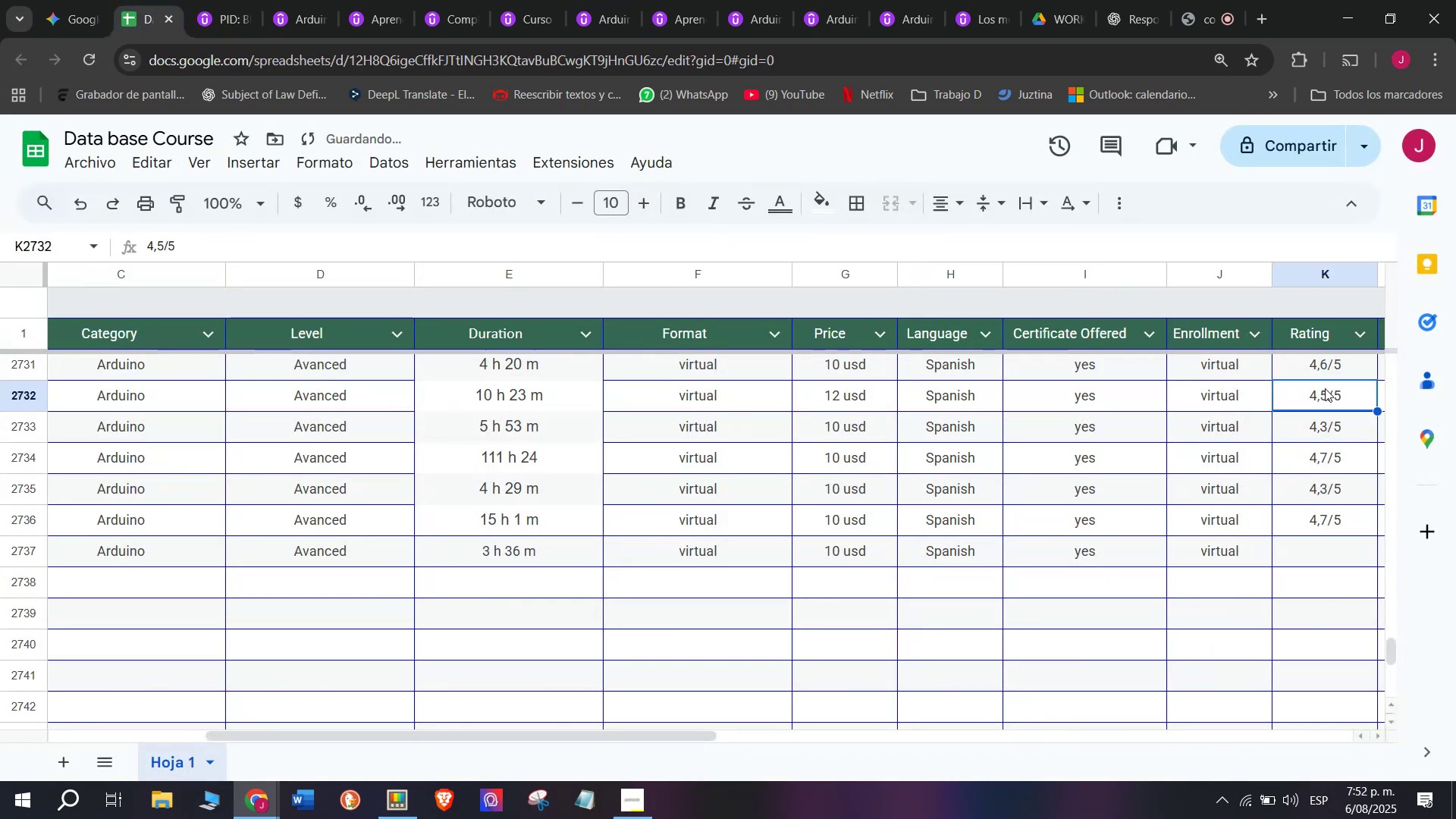 
key(Break)
 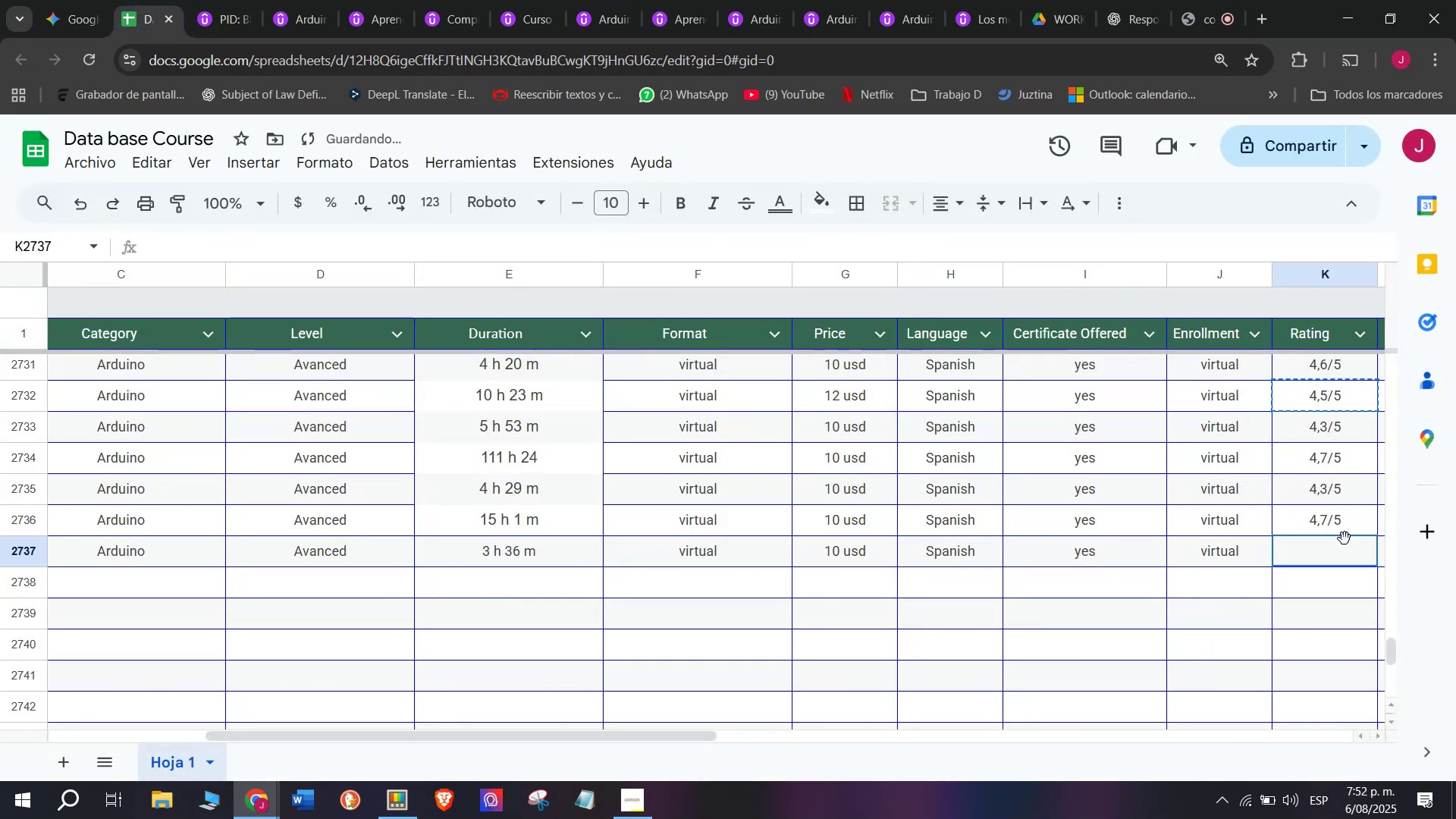 
key(Control+ControlLeft)
 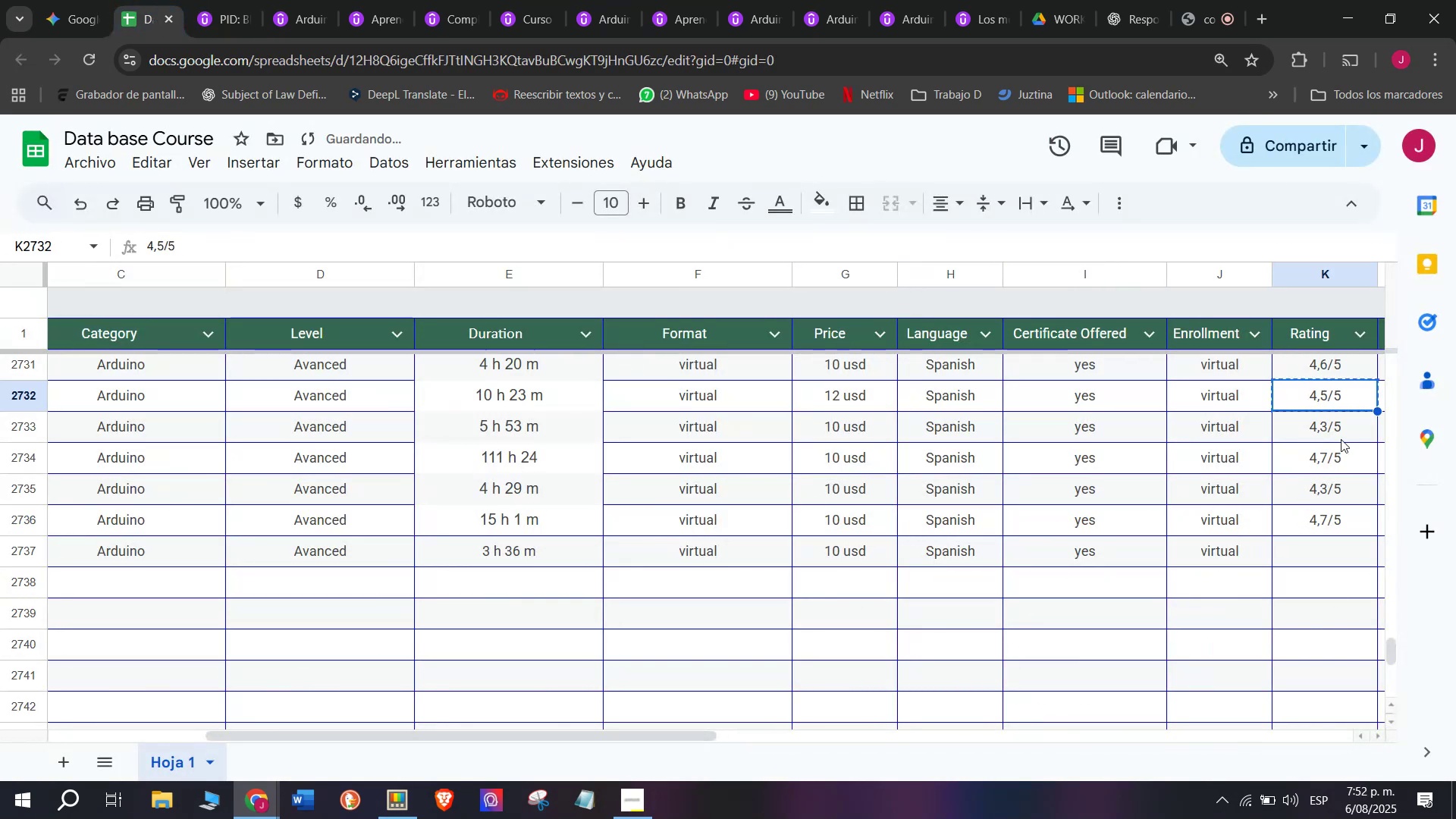 
key(Control+C)
 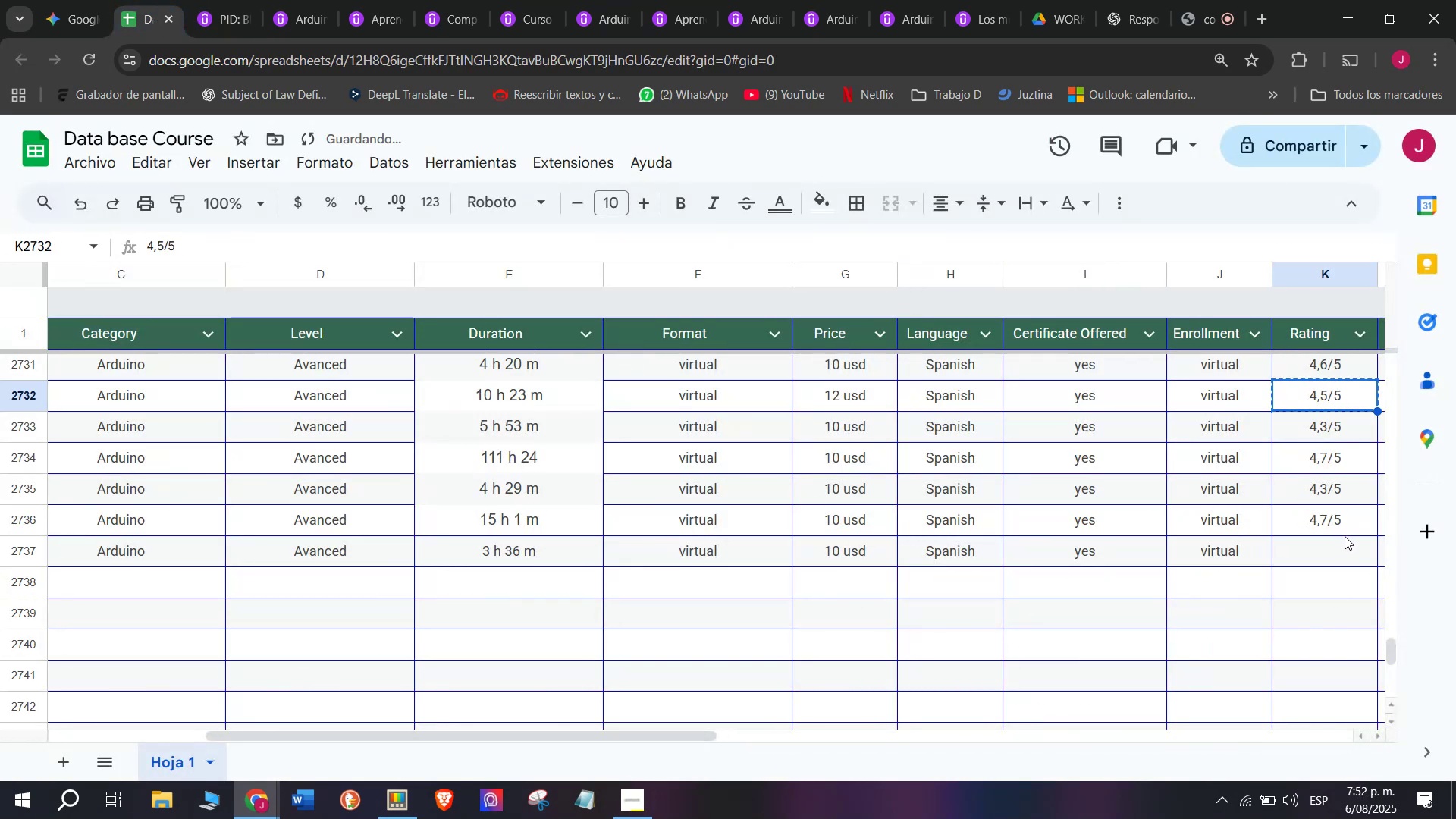 
left_click([1345, 538])
 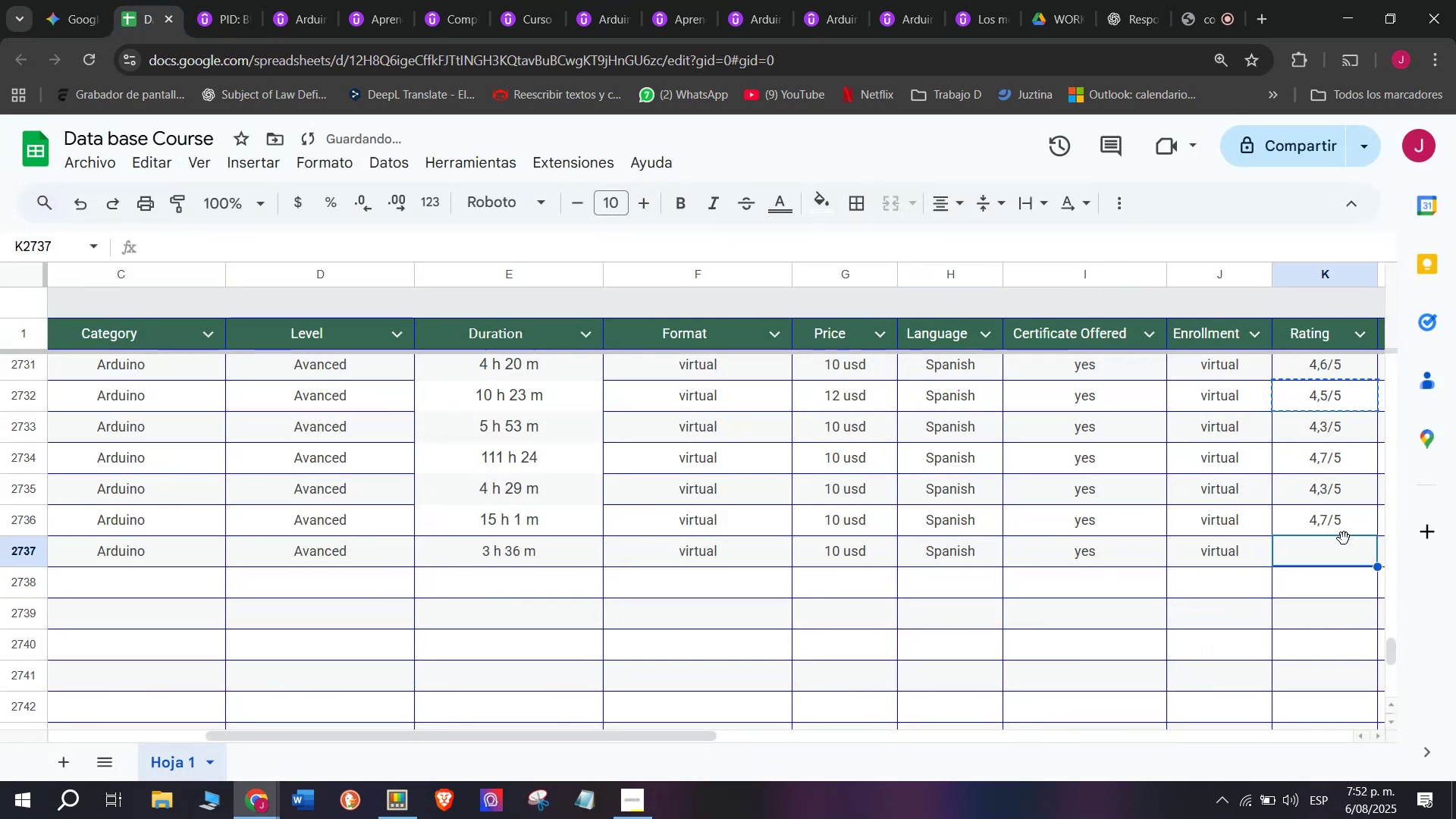 
key(Z)
 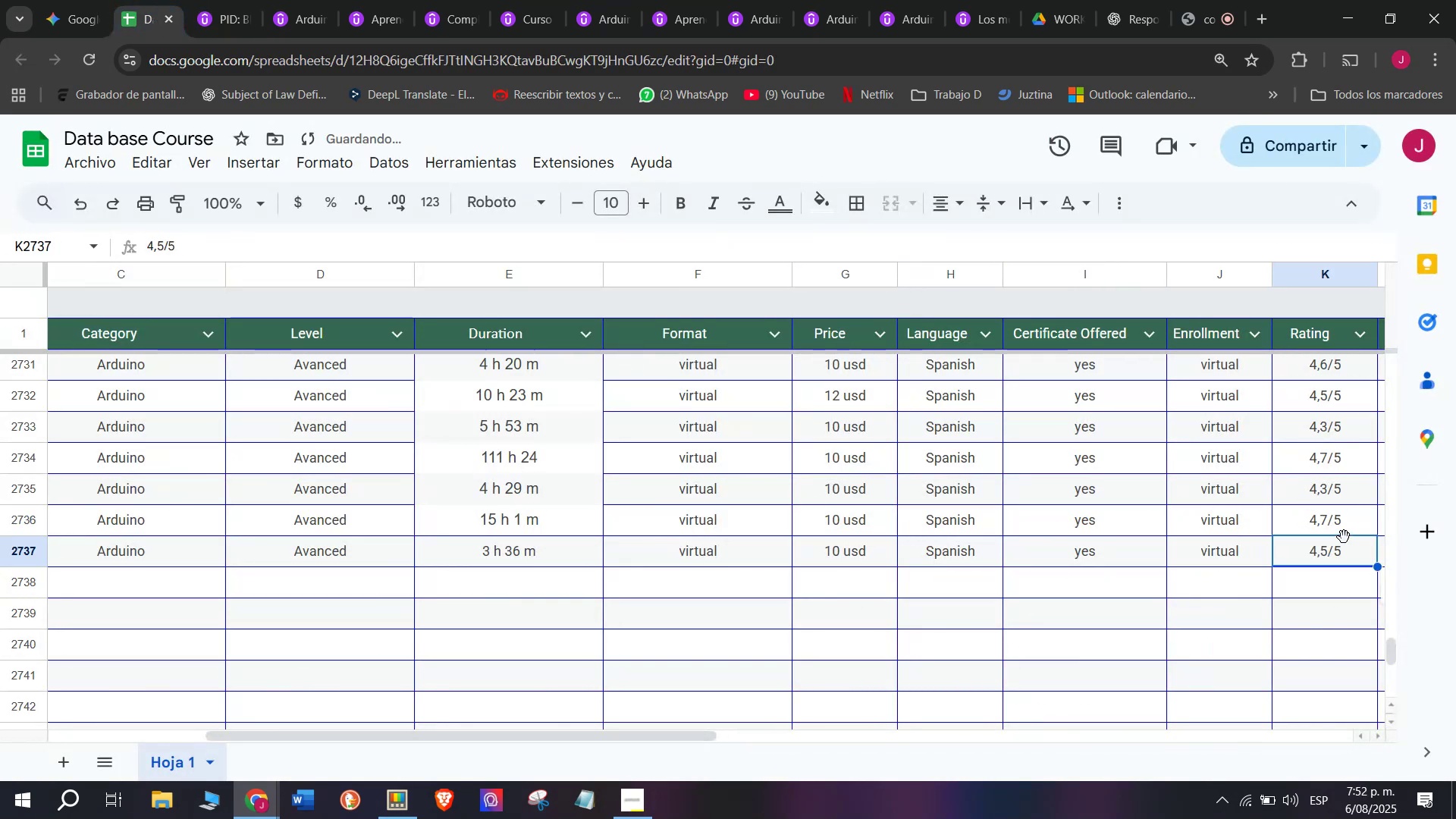 
key(Control+ControlLeft)
 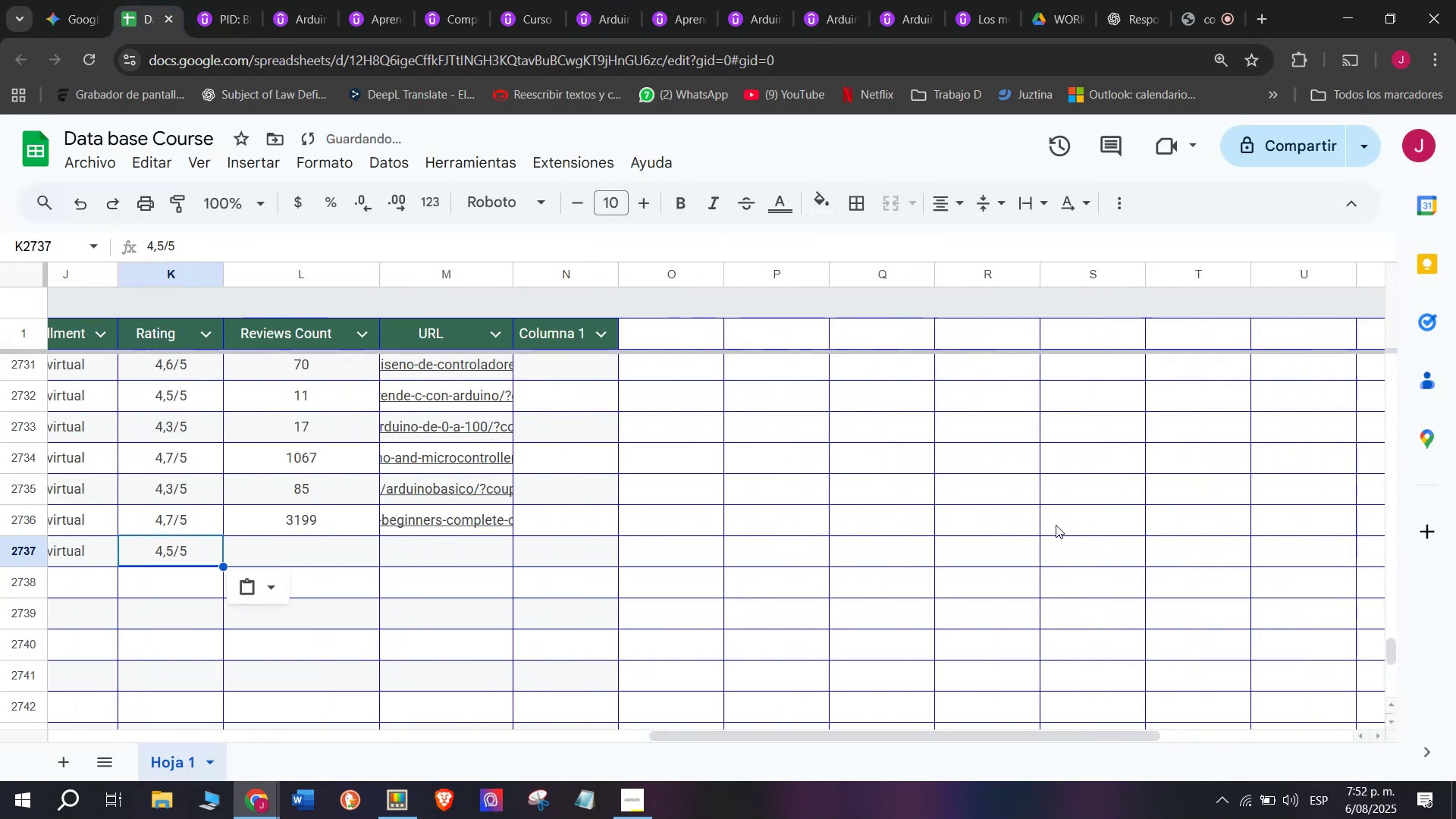 
key(Control+V)
 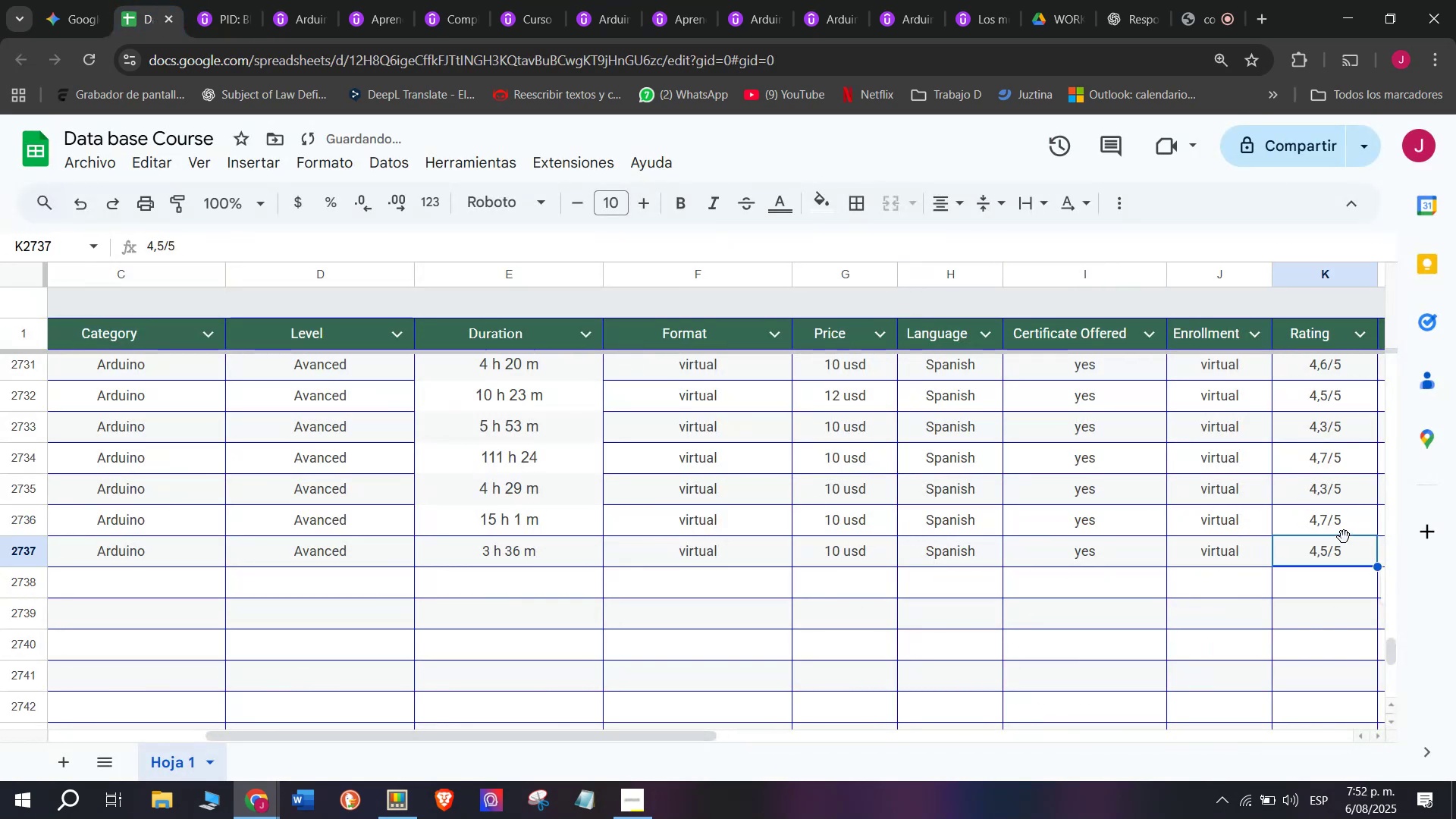 
scroll: coordinate [287, 544], scroll_direction: down, amount: 3.0
 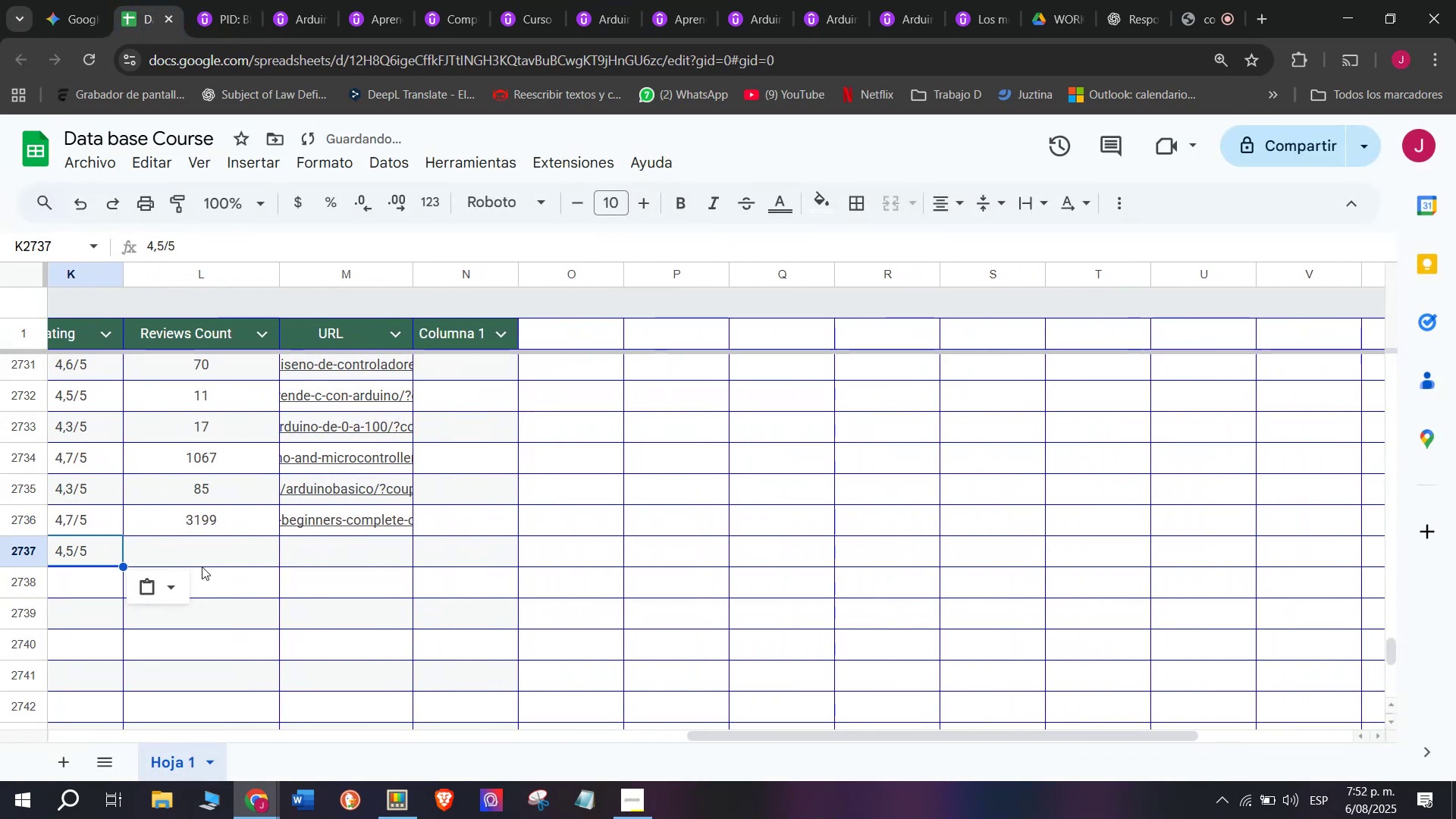 
left_click([200, 566])
 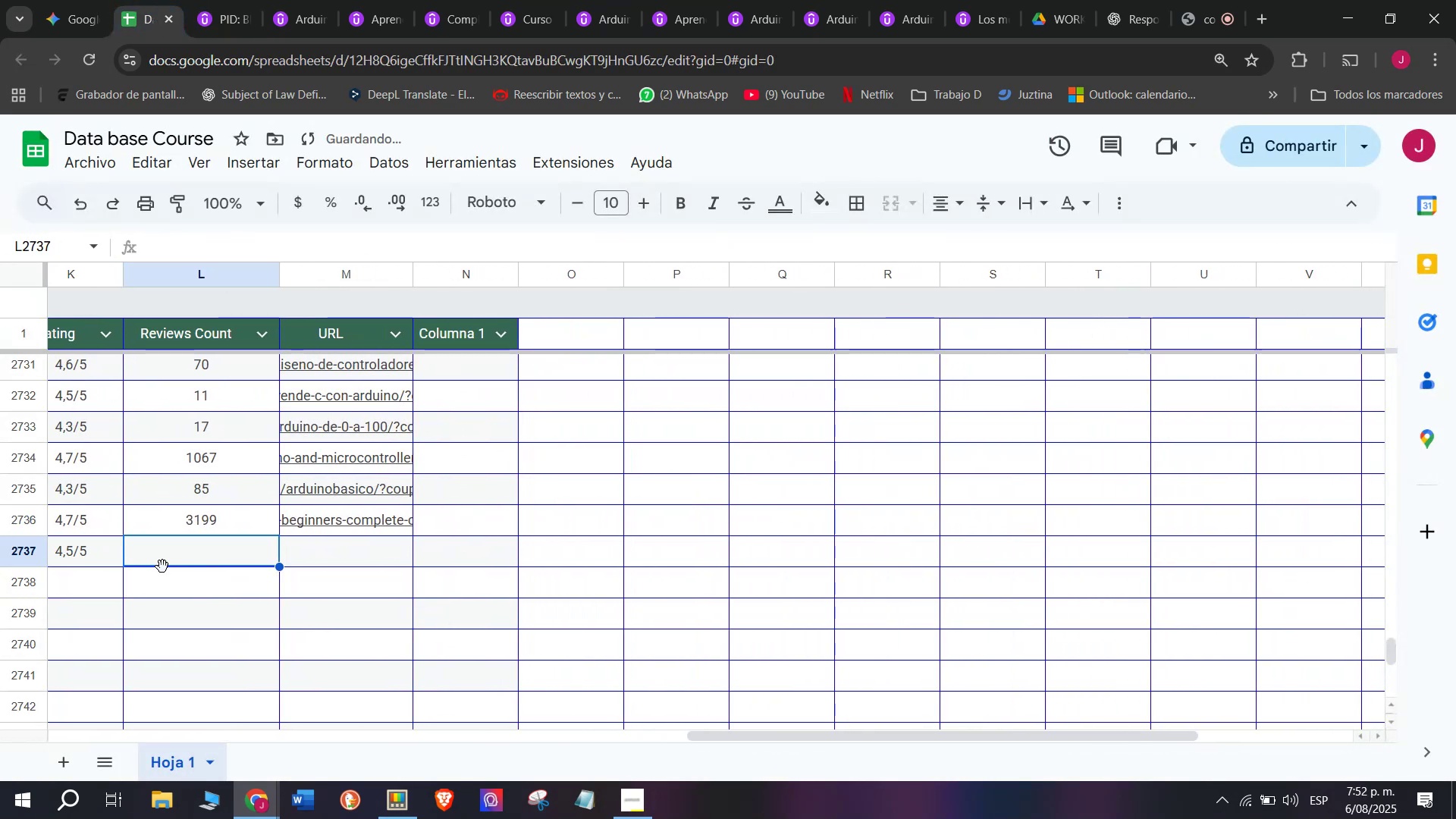 
type(73)
 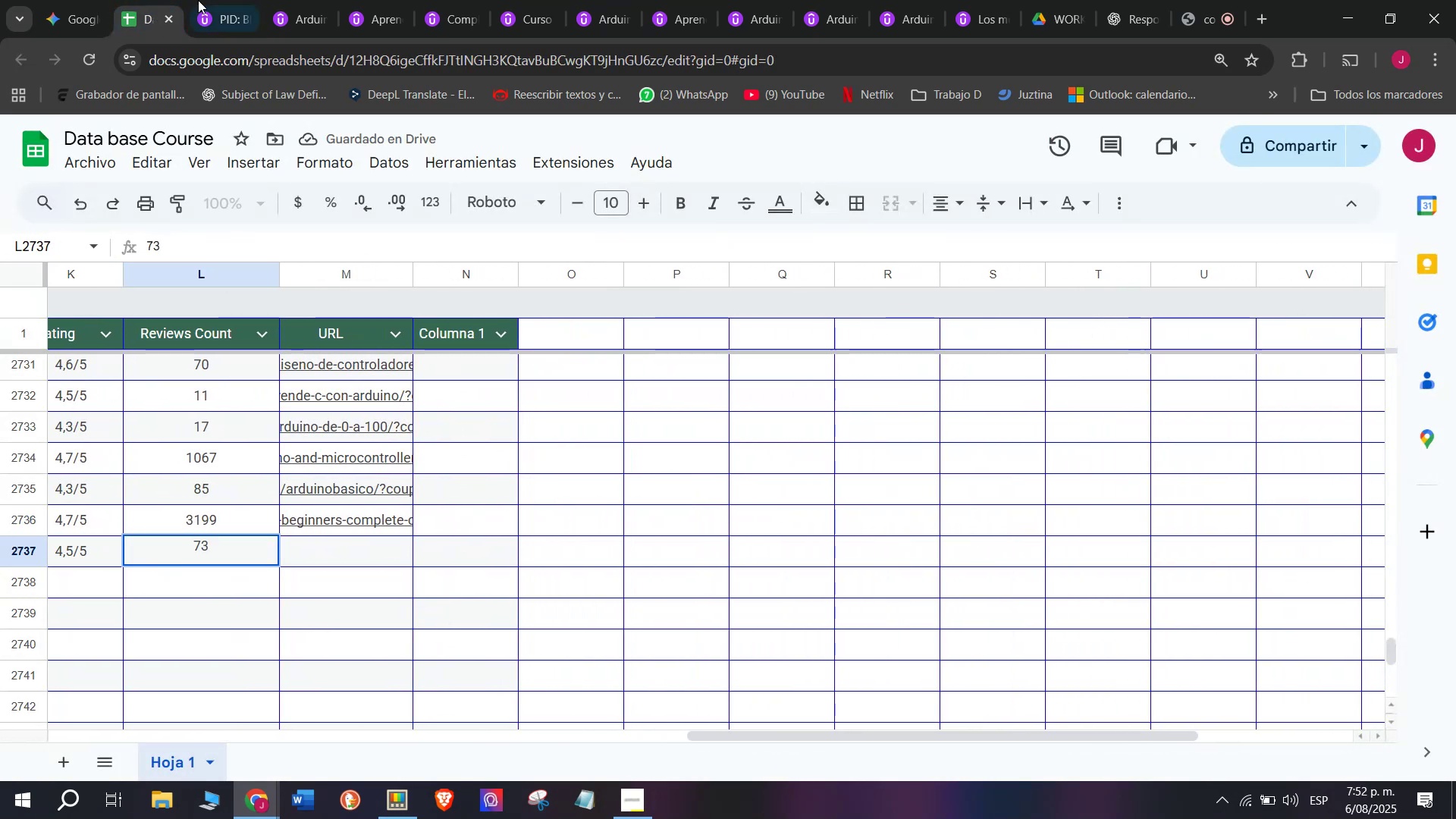 
left_click([206, 0])
 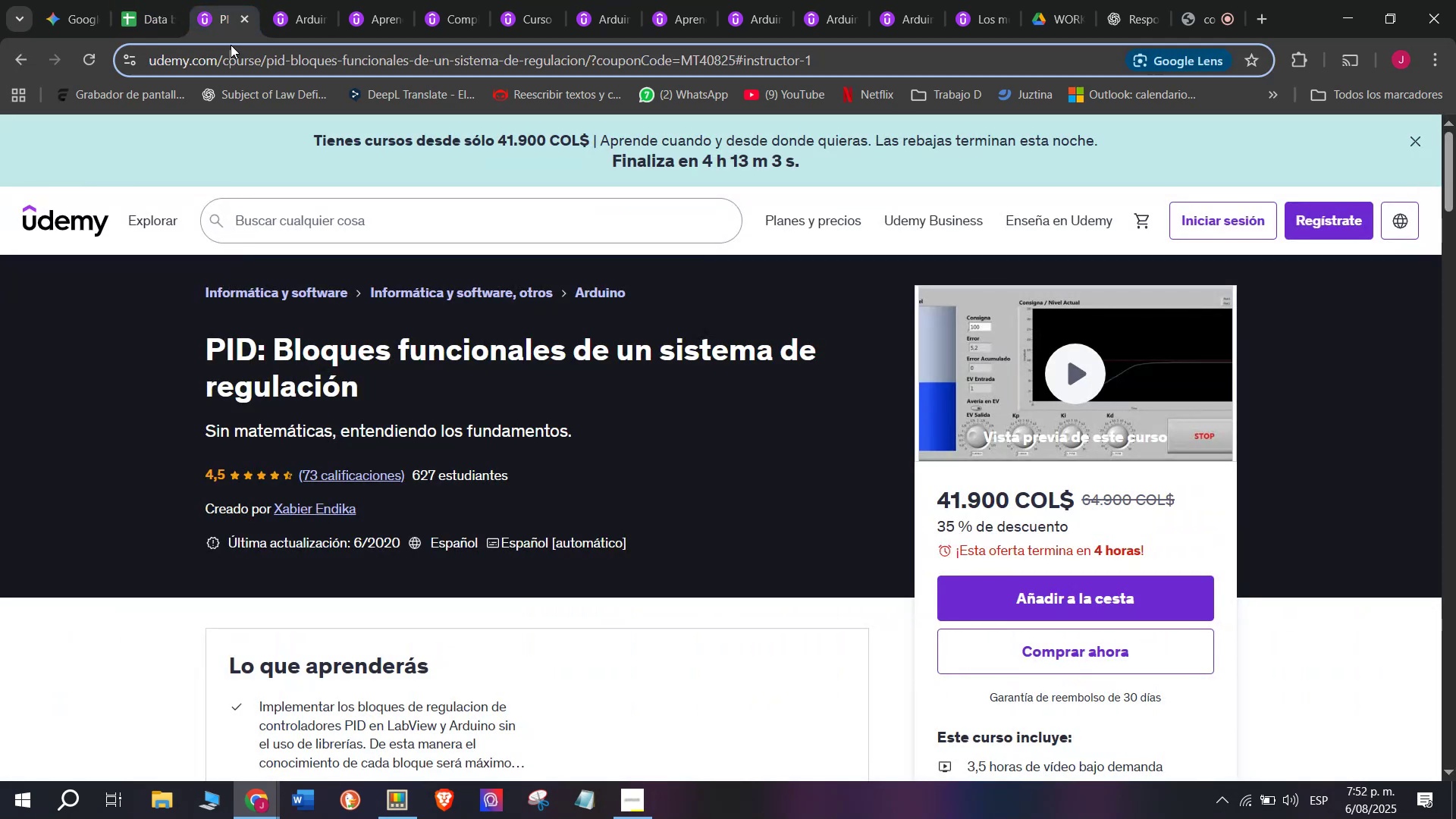 
double_click([231, 45])
 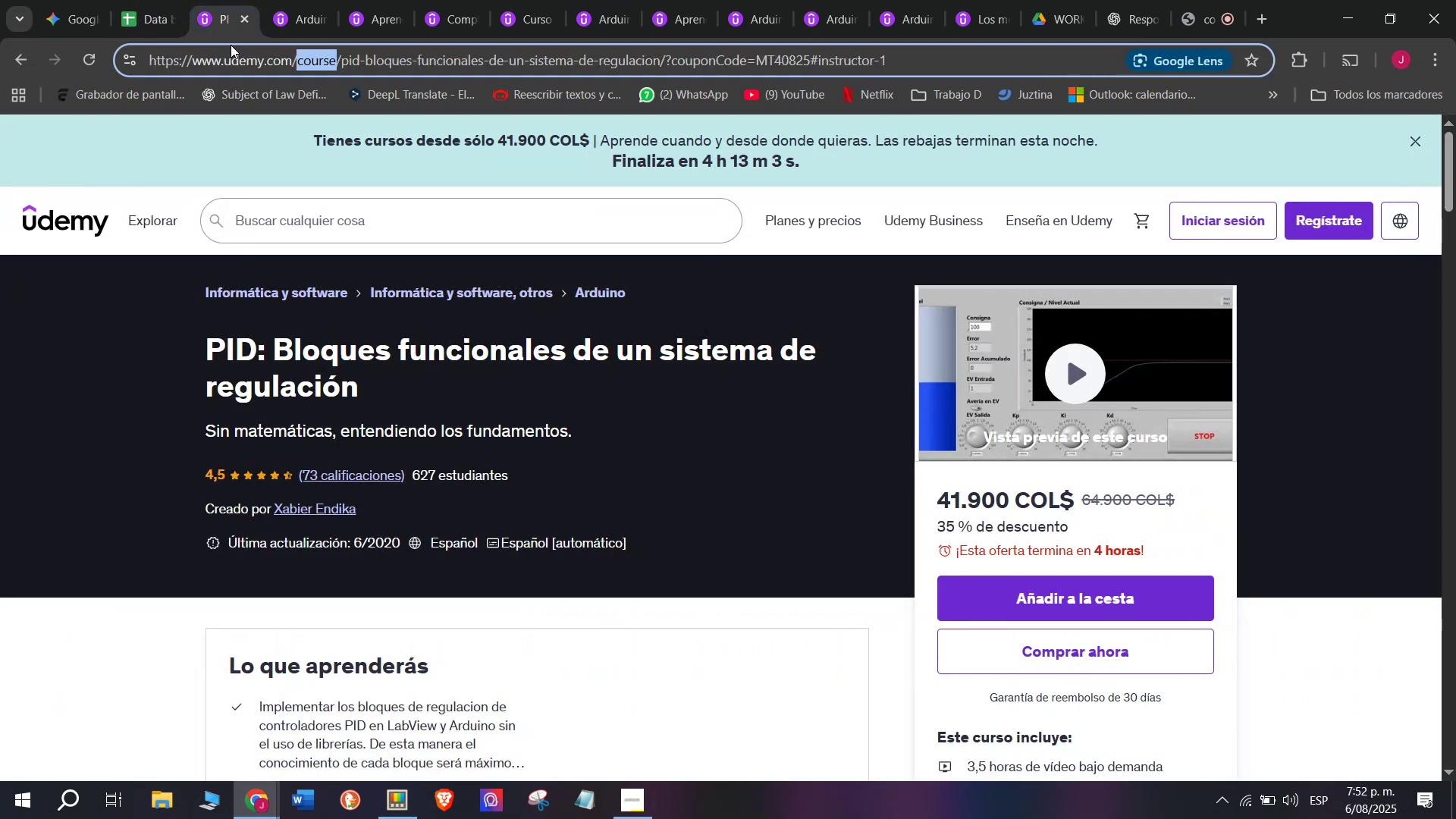 
triple_click([231, 45])
 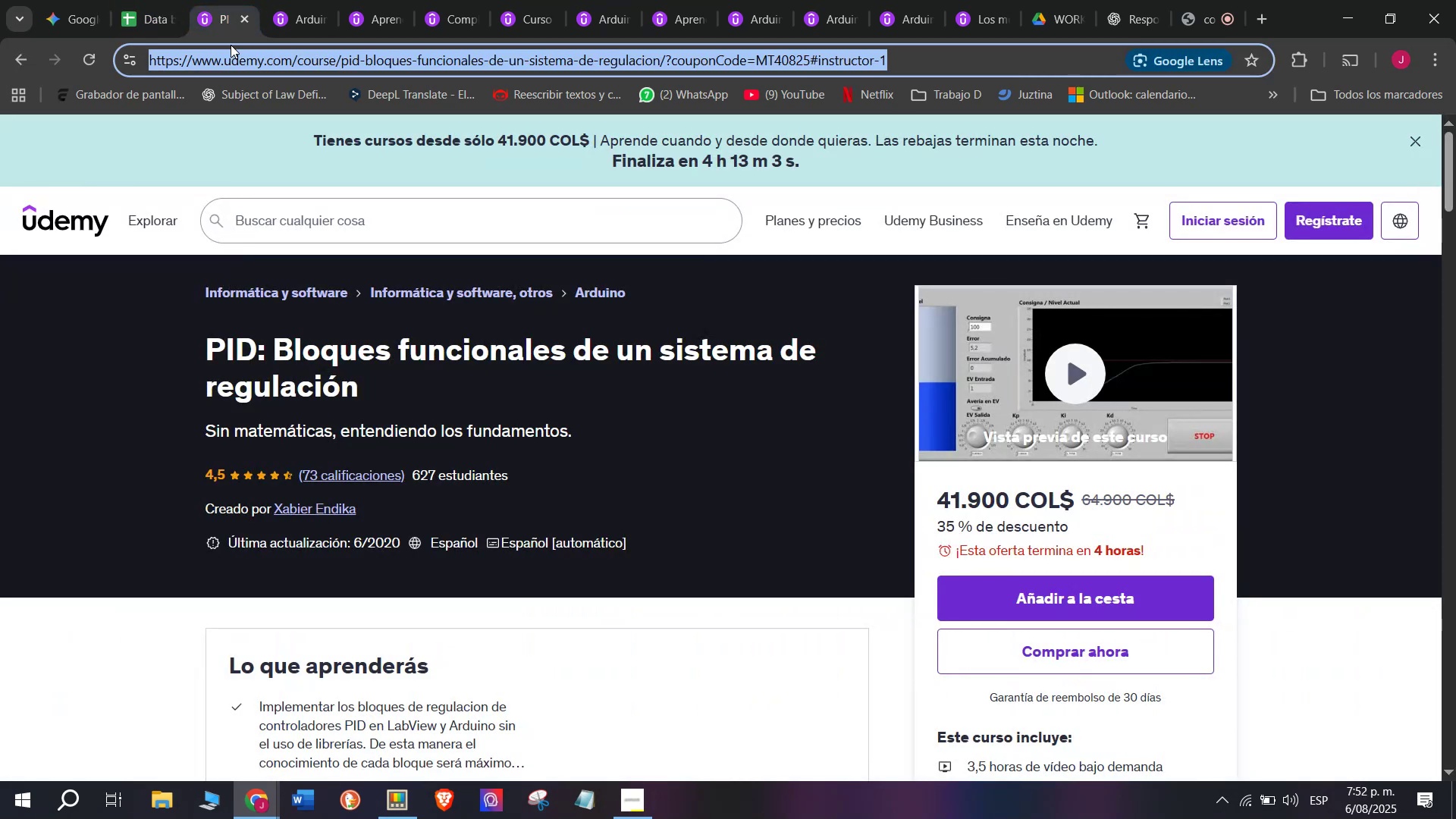 
key(Break)
 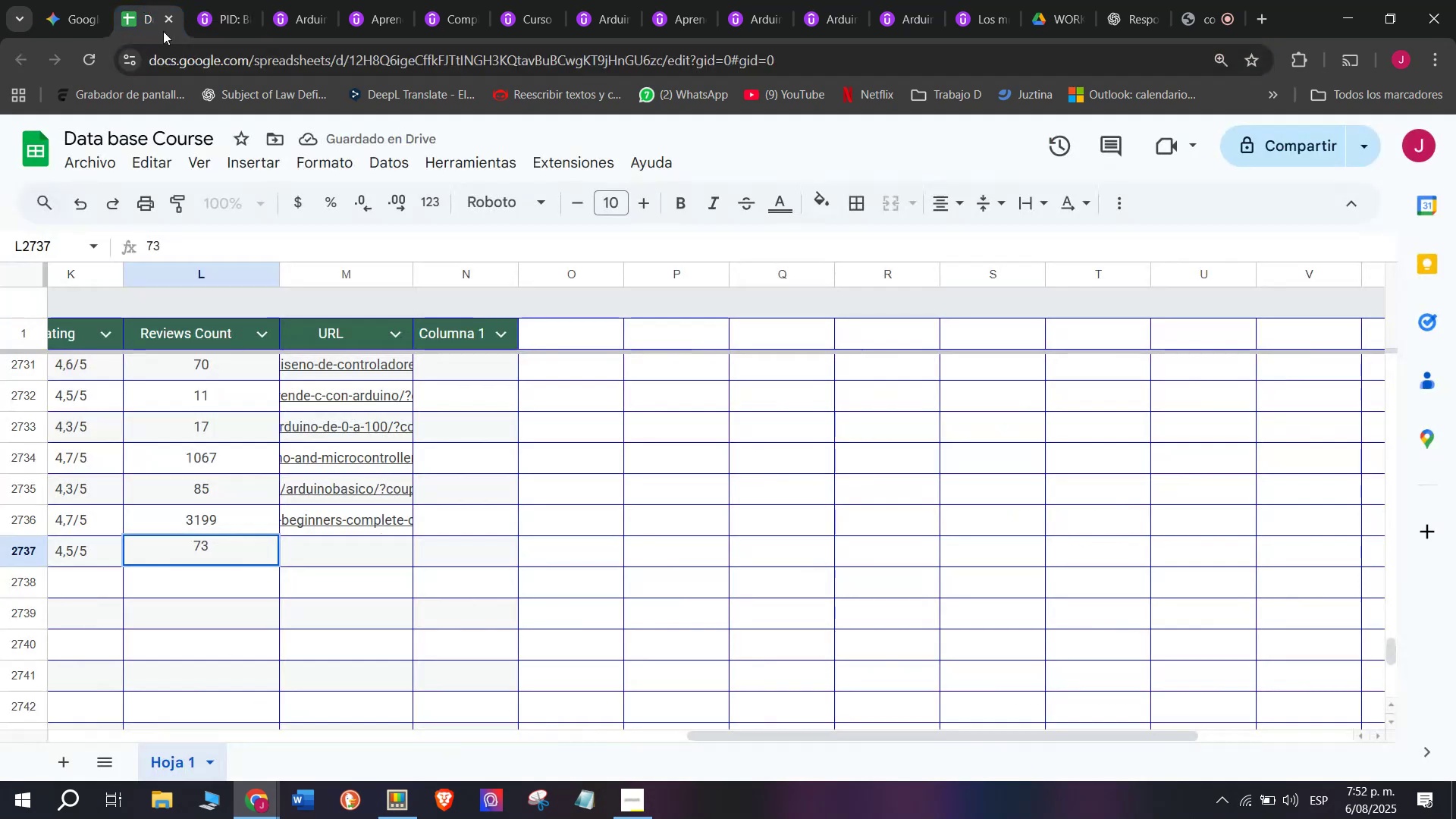 
key(Control+ControlLeft)
 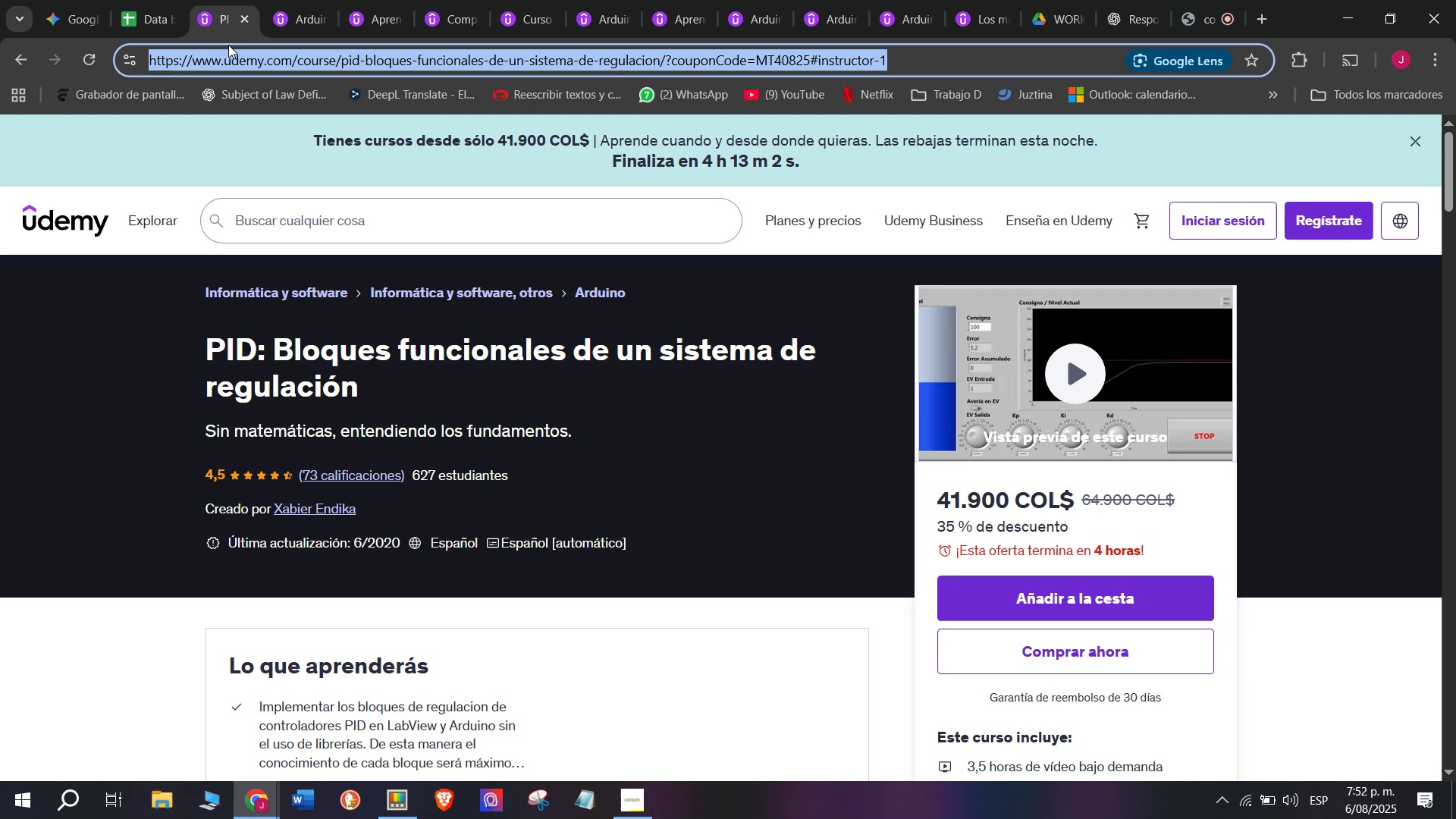 
key(Control+C)
 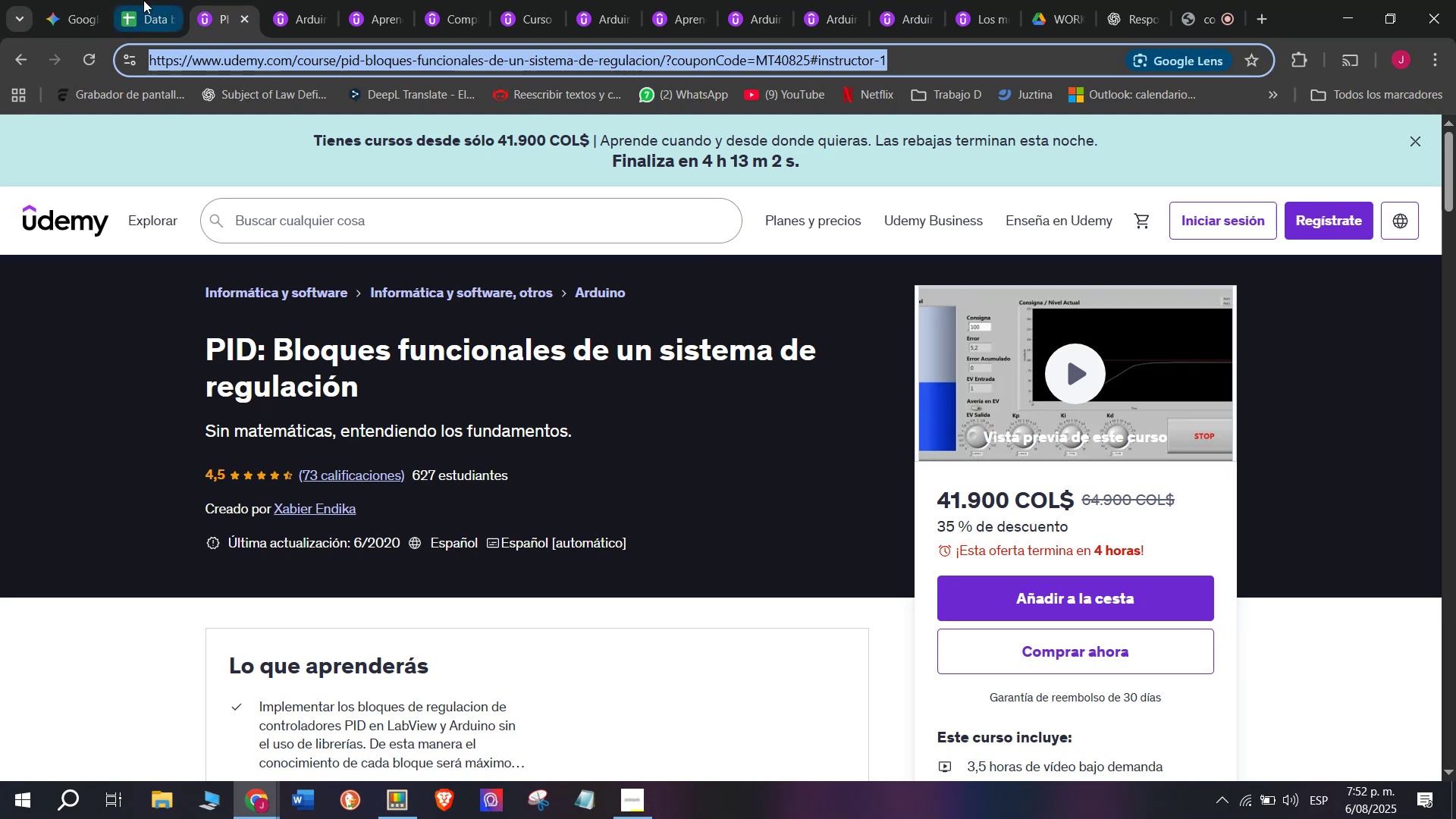 
triple_click([143, 0])
 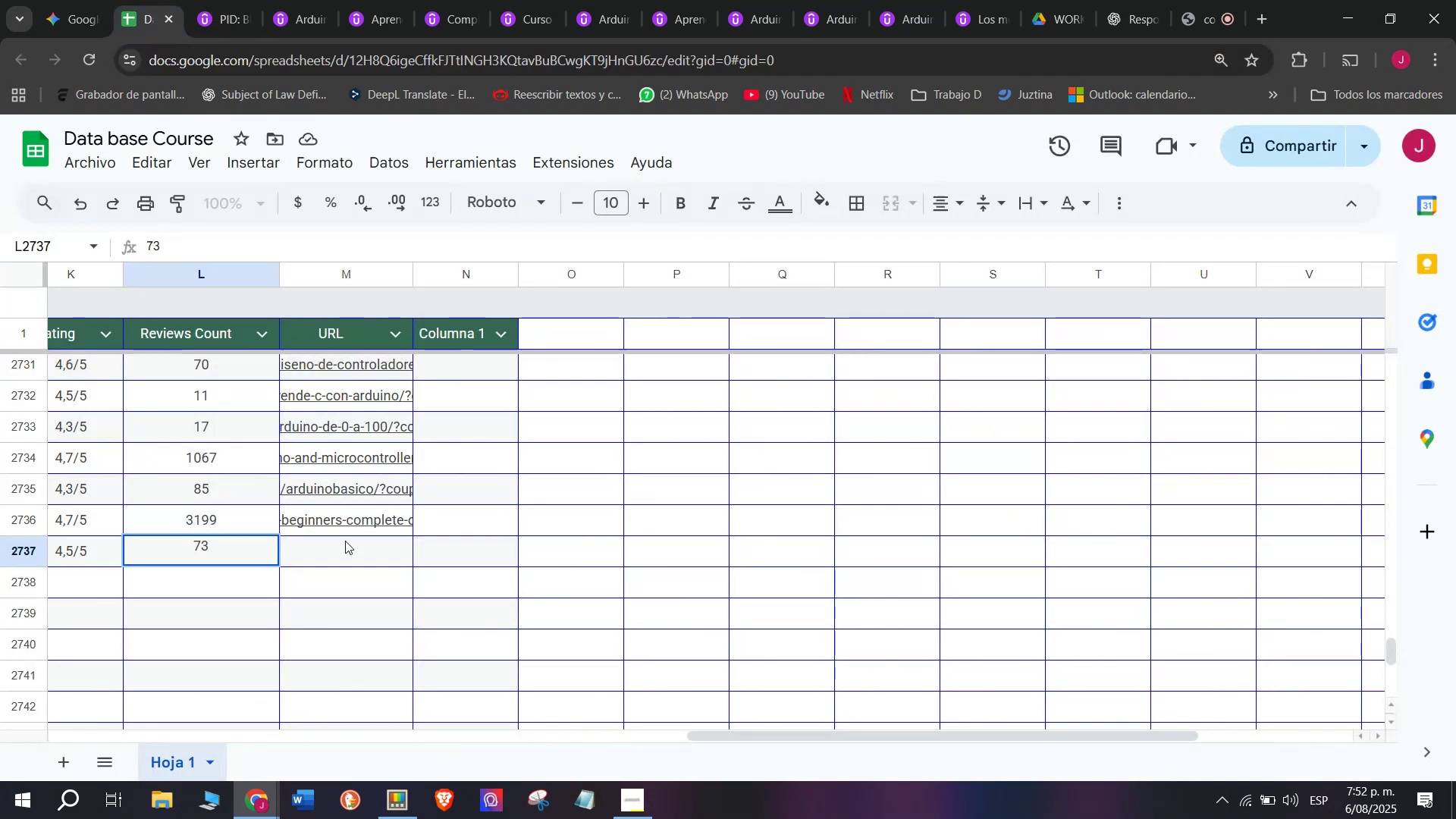 
left_click([345, 541])
 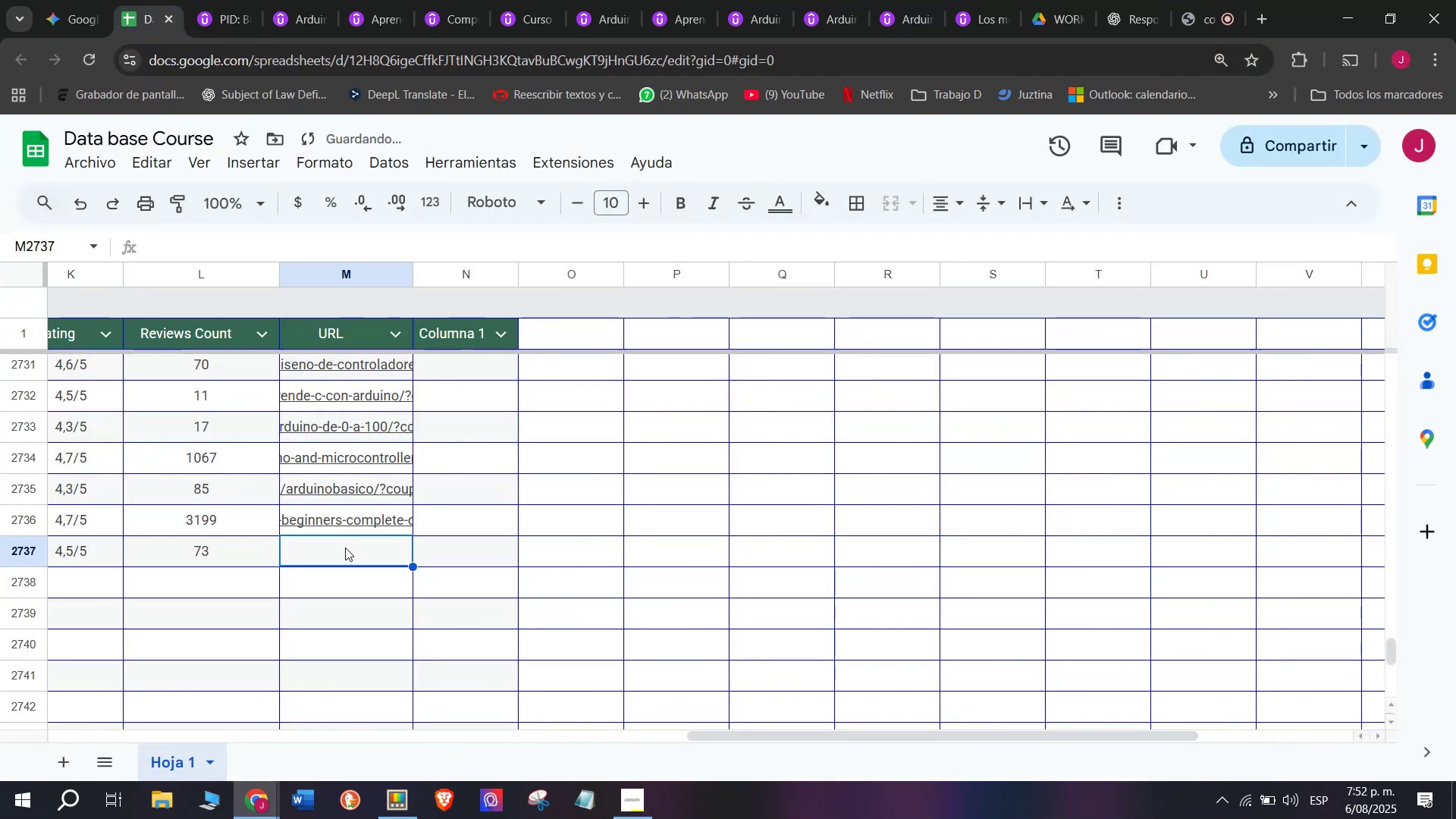 
key(Z)
 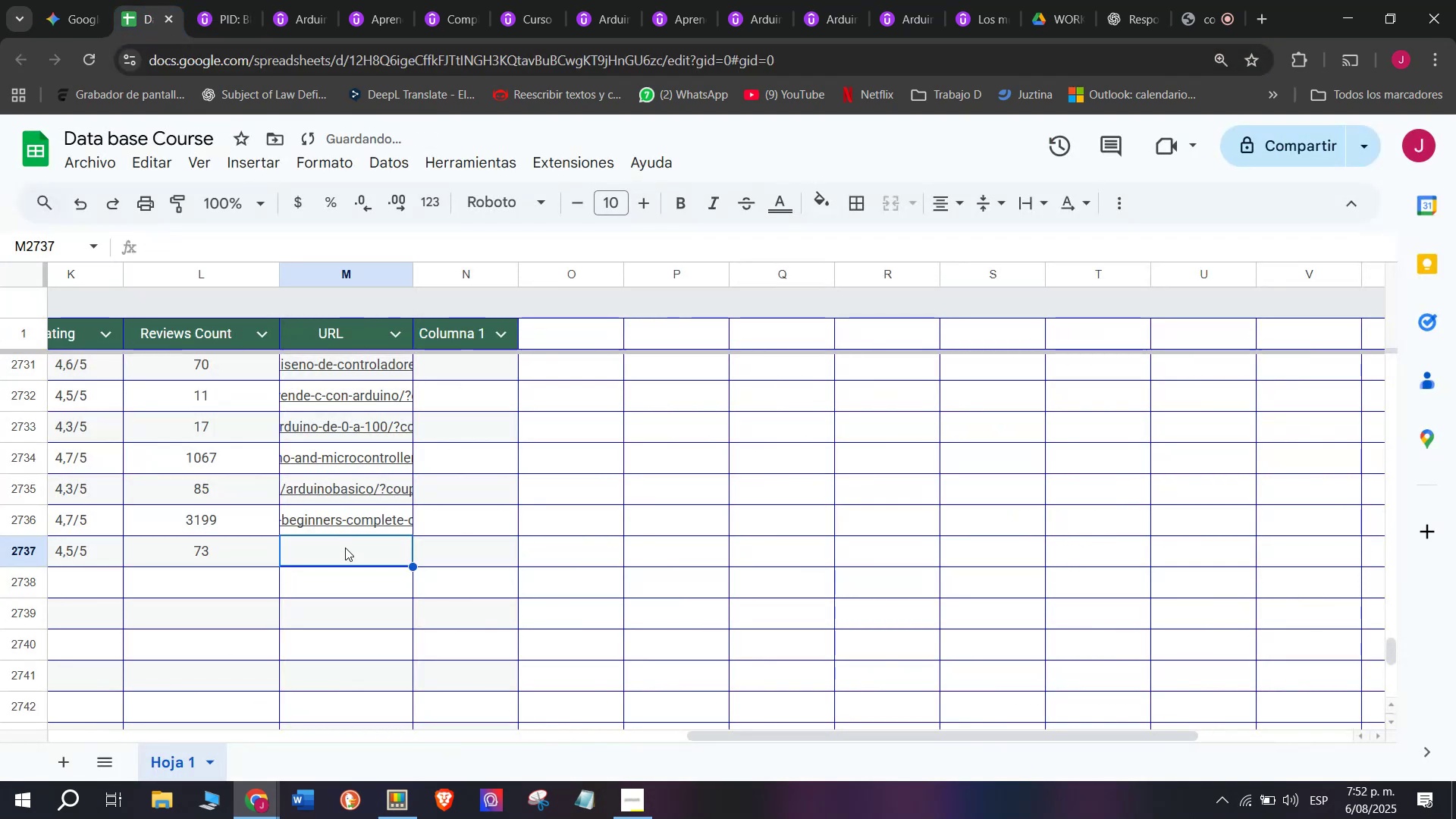 
key(Control+ControlLeft)
 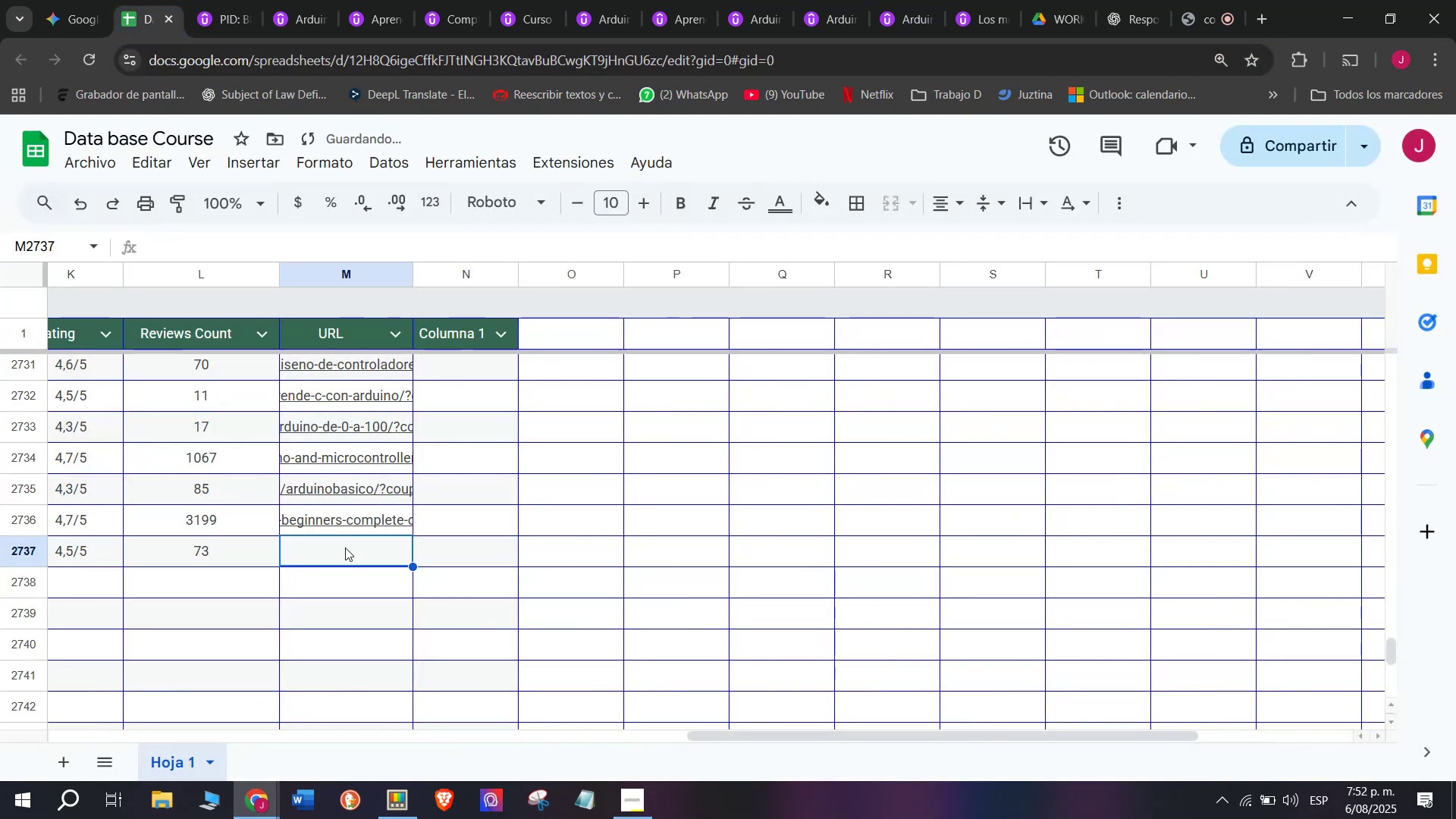 
key(Control+V)
 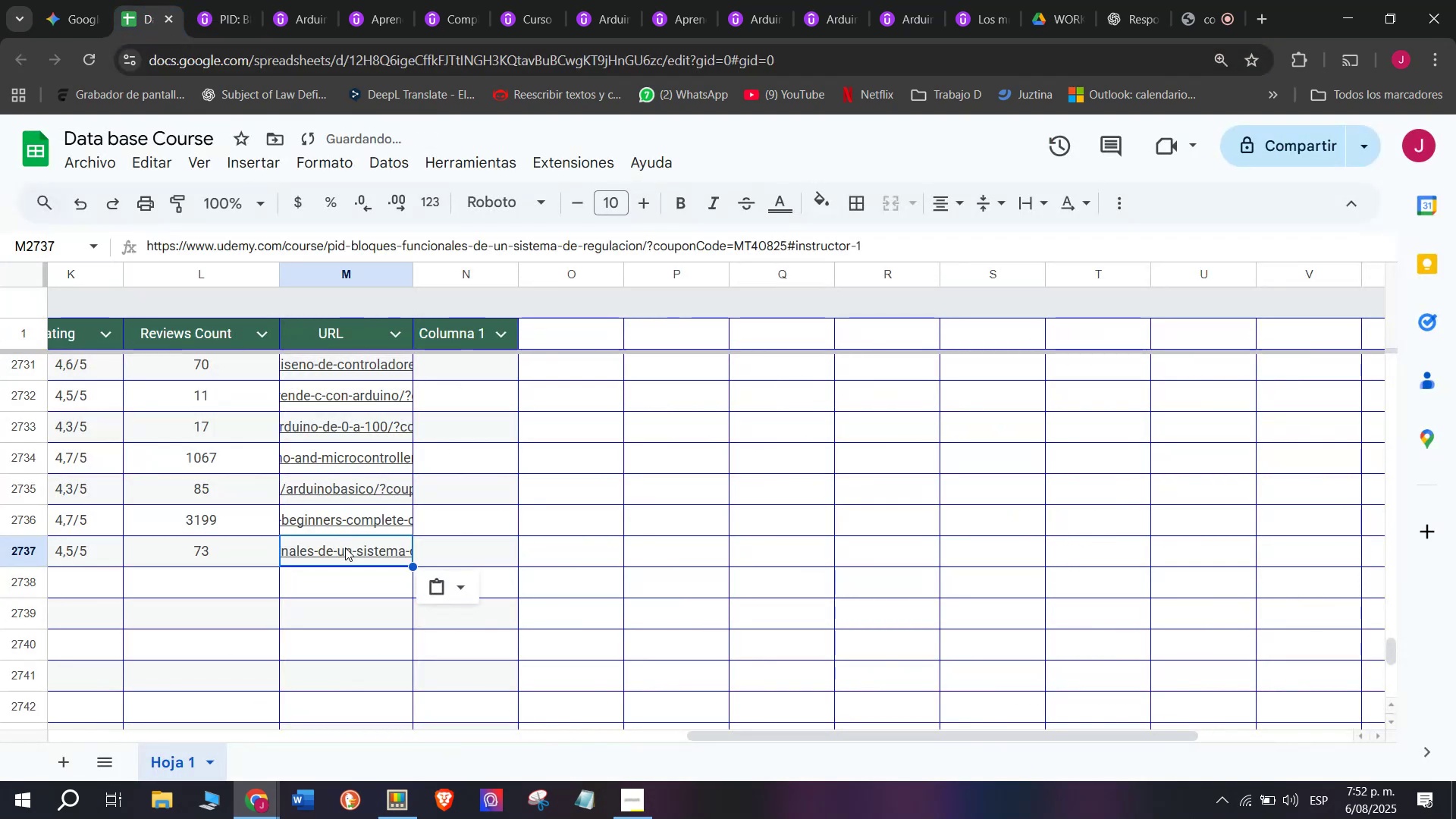 
scroll: coordinate [49, 564], scroll_direction: up, amount: 3.0
 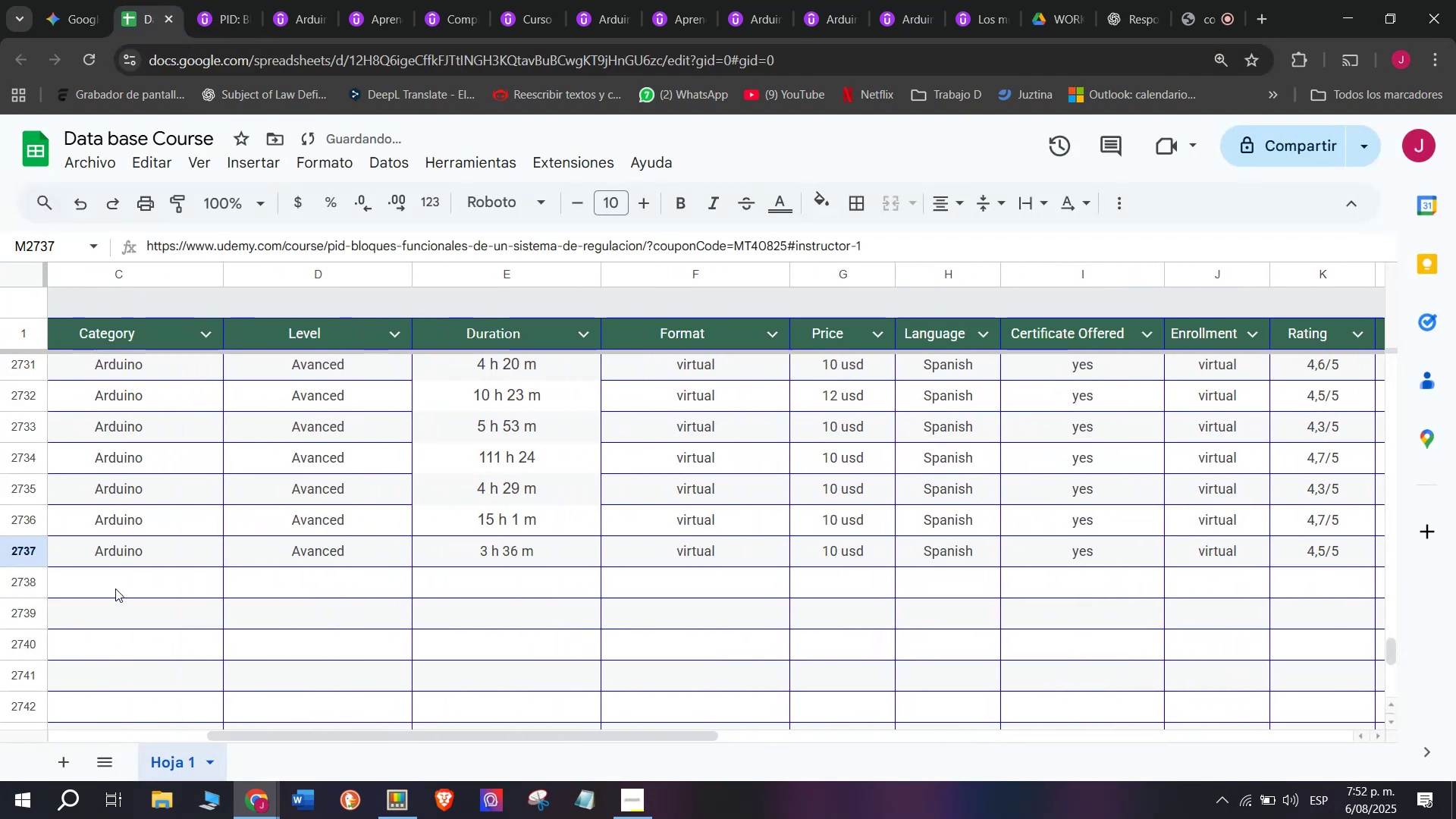 
left_click([115, 588])
 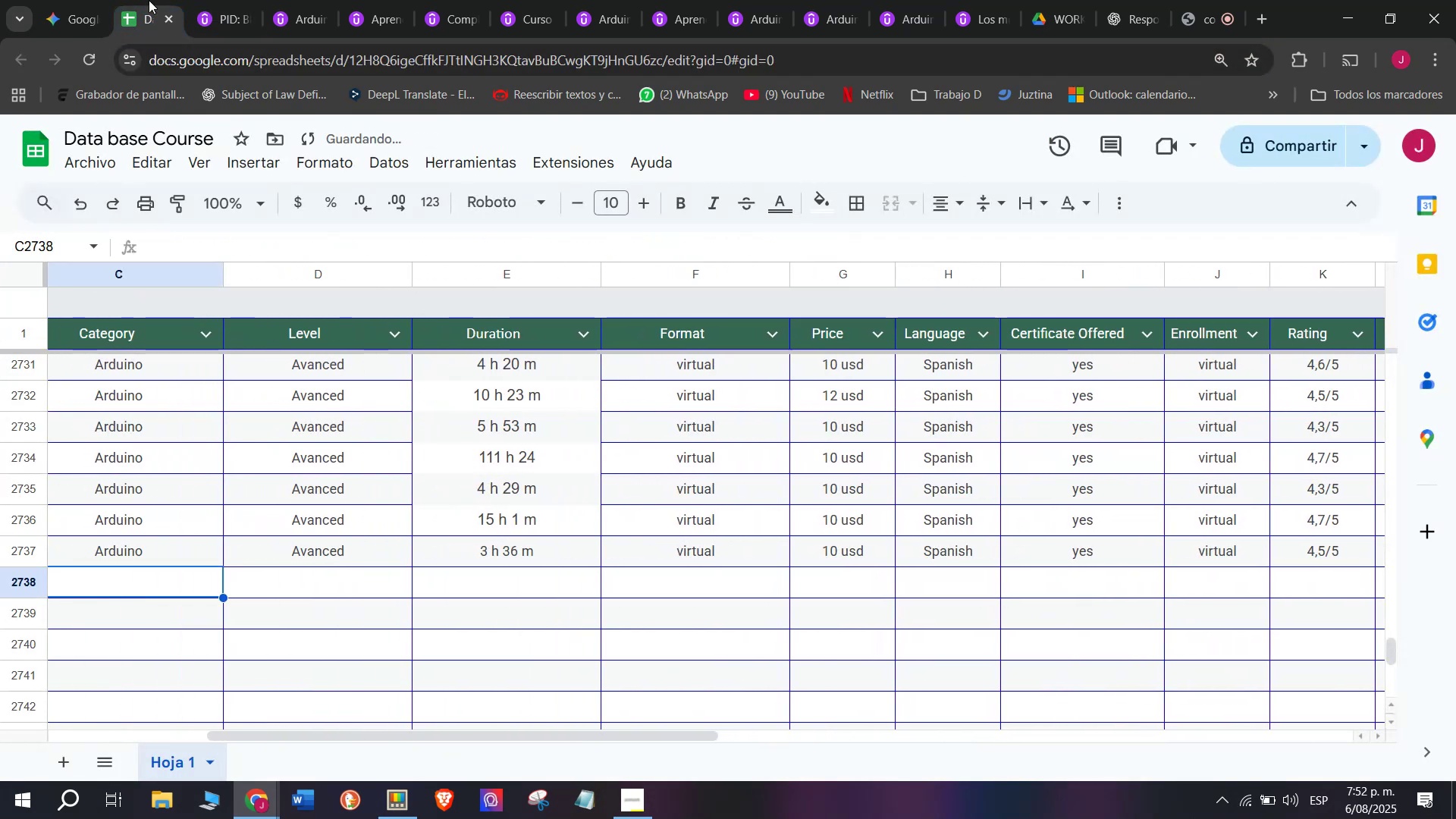 
left_click([256, 0])
 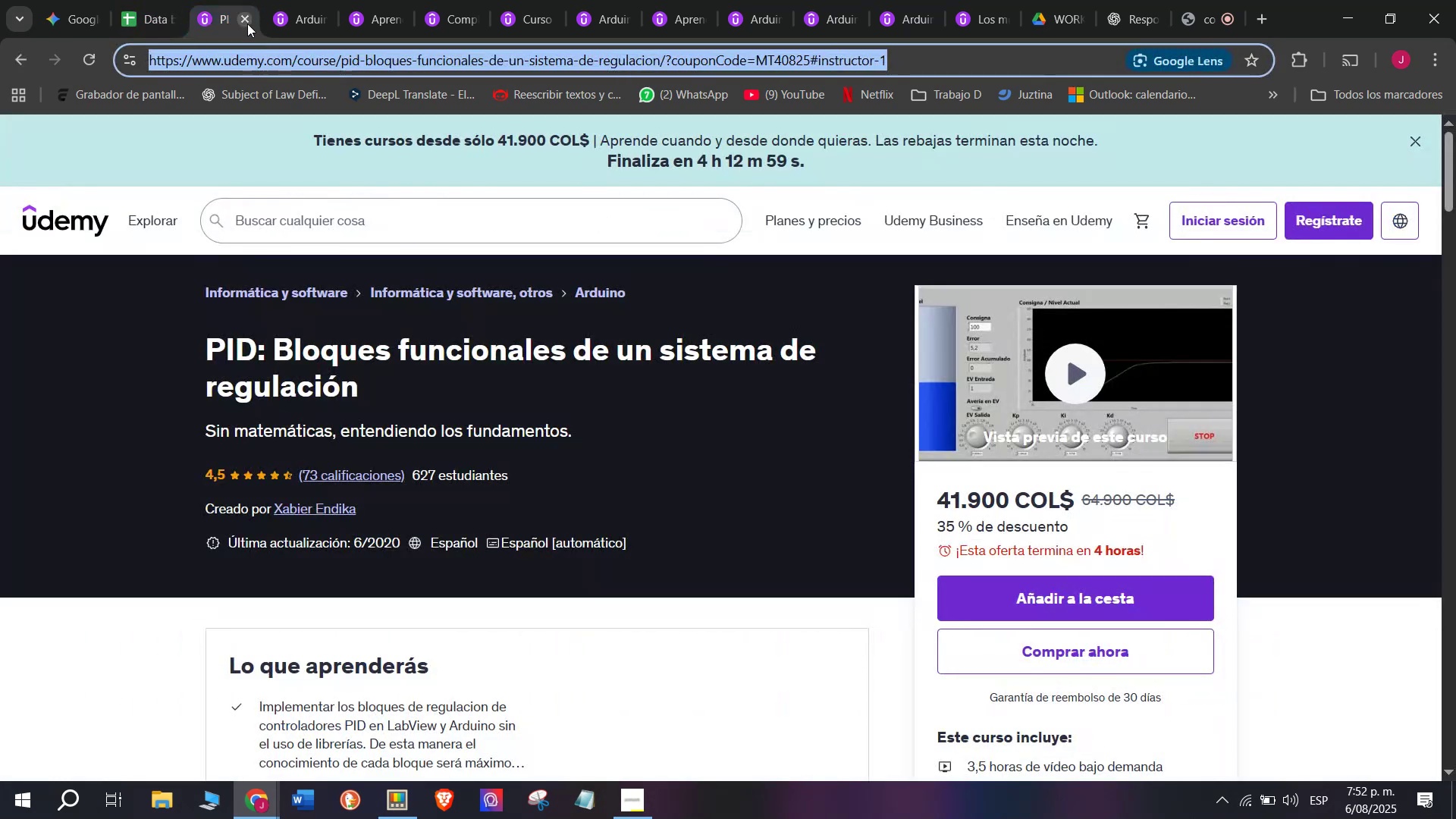 
left_click([247, 24])
 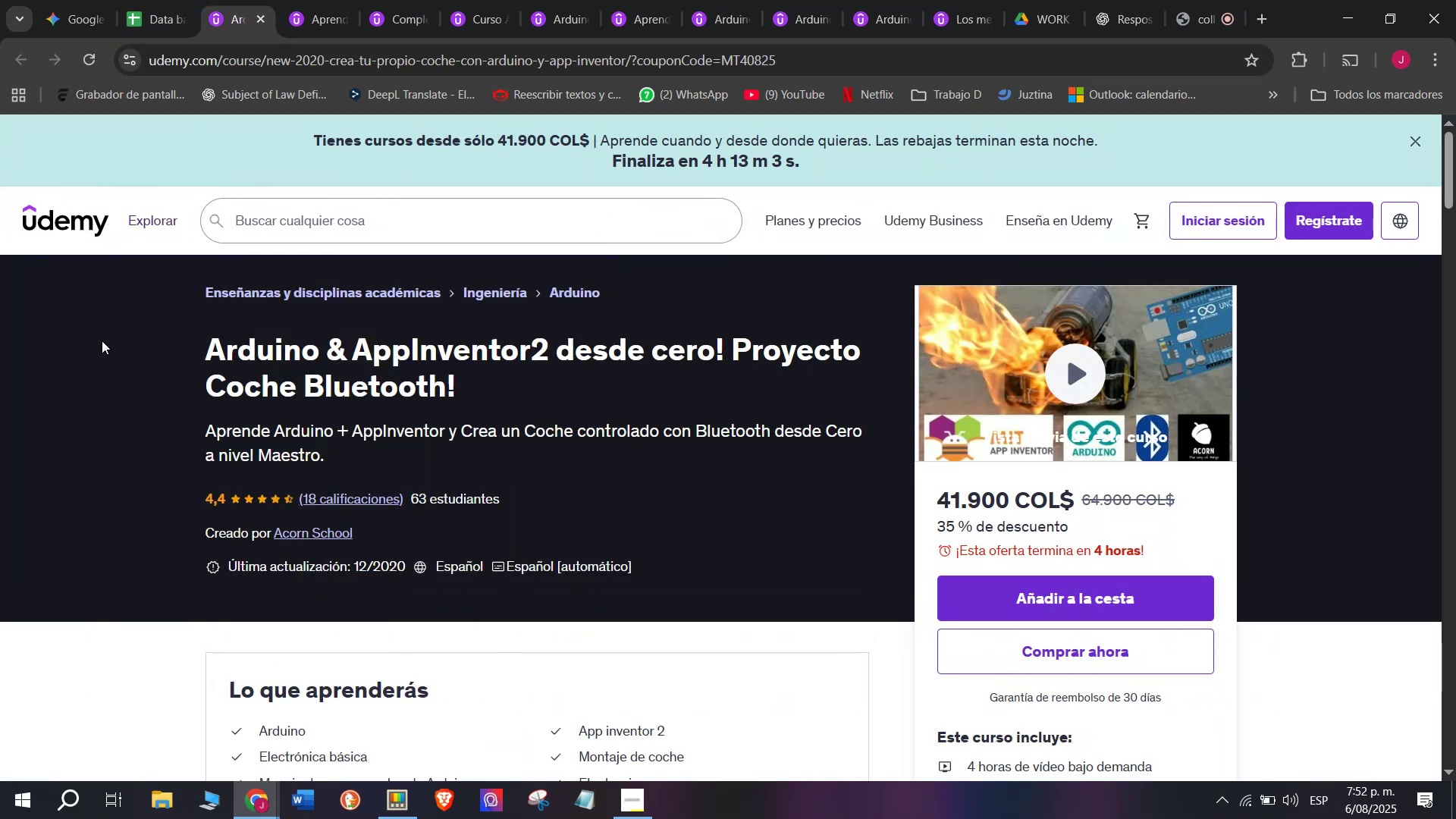 
left_click_drag(start_coordinate=[206, 328], to_coordinate=[479, 393])
 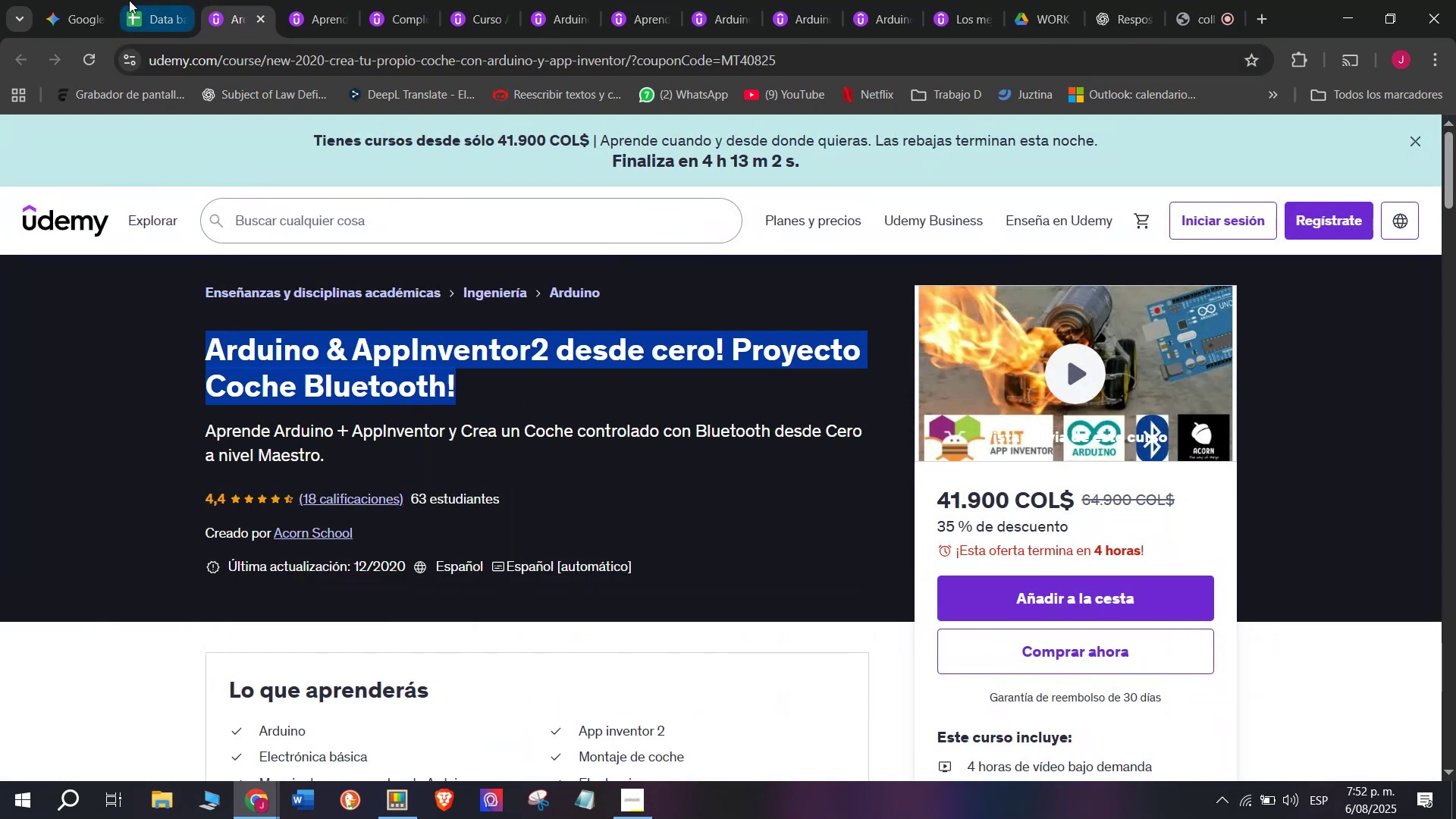 
key(Break)
 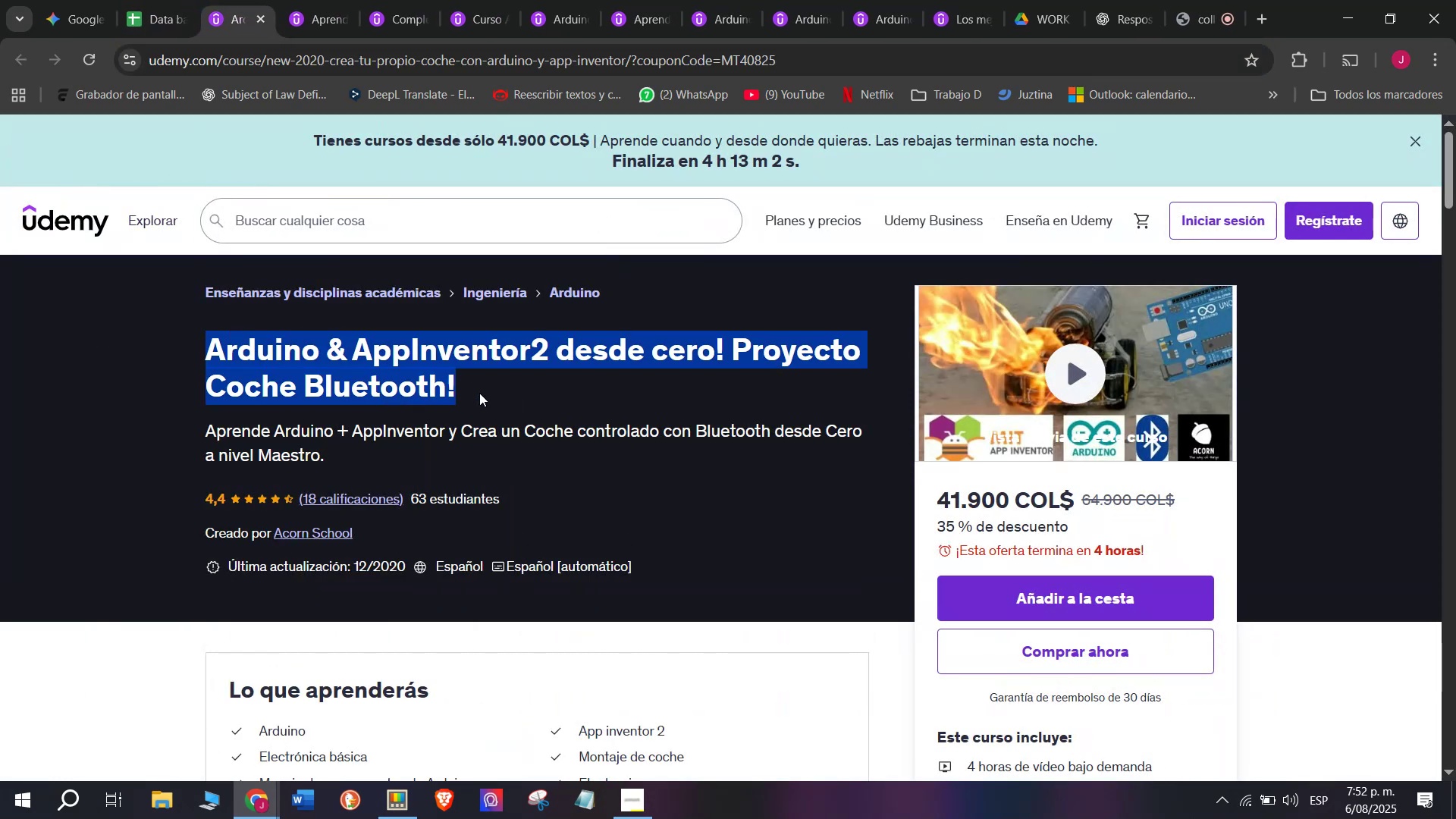 
key(Control+ControlLeft)
 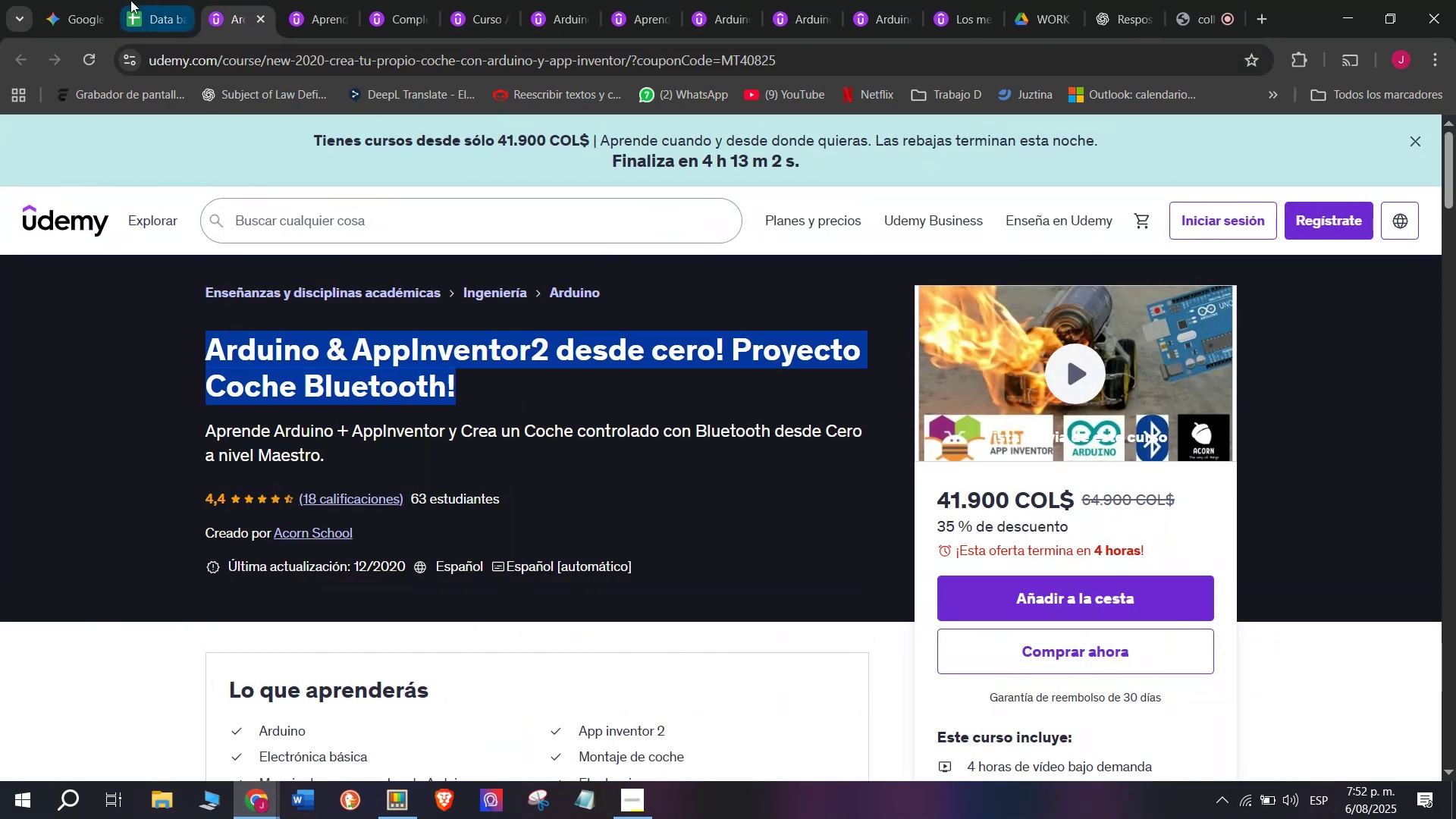 
key(Control+C)
 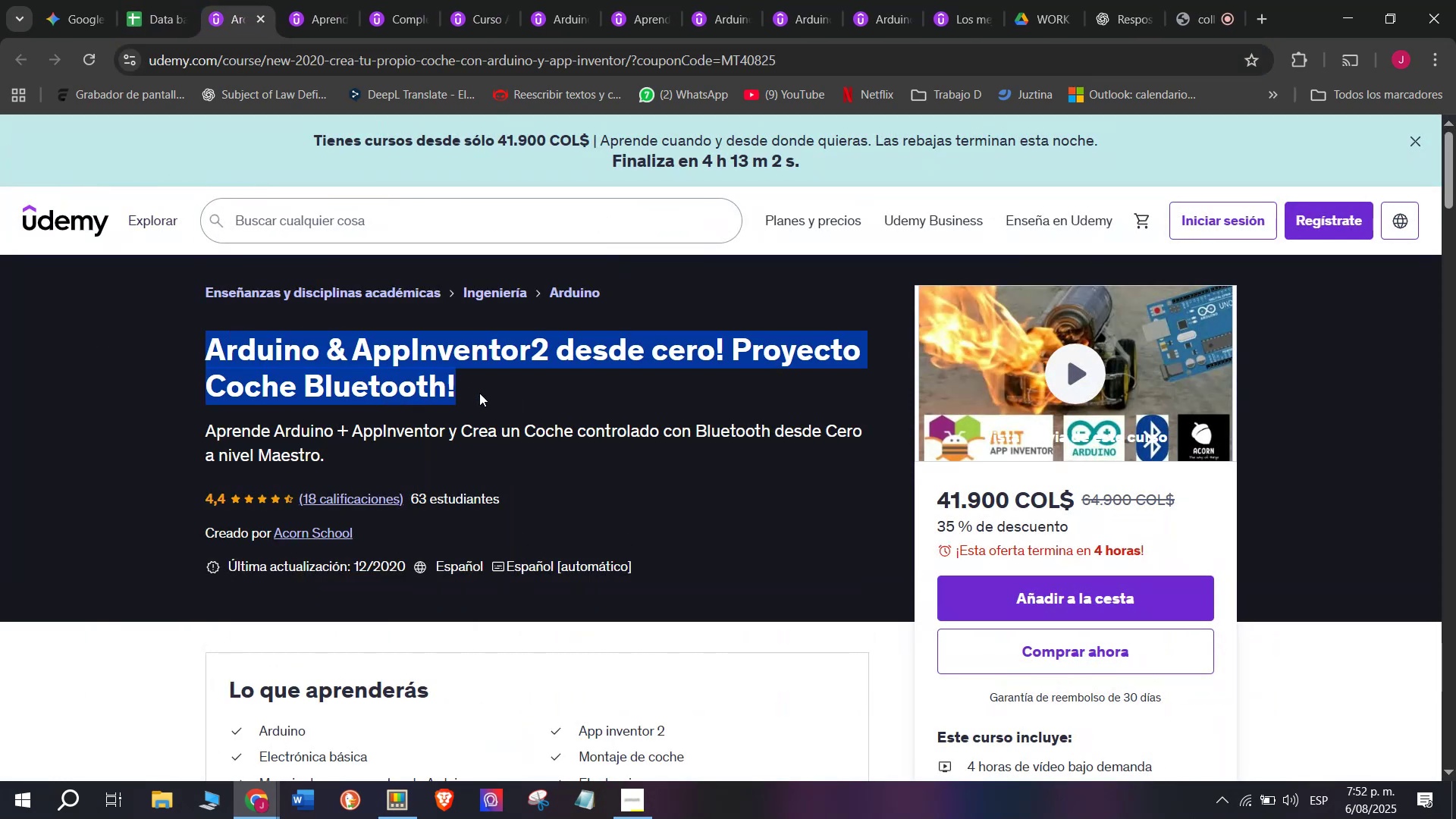 
key(Control+ControlLeft)
 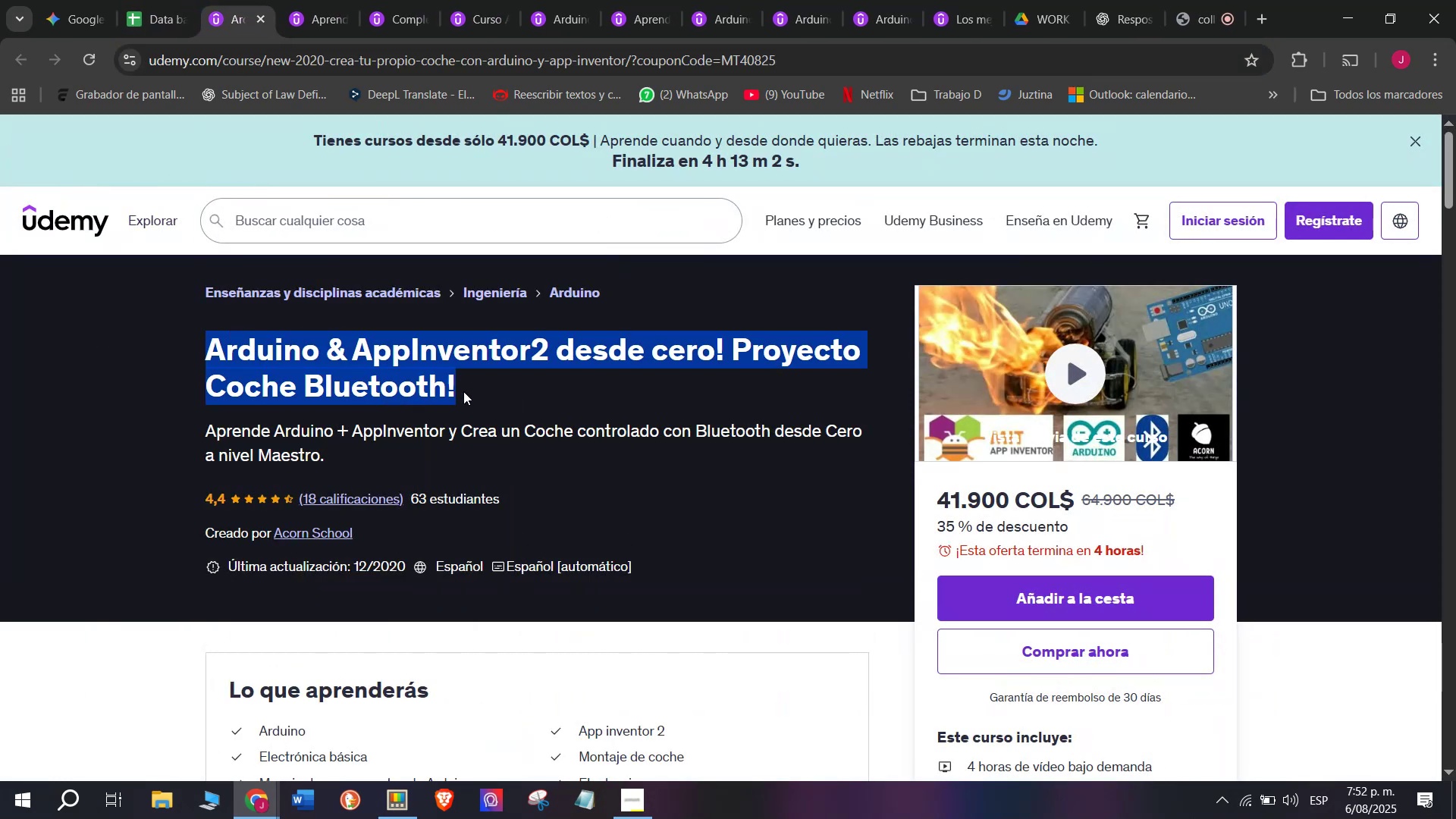 
key(Break)
 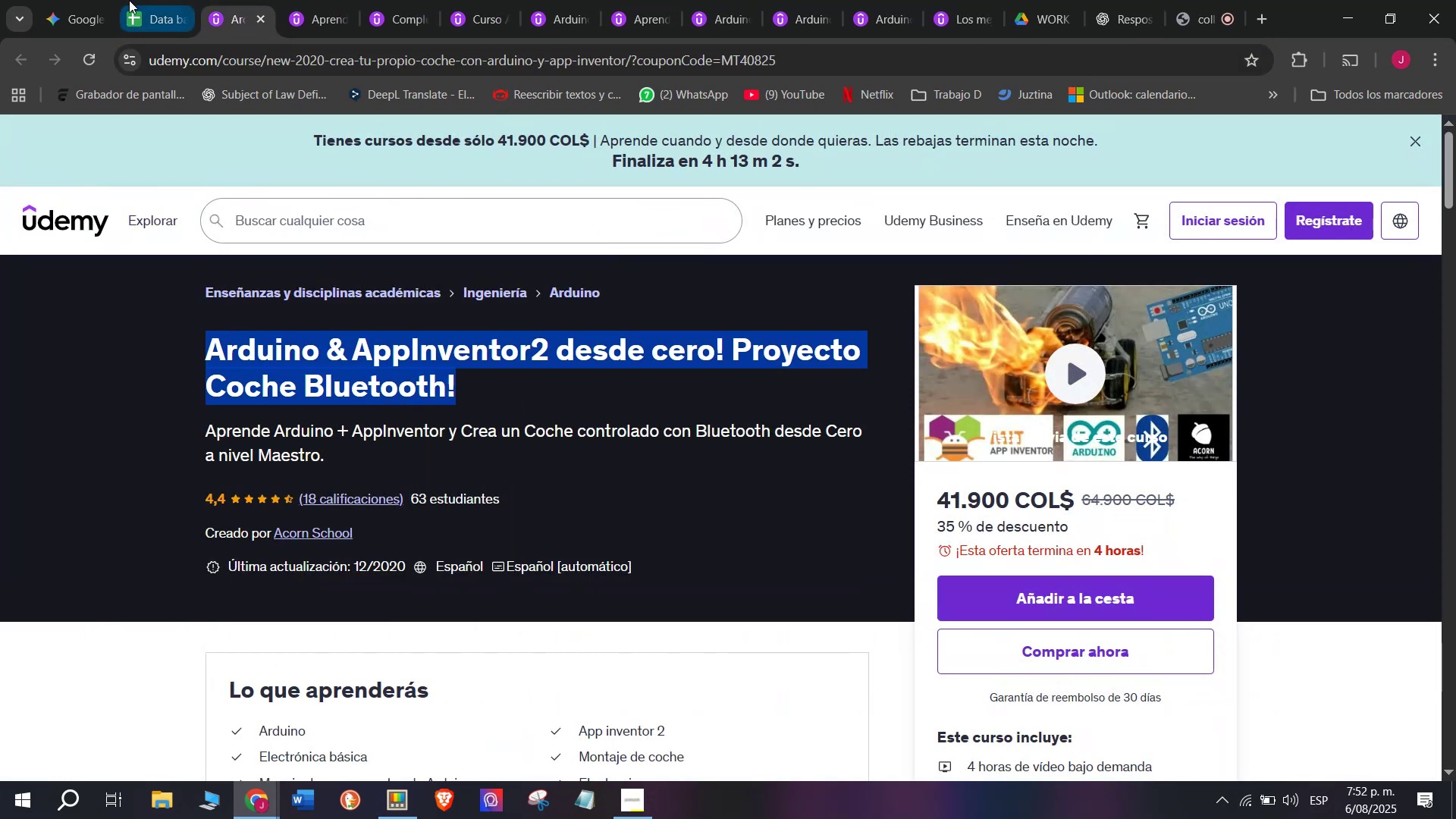 
key(Control+C)
 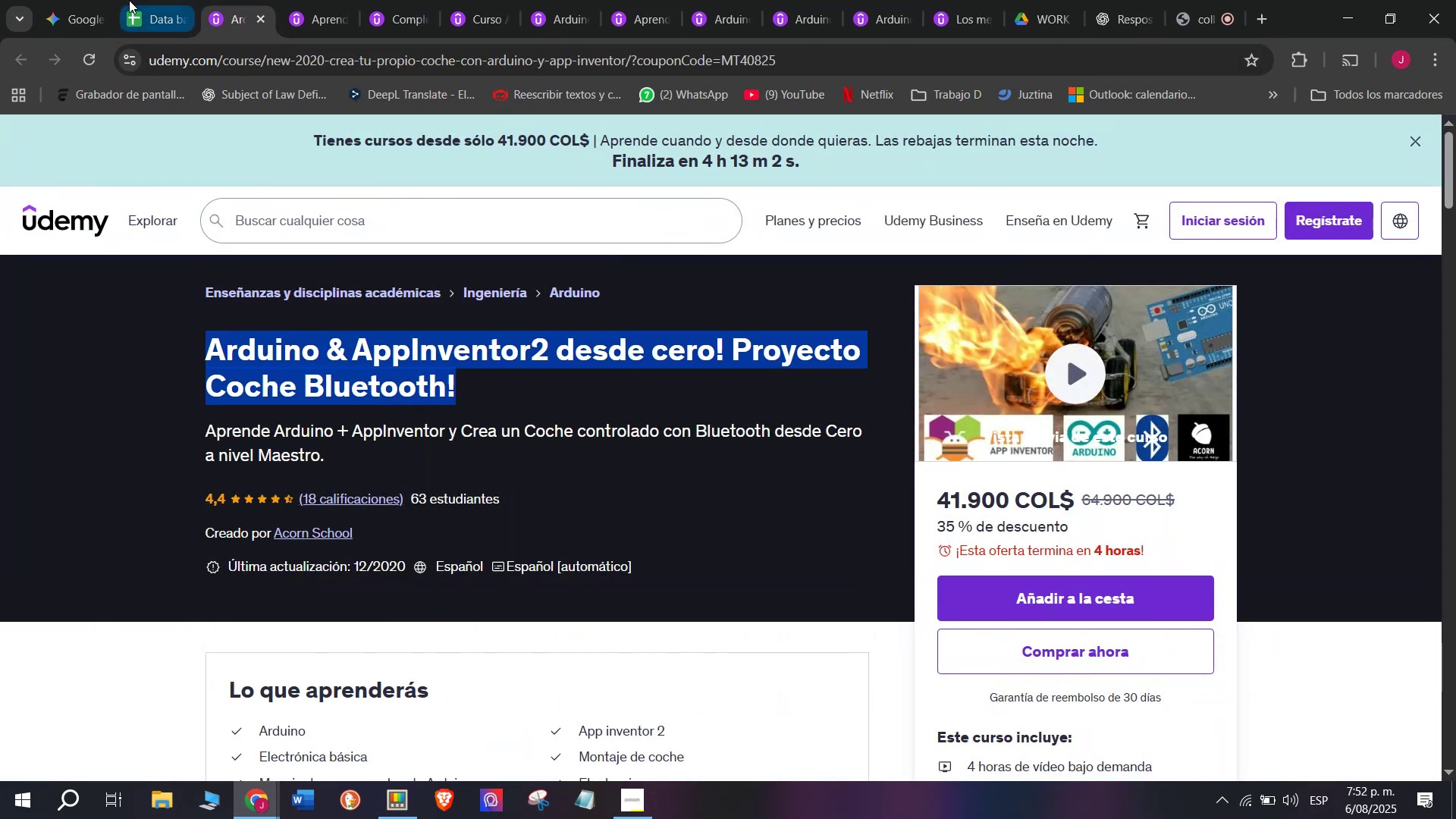 
left_click([129, 0])
 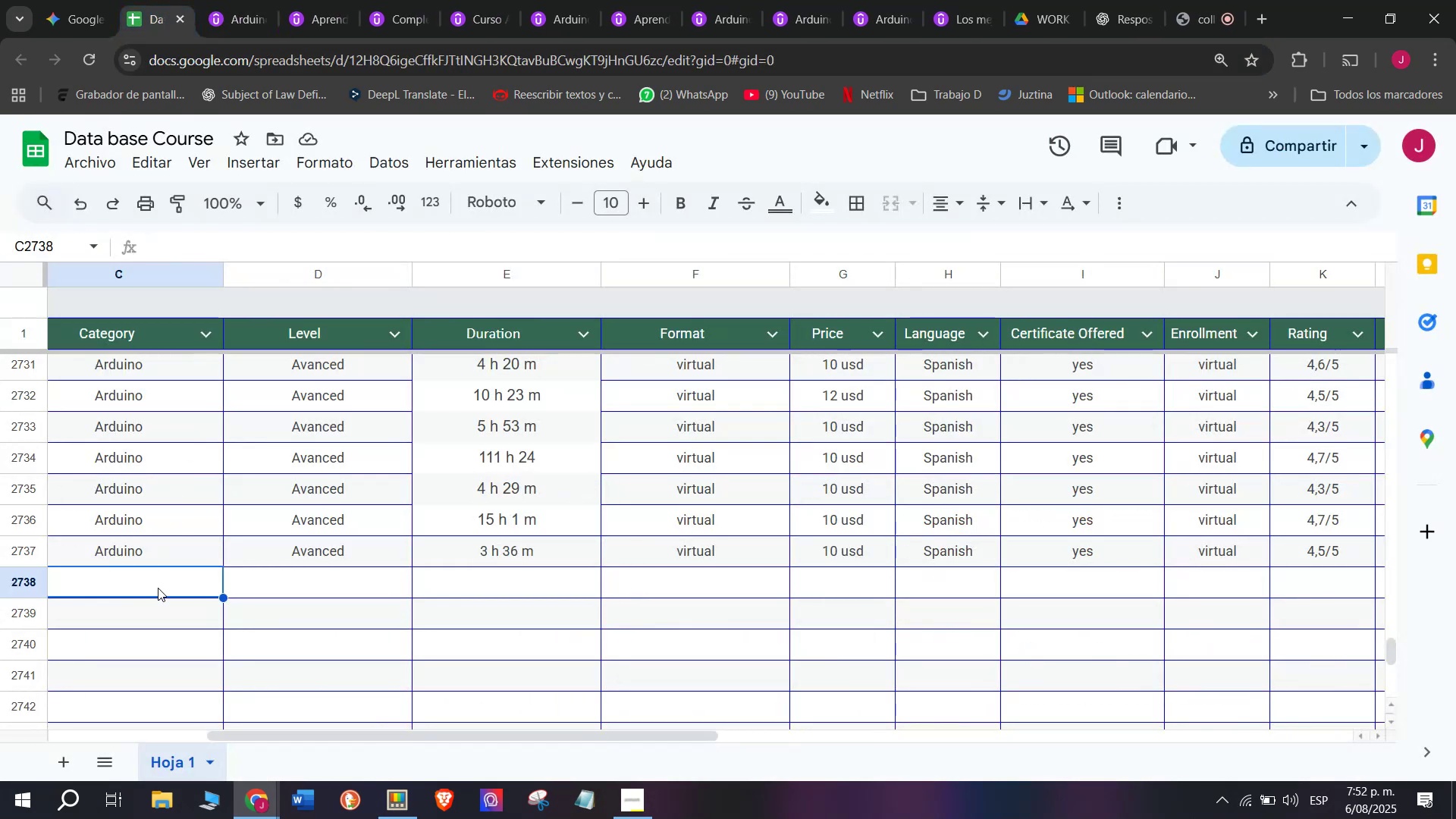 
left_click([158, 592])
 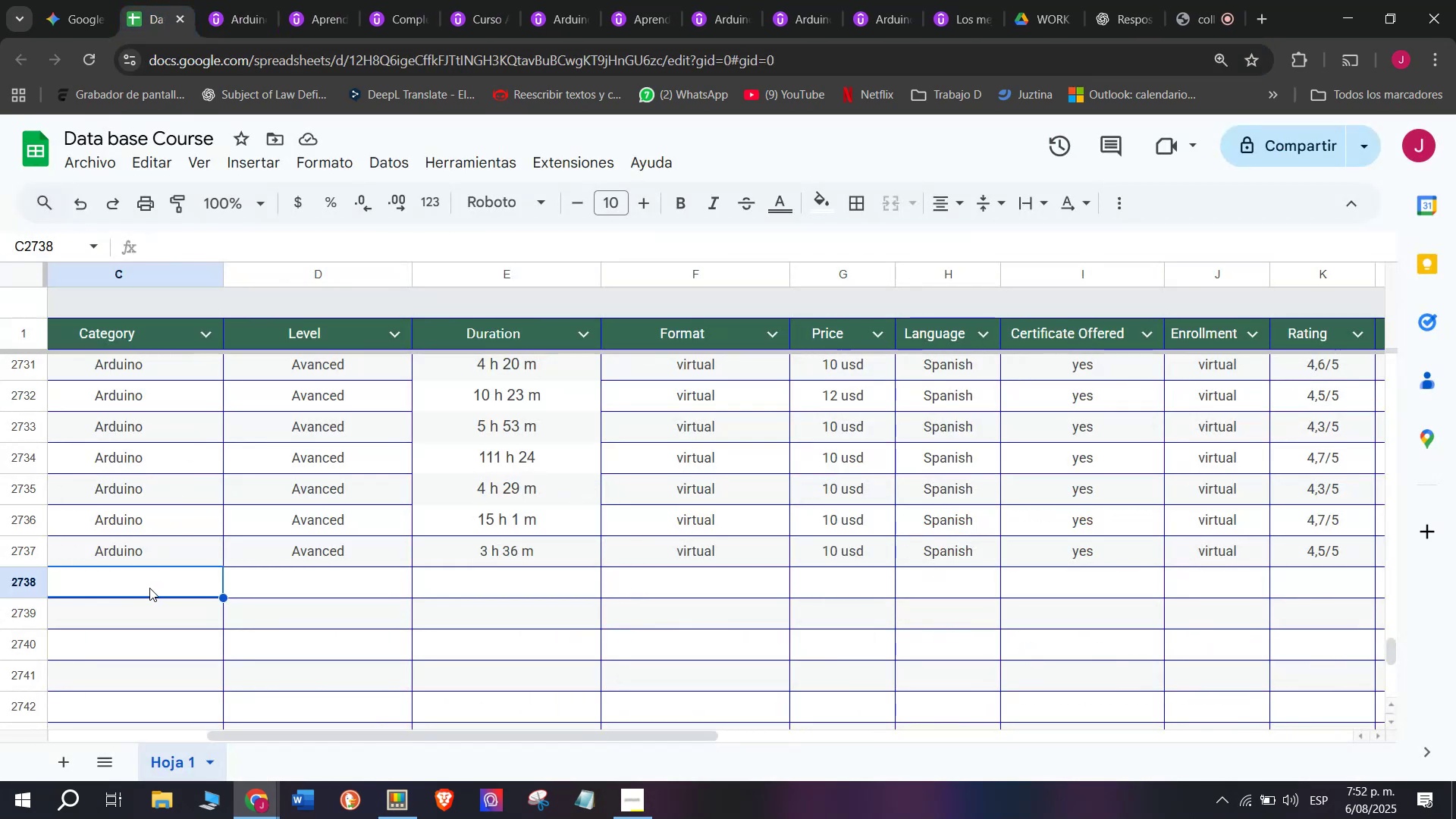 
scroll: coordinate [310, 602], scroll_direction: up, amount: 4.0
 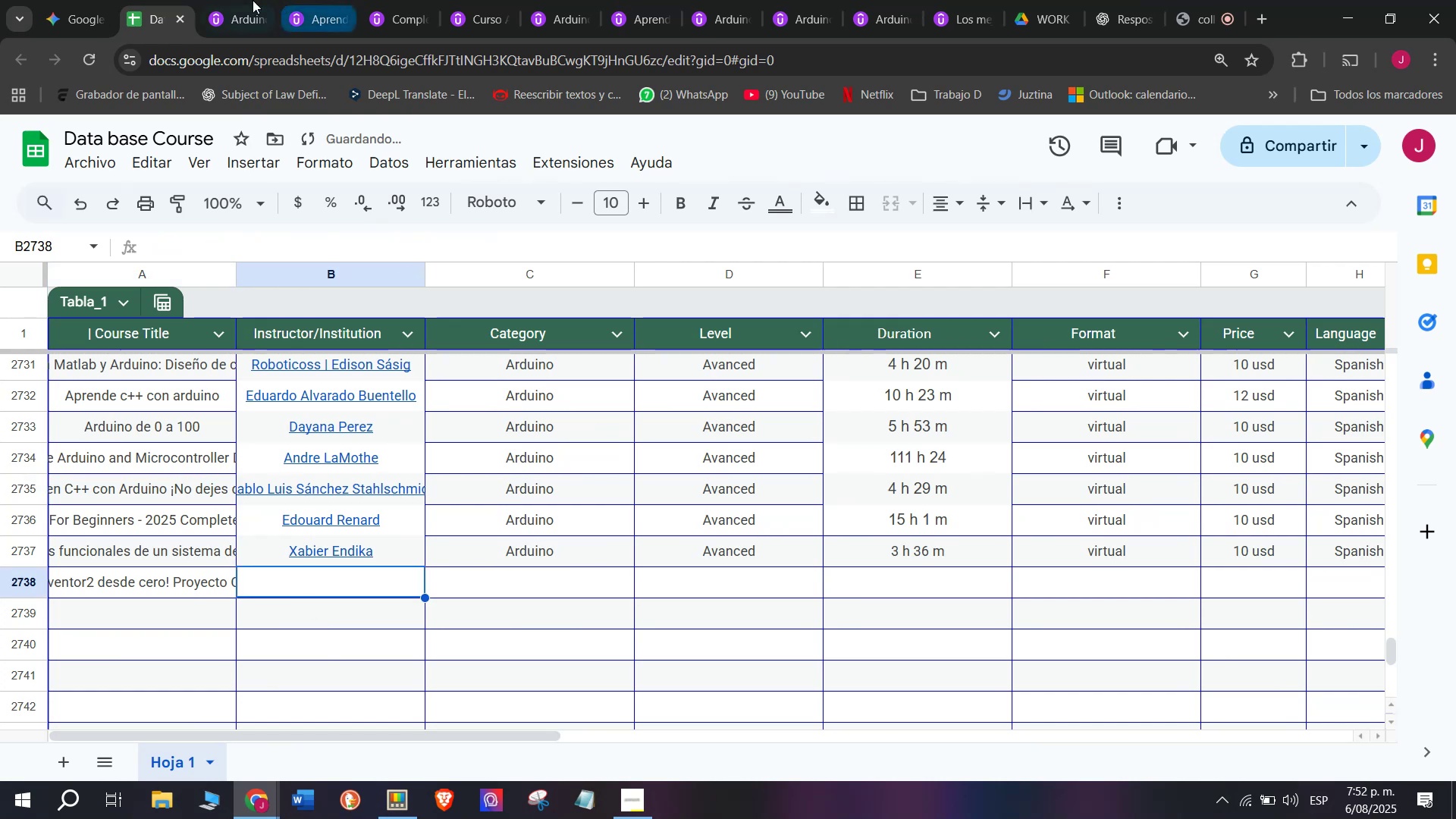 
left_click([149, 588])
 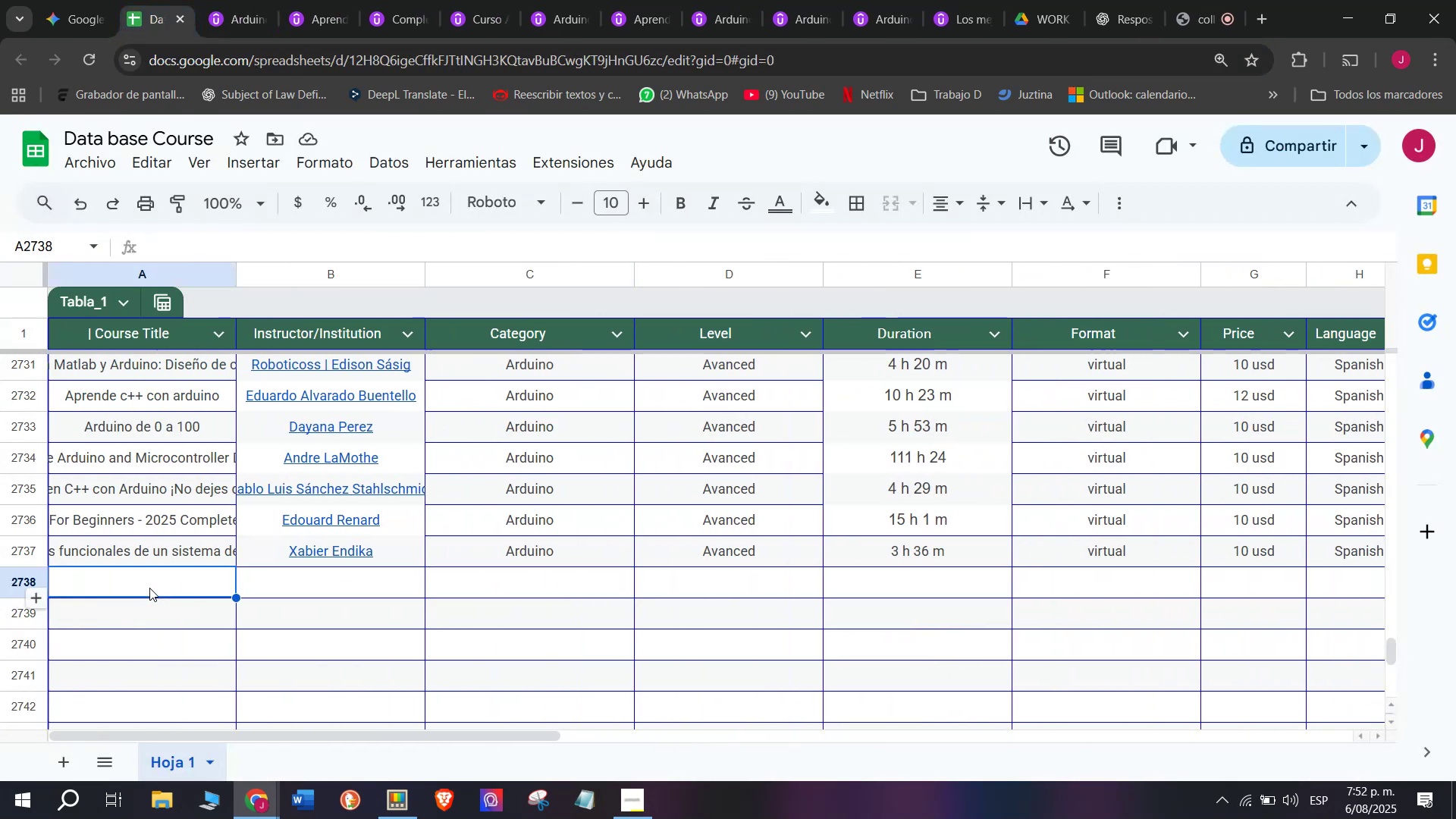 
left_click([149, 588])
 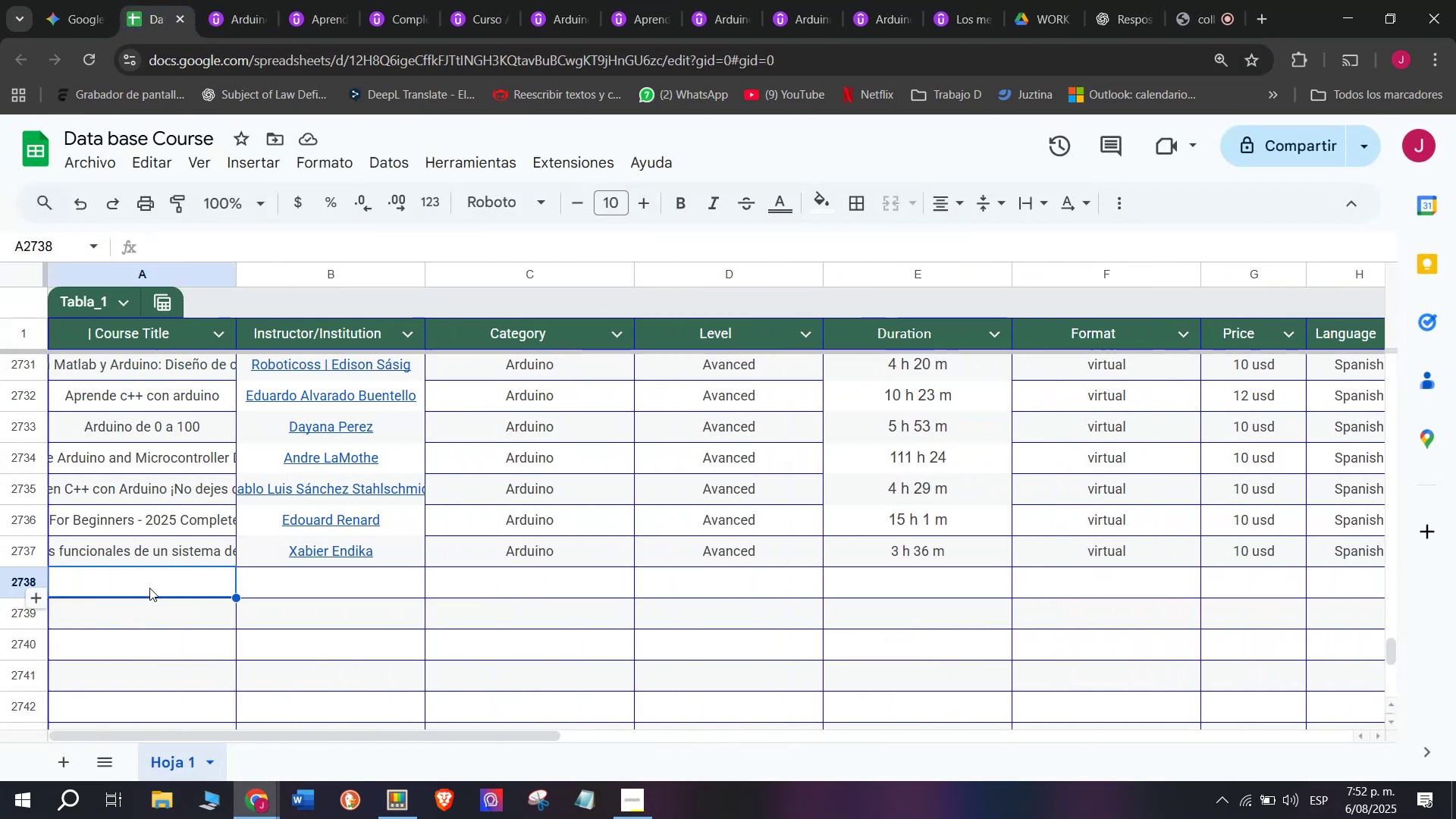 
key(Control+ControlLeft)
 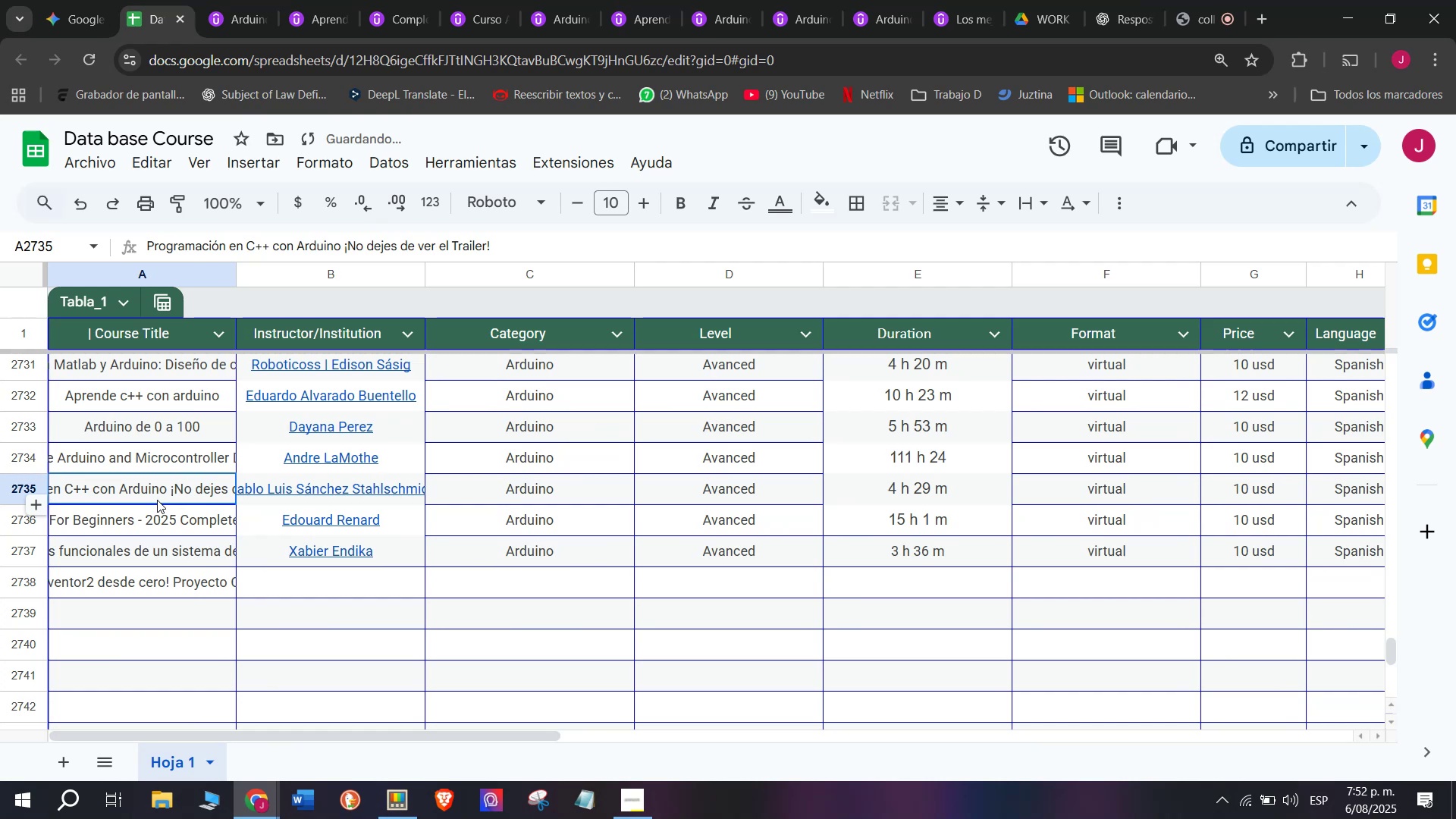 
key(Z)
 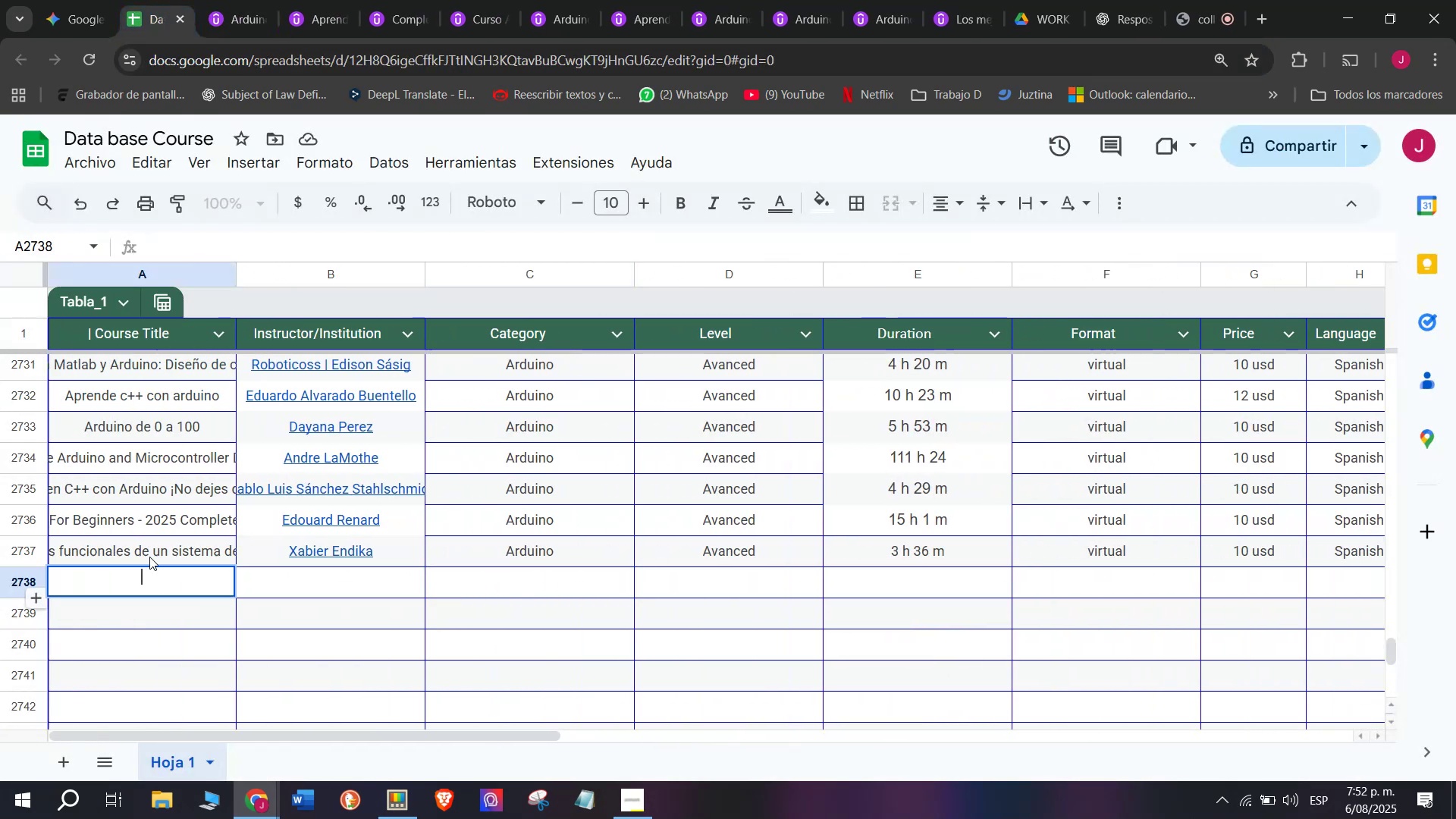 
key(Control+V)
 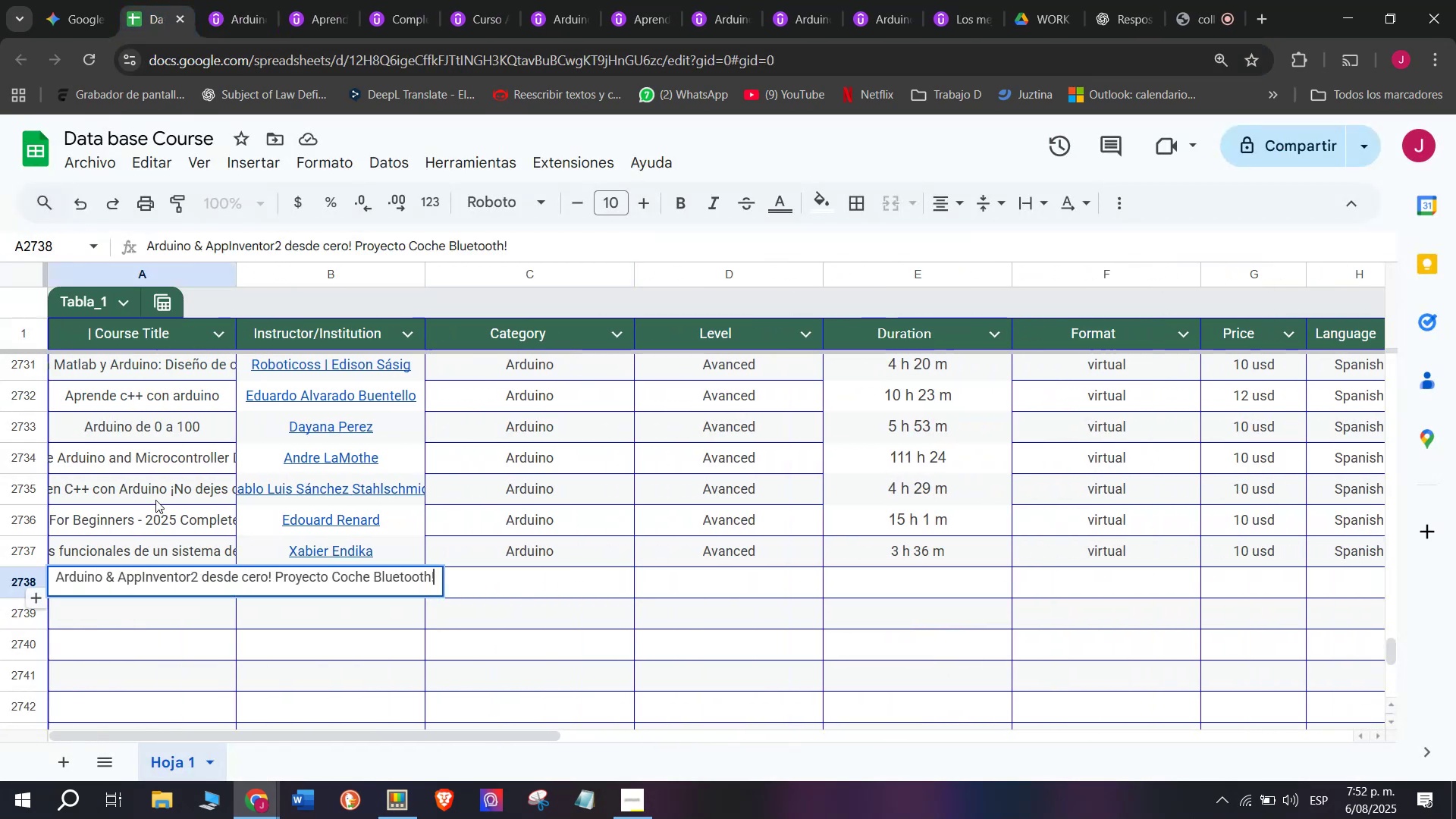 
left_click([155, 500])
 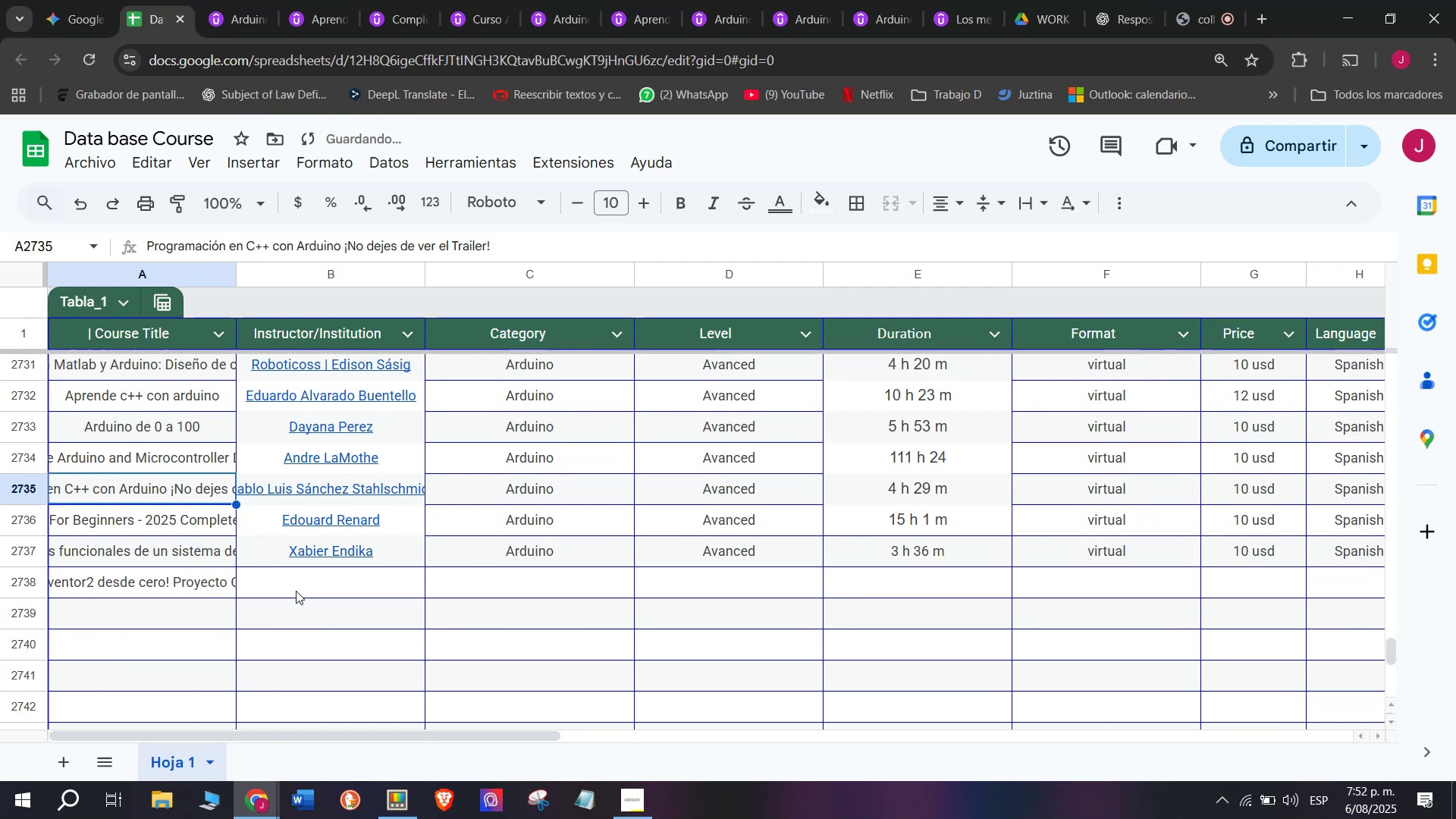 
left_click([296, 591])
 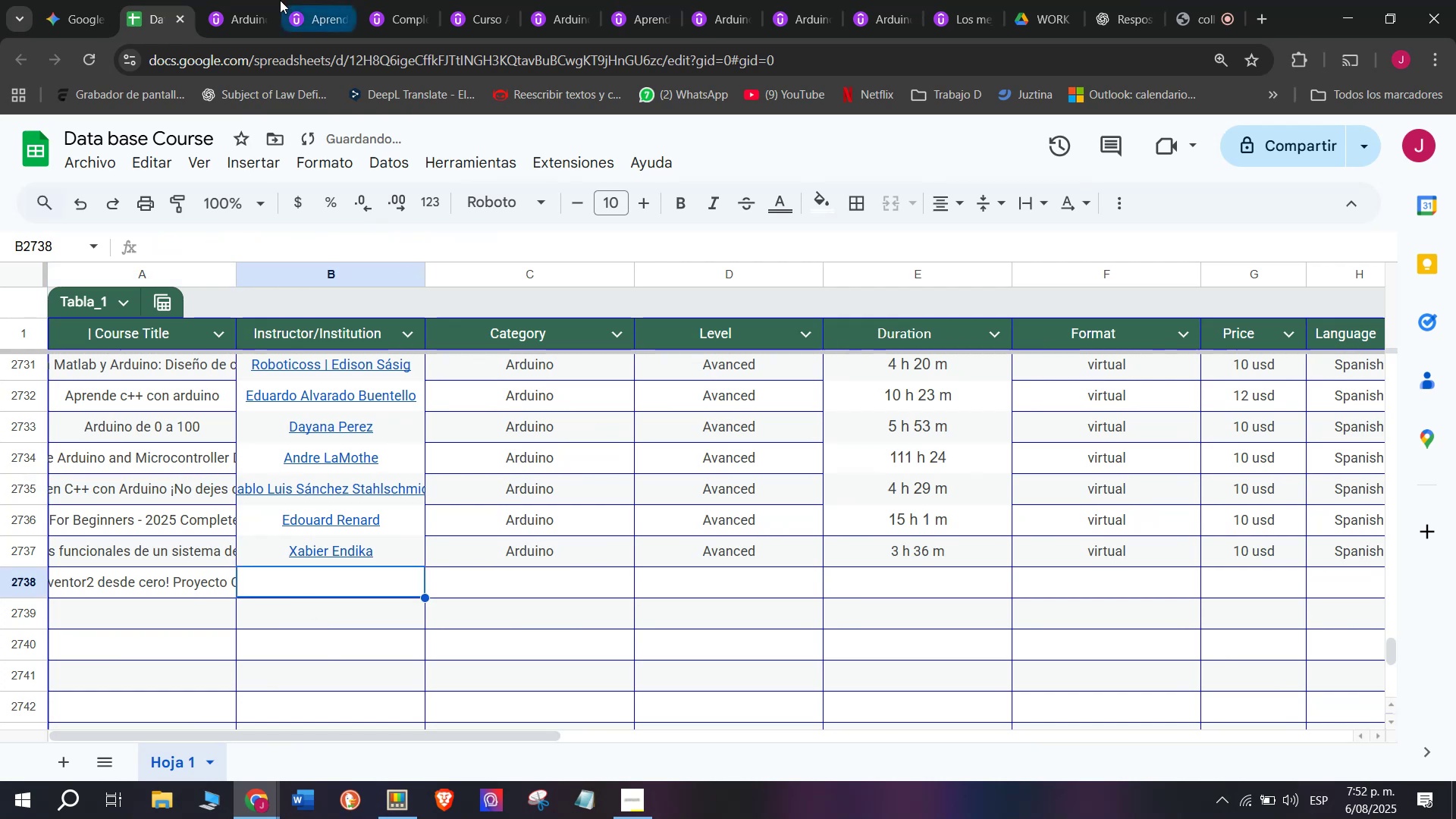 
left_click([226, 0])
 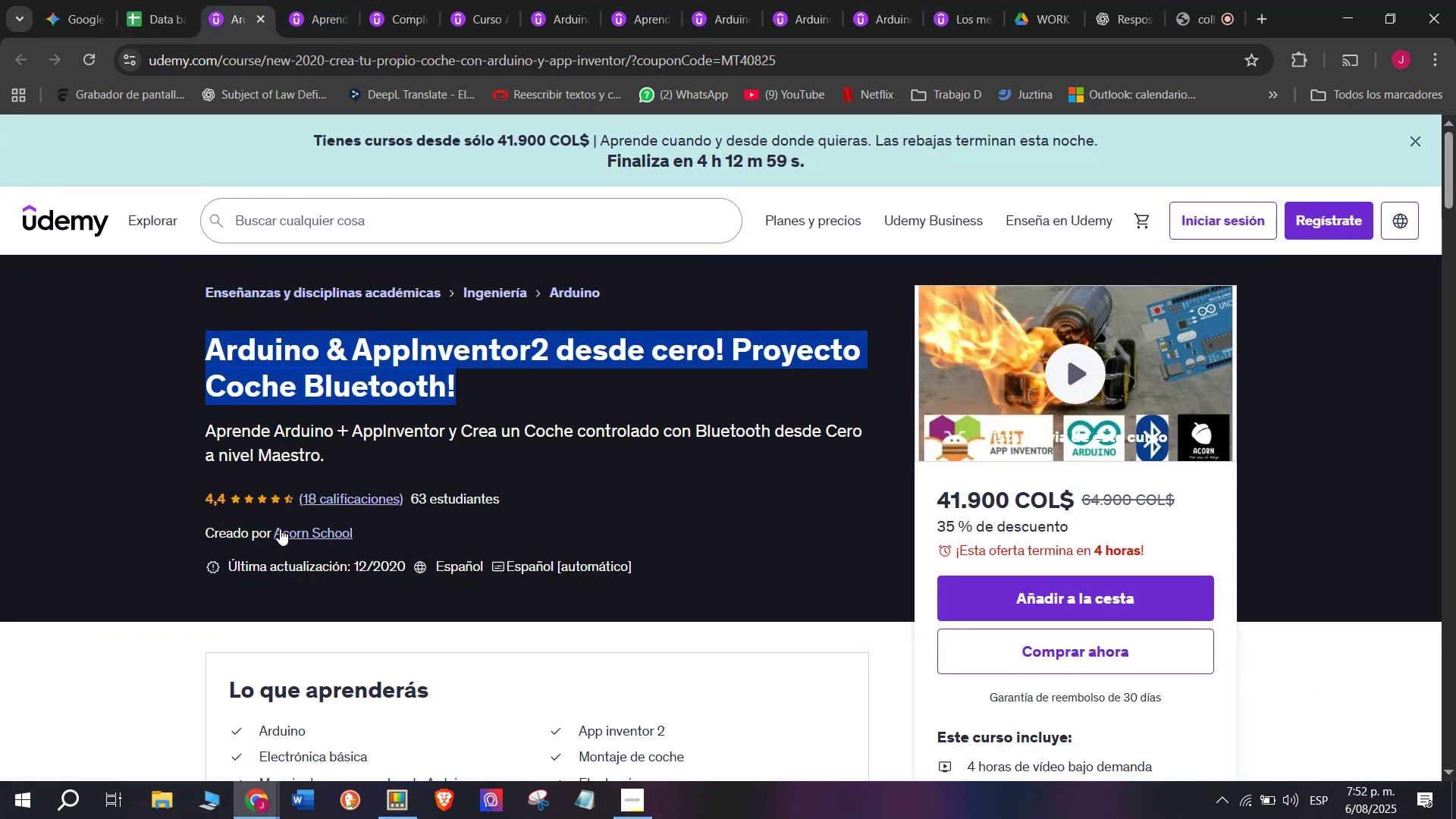 
left_click([293, 529])
 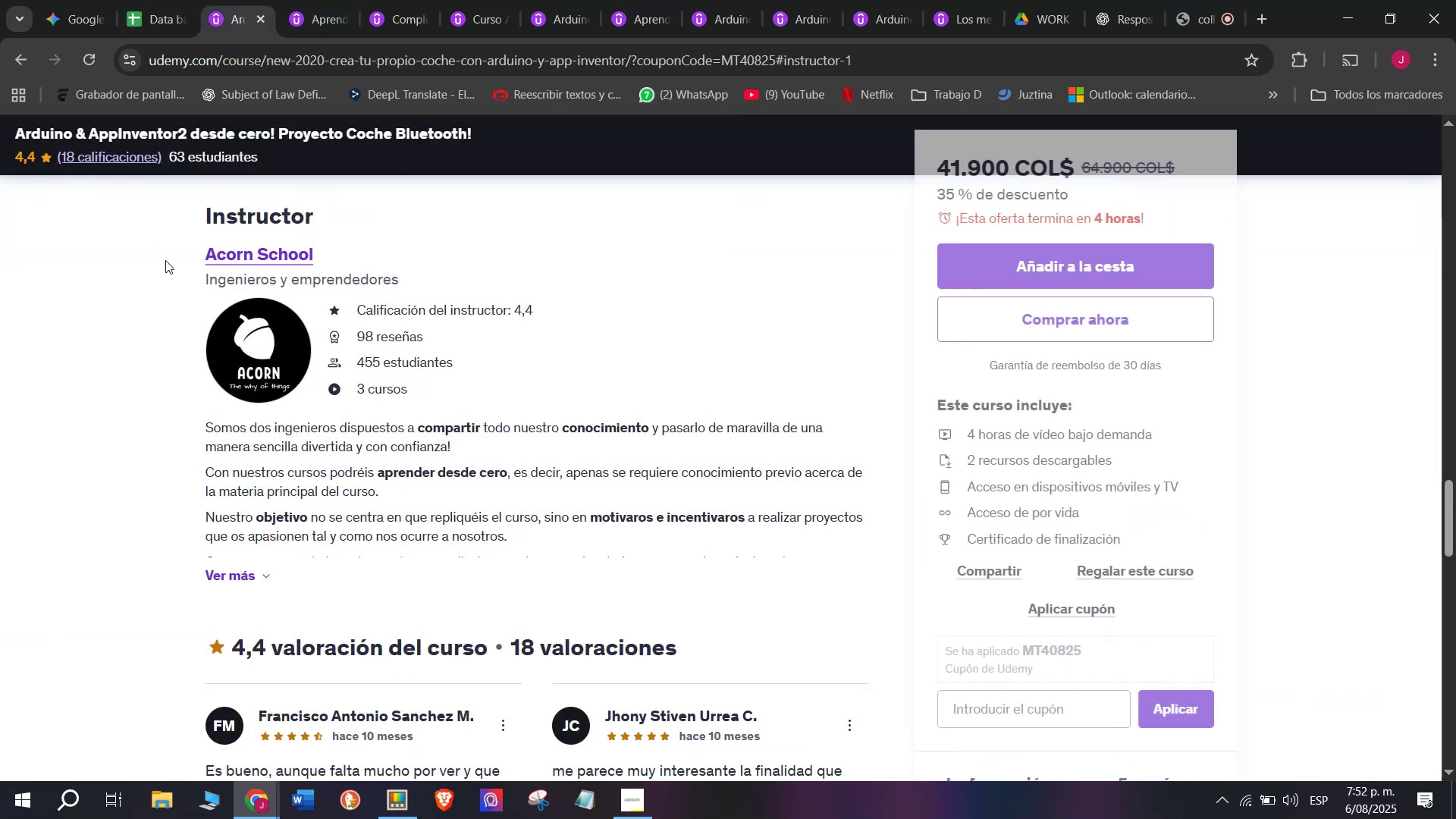 
left_click_drag(start_coordinate=[168, 243], to_coordinate=[387, 237])
 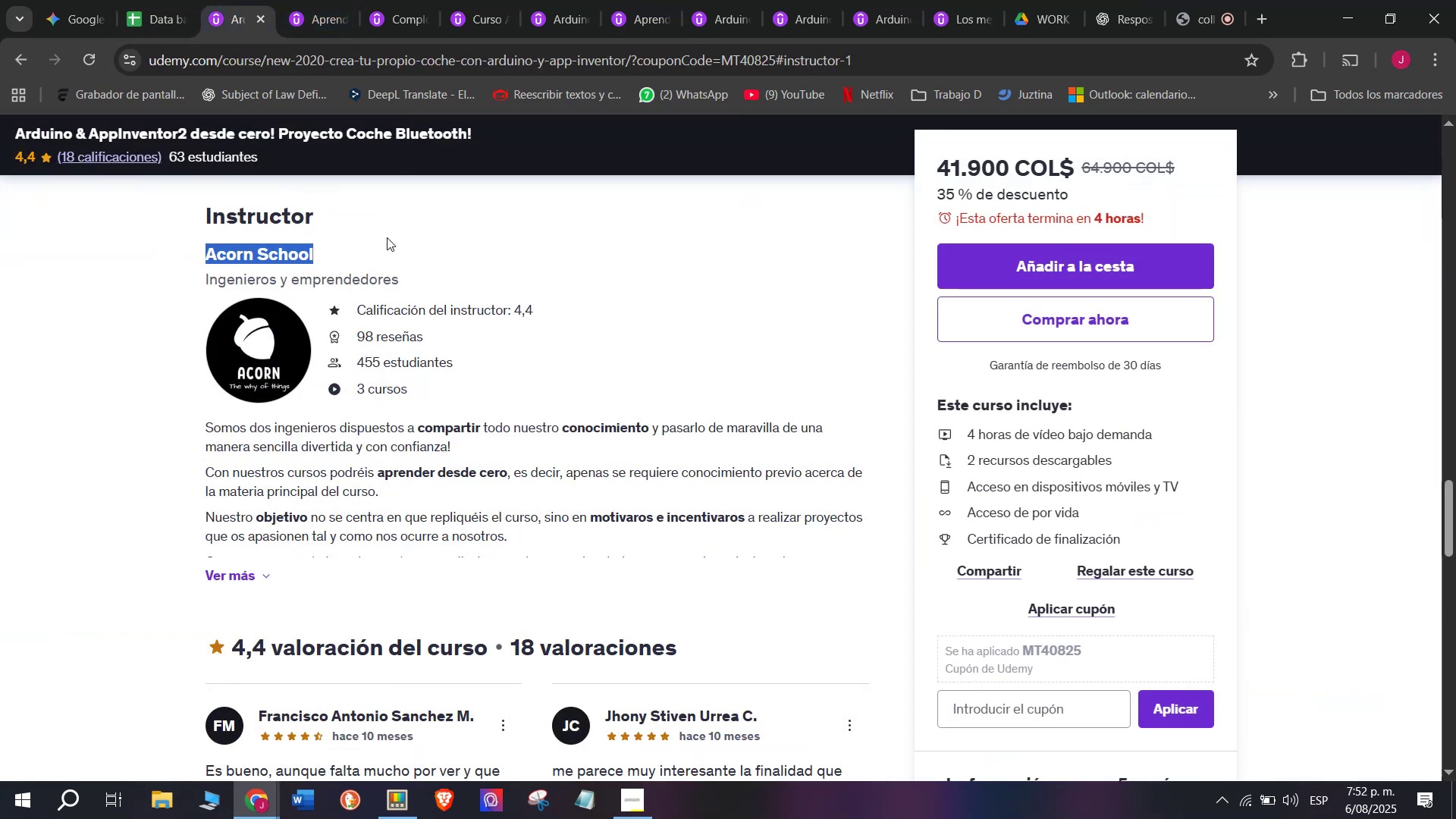 
key(Break)
 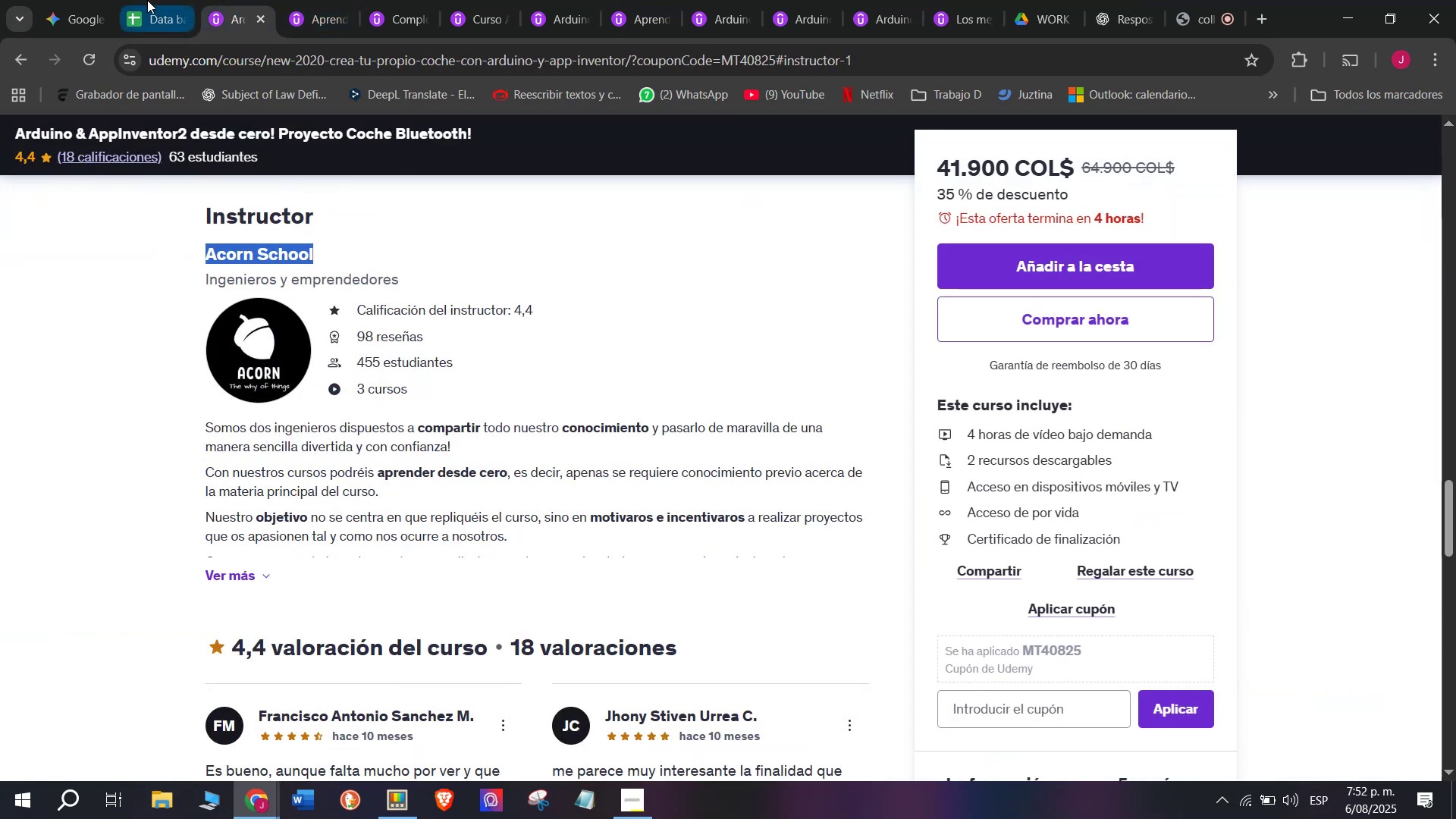 
key(Control+ControlLeft)
 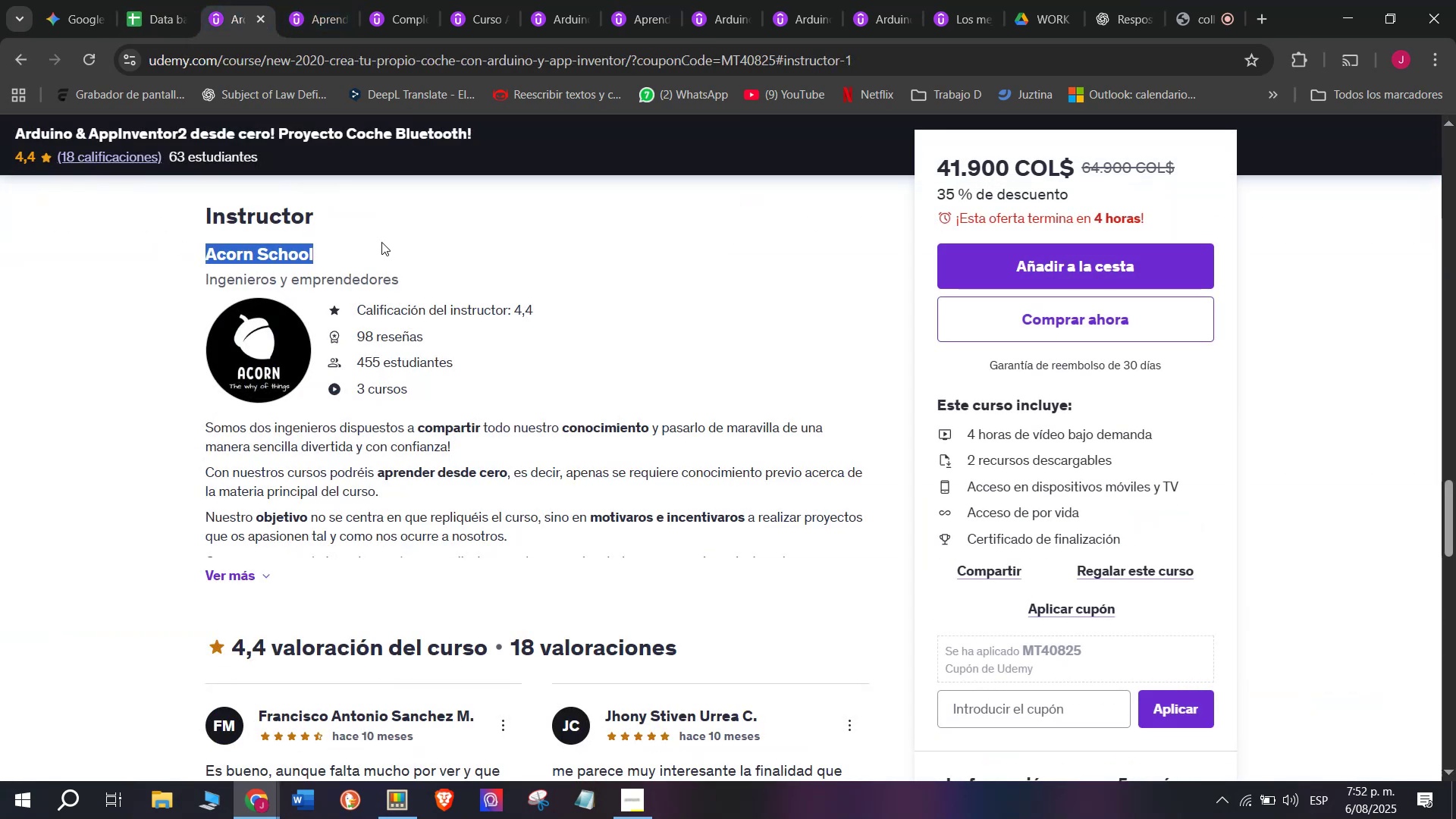 
key(Control+C)
 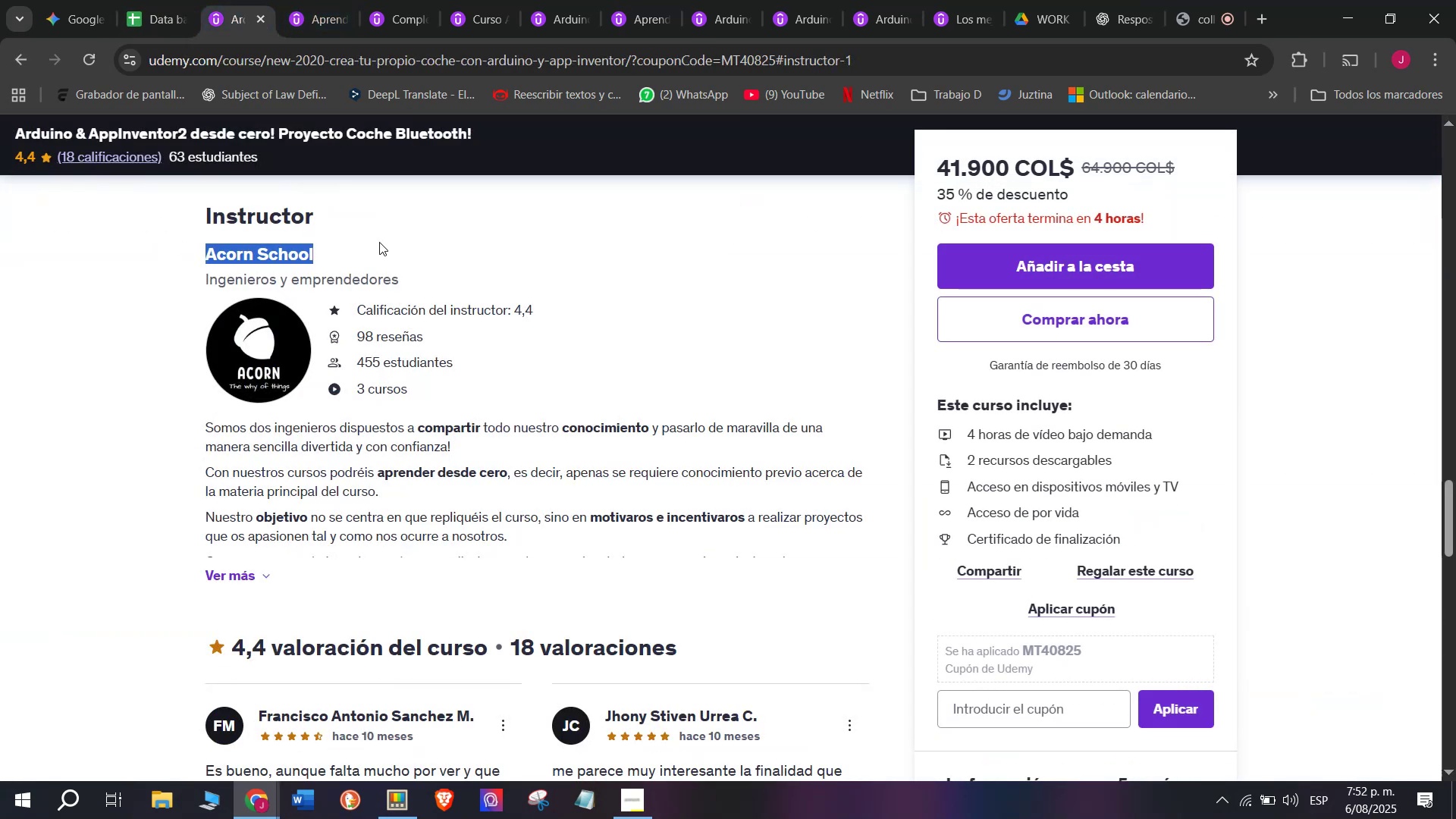 
key(Break)
 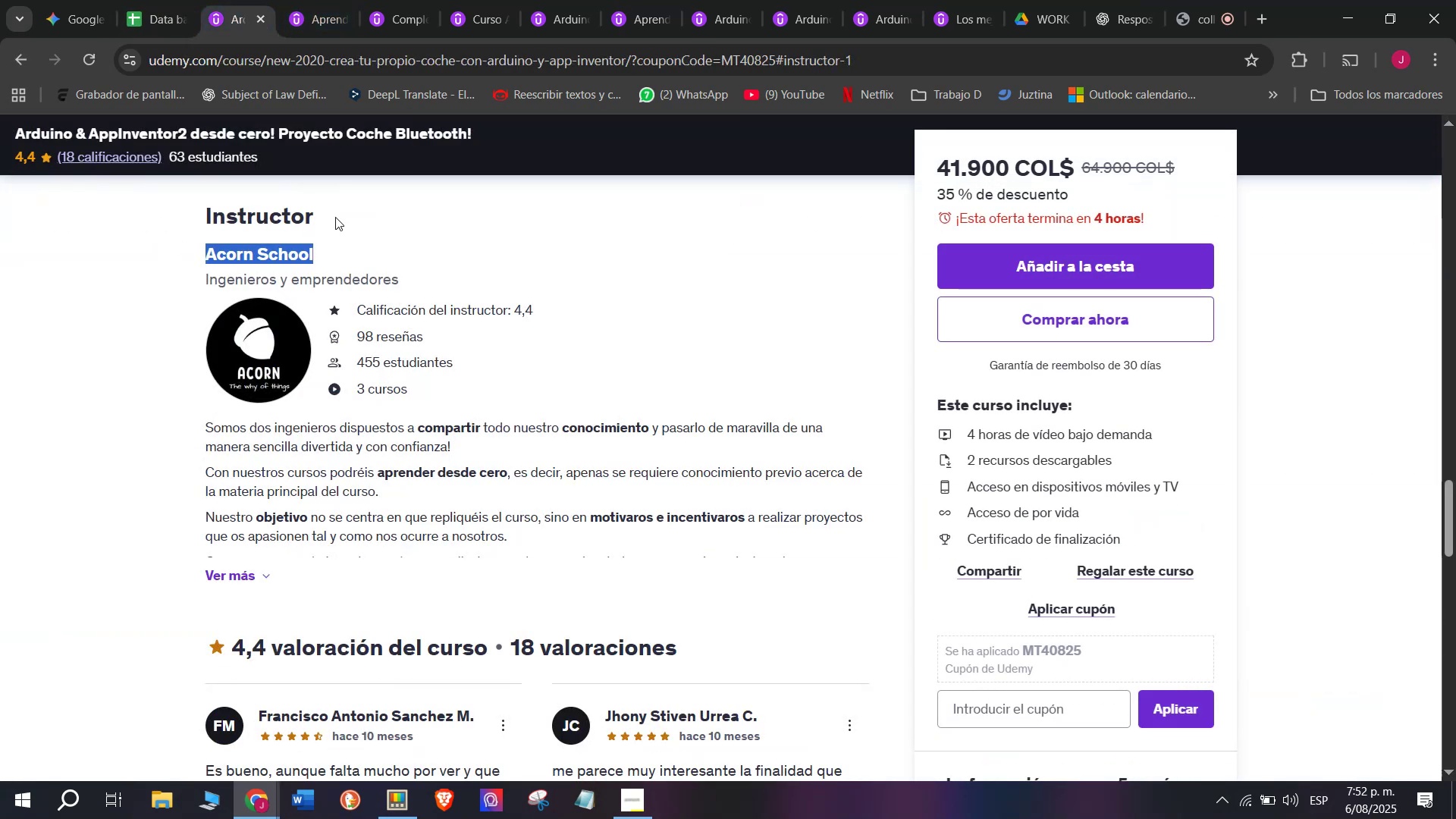 
key(Control+ControlLeft)
 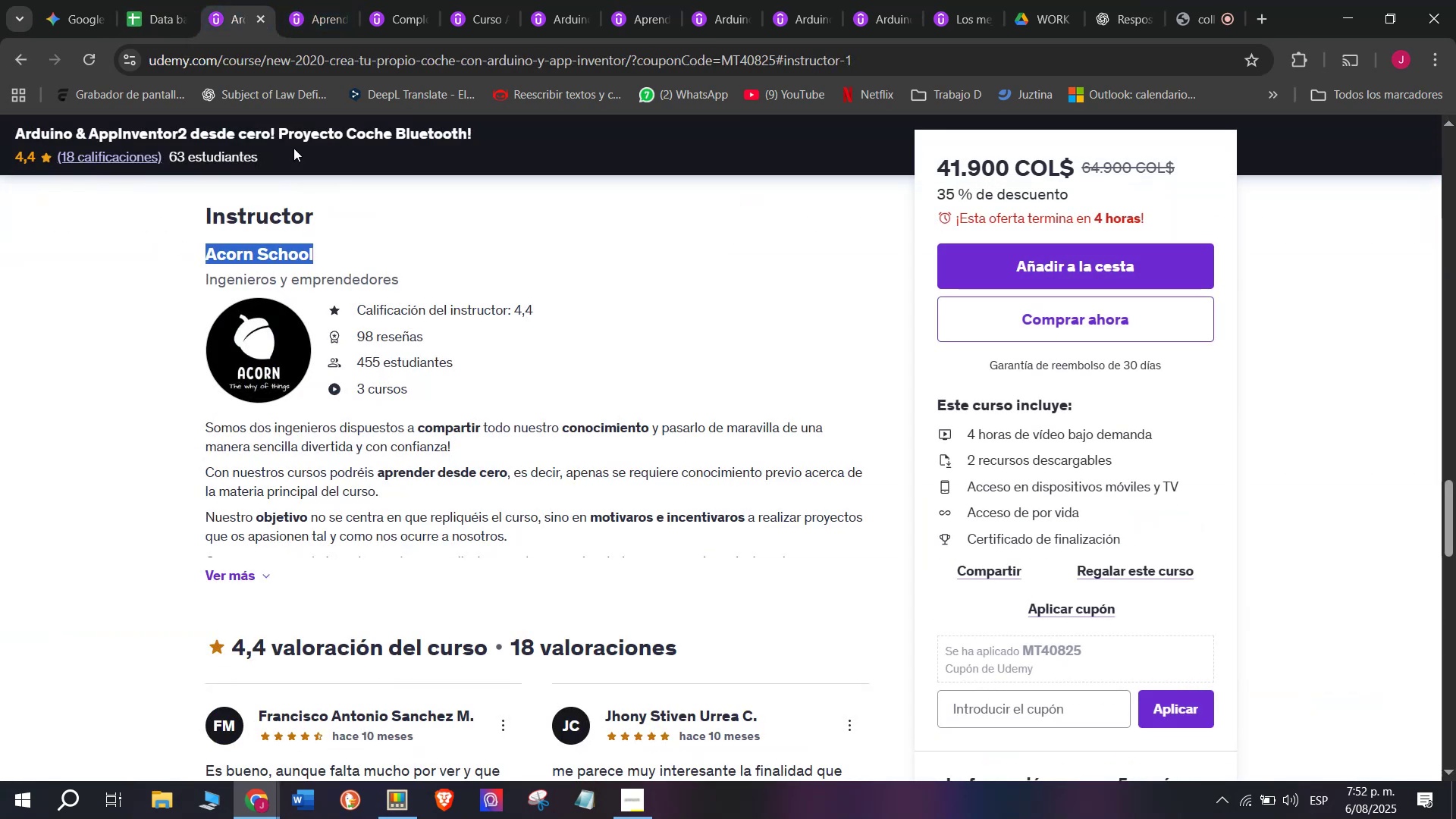 
key(Control+C)
 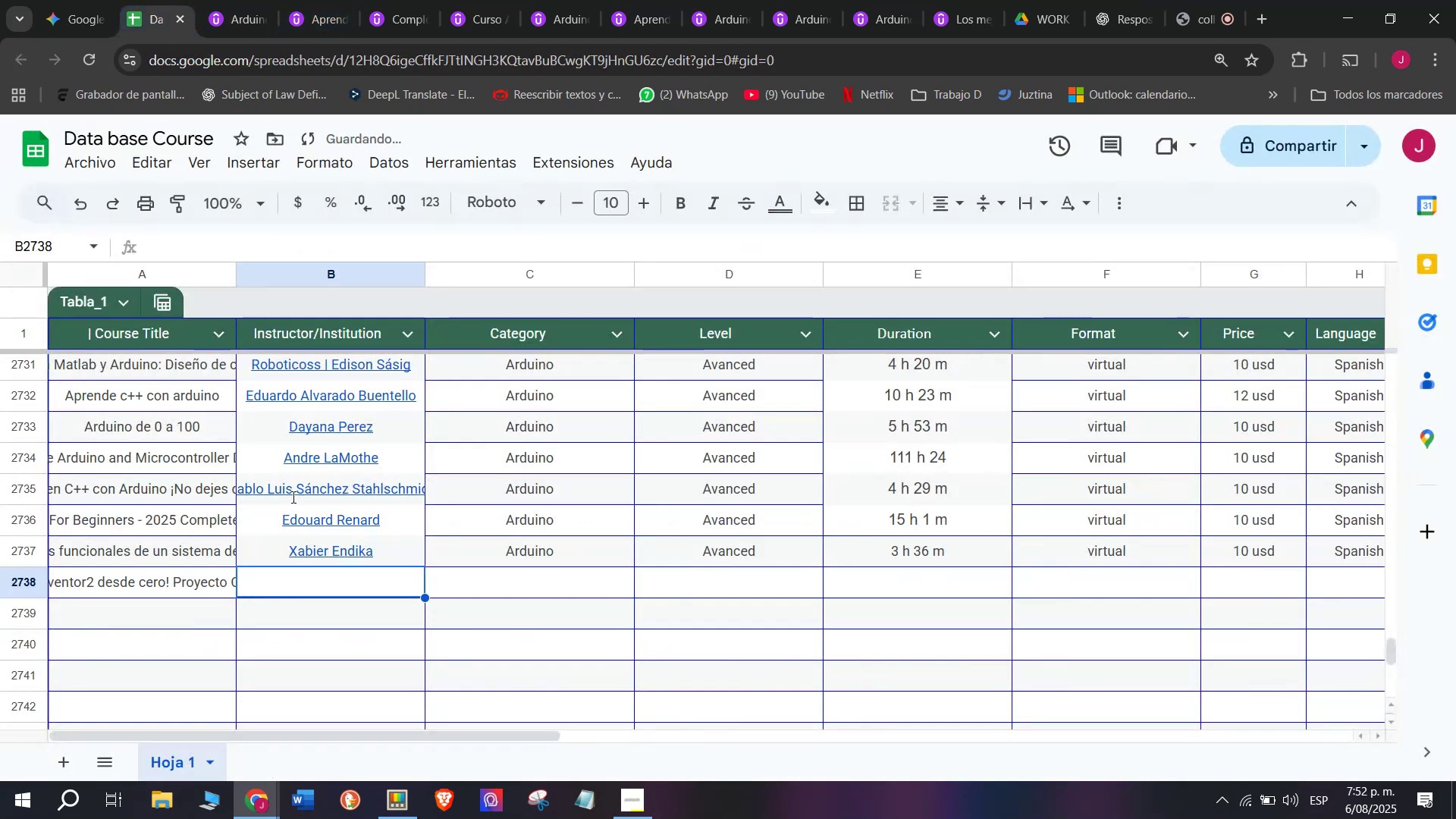 
key(Z)
 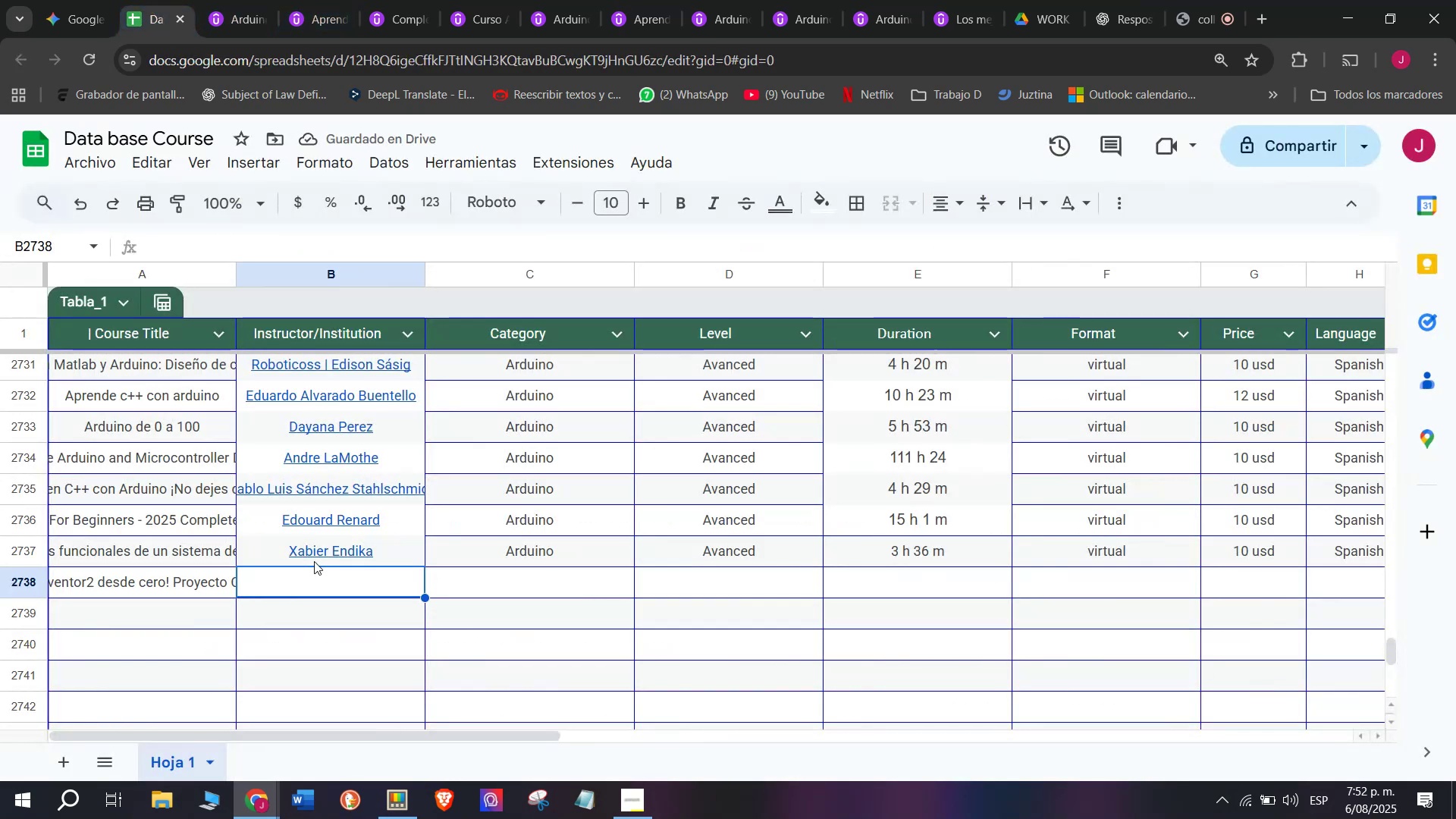 
key(Control+ControlLeft)
 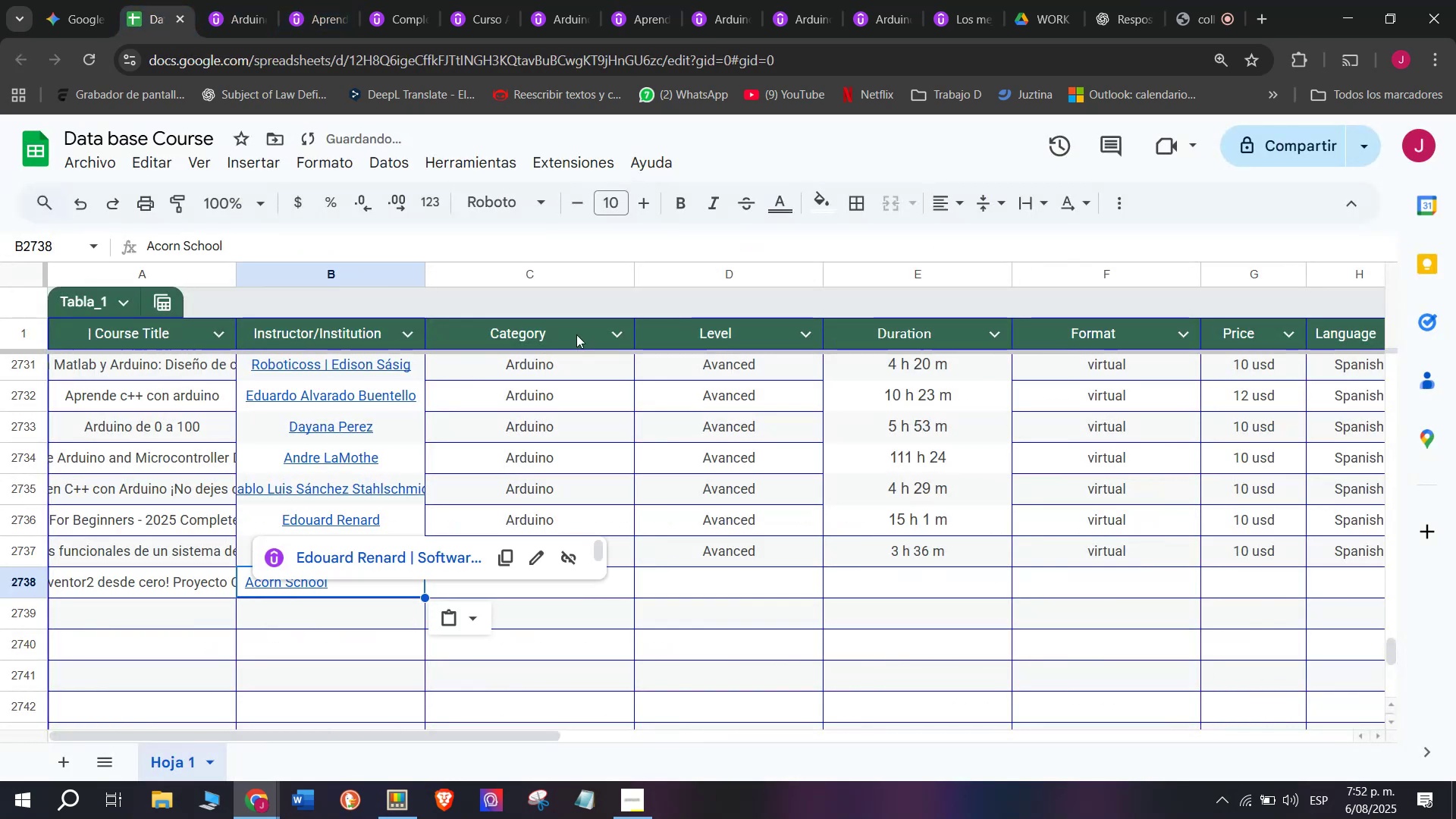 
key(Control+V)
 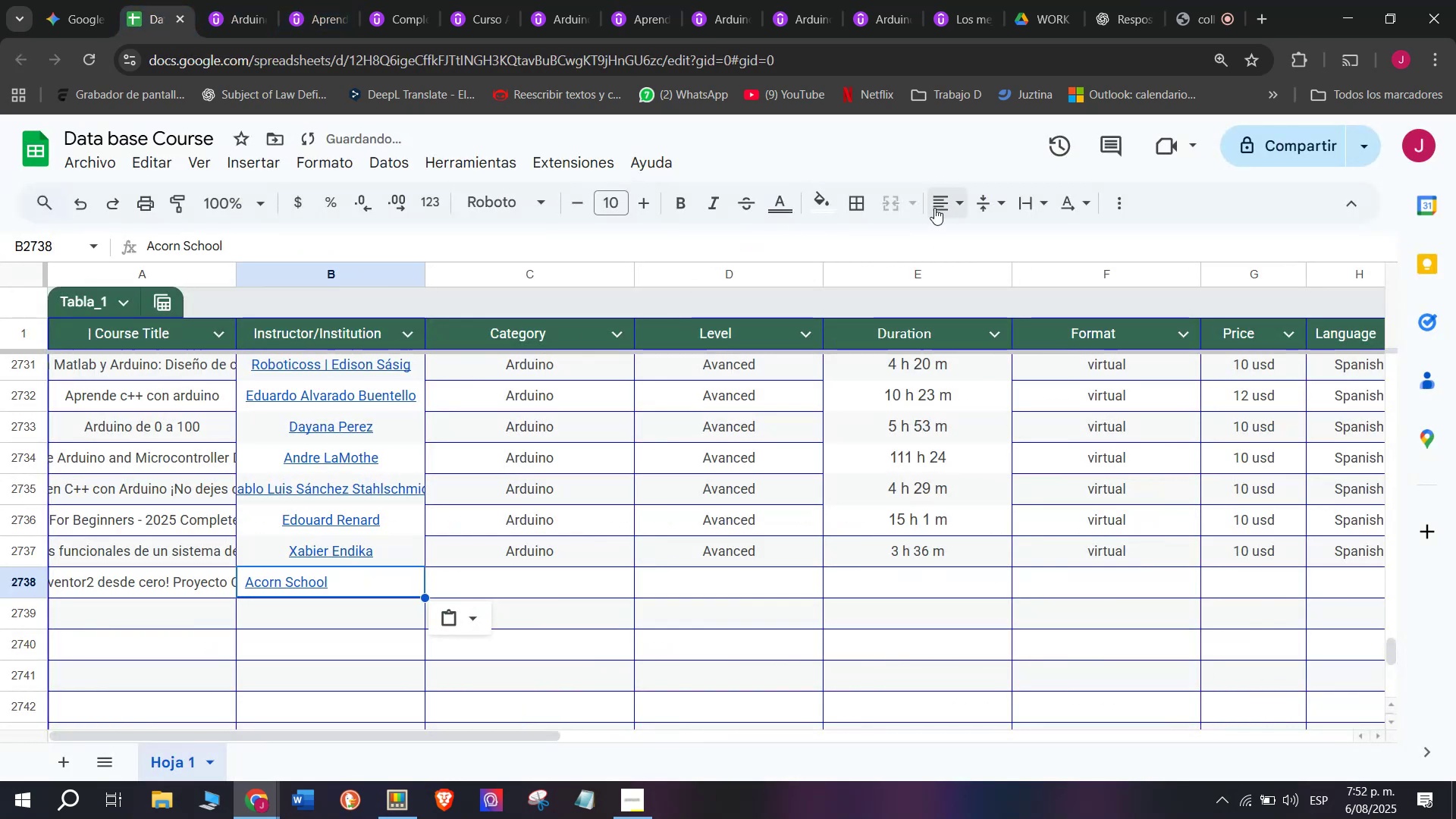 
double_click([971, 246])
 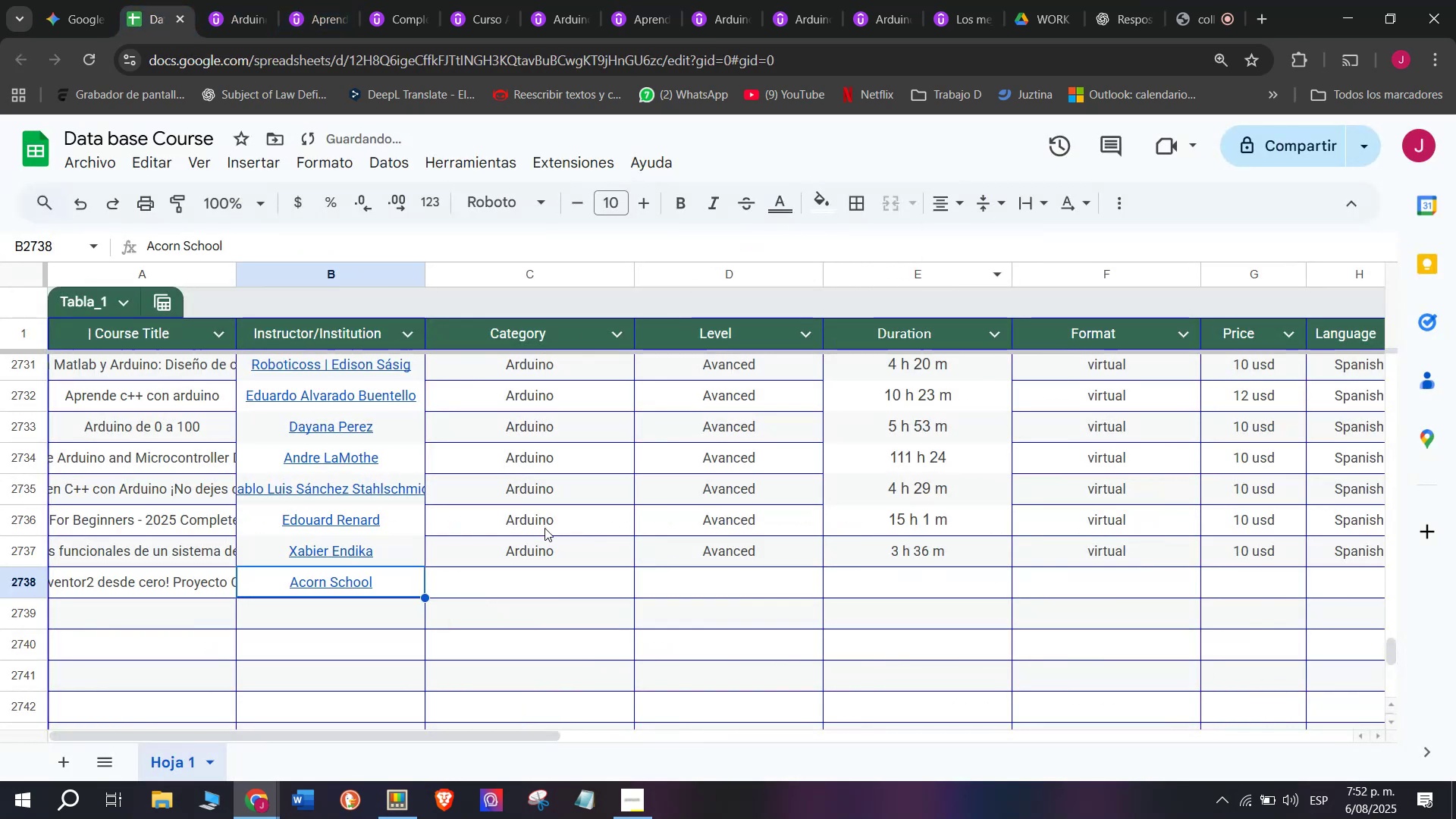 
left_click([548, 534])
 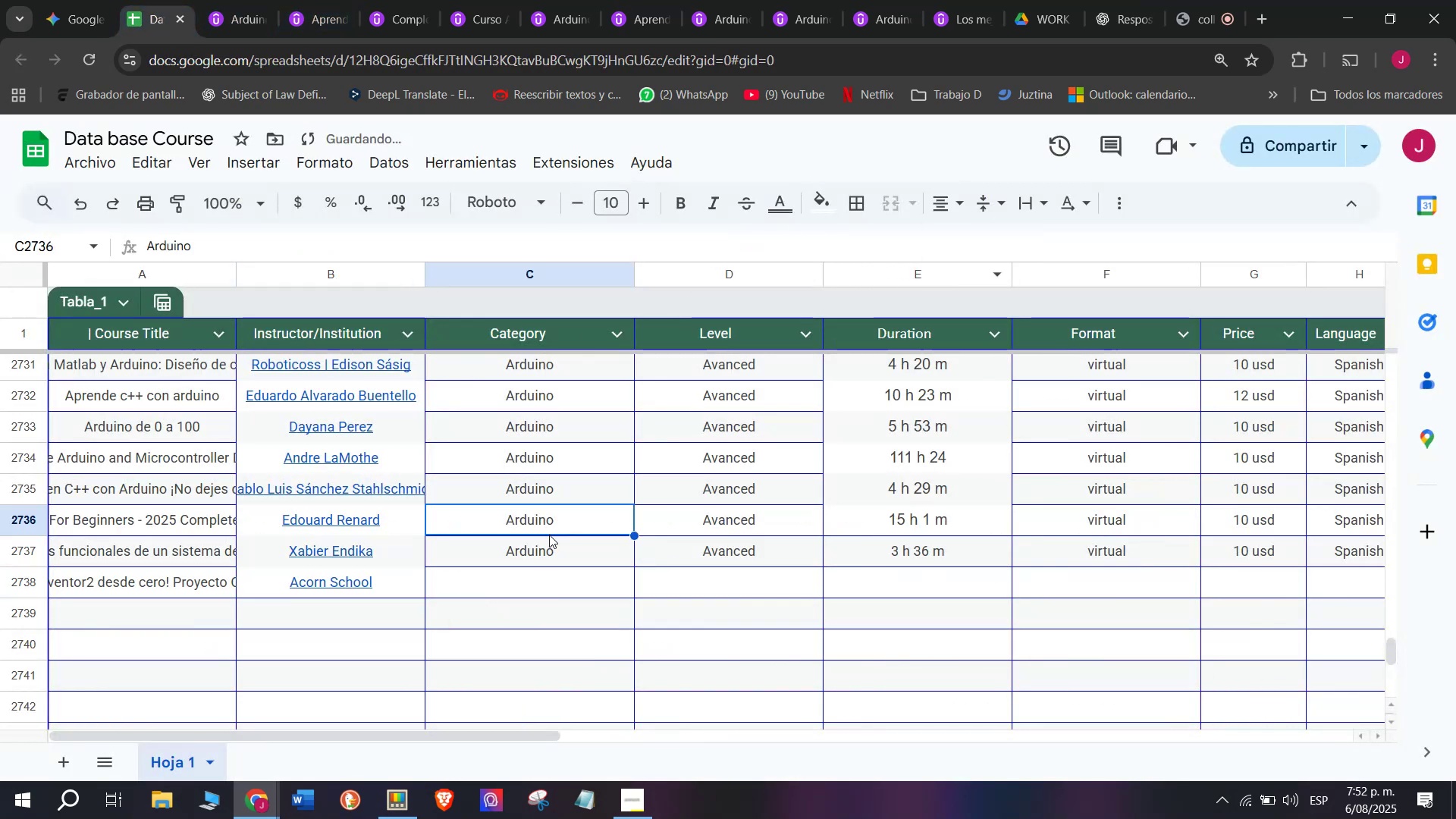 
key(Control+ControlLeft)
 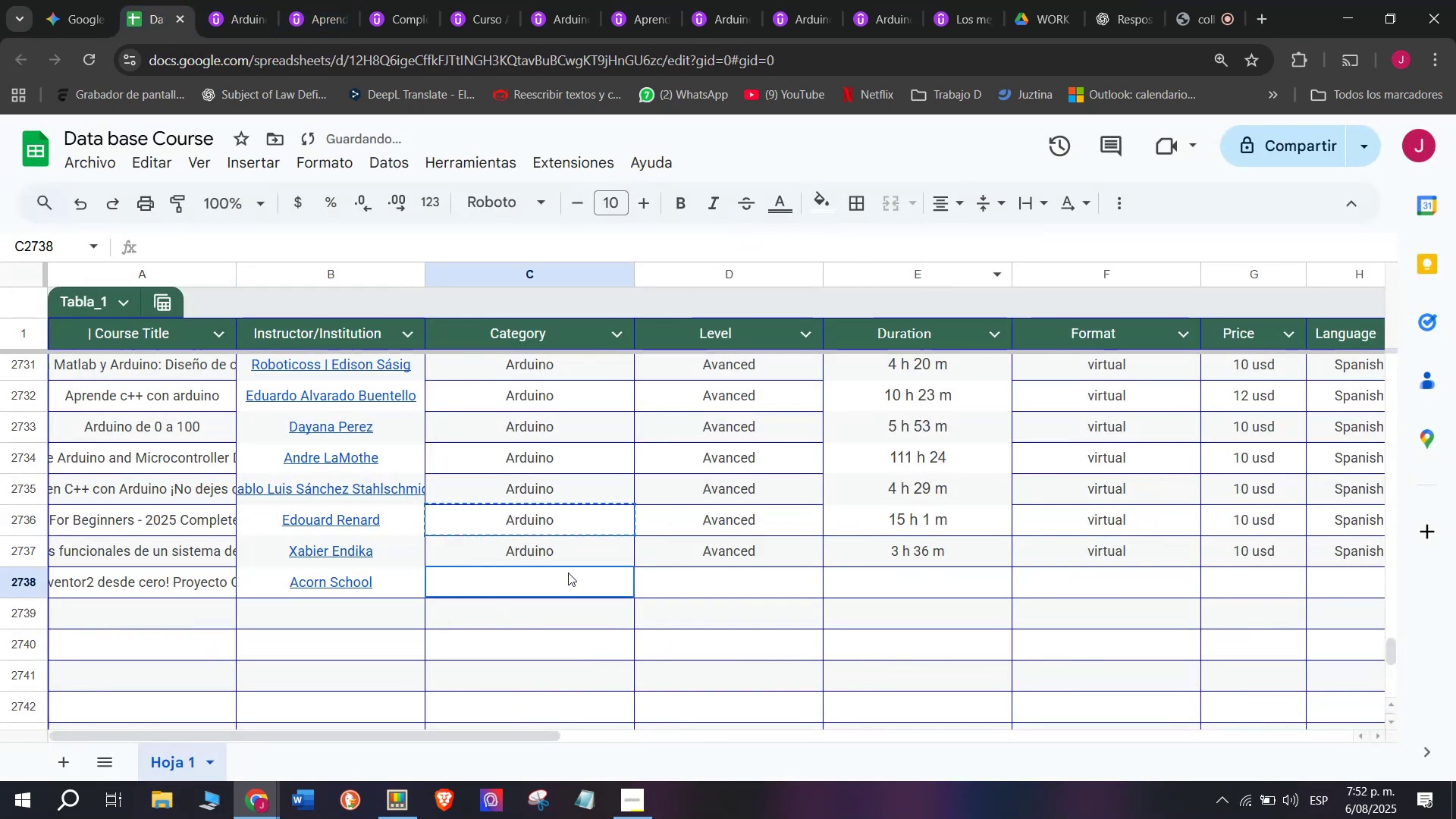 
key(Break)
 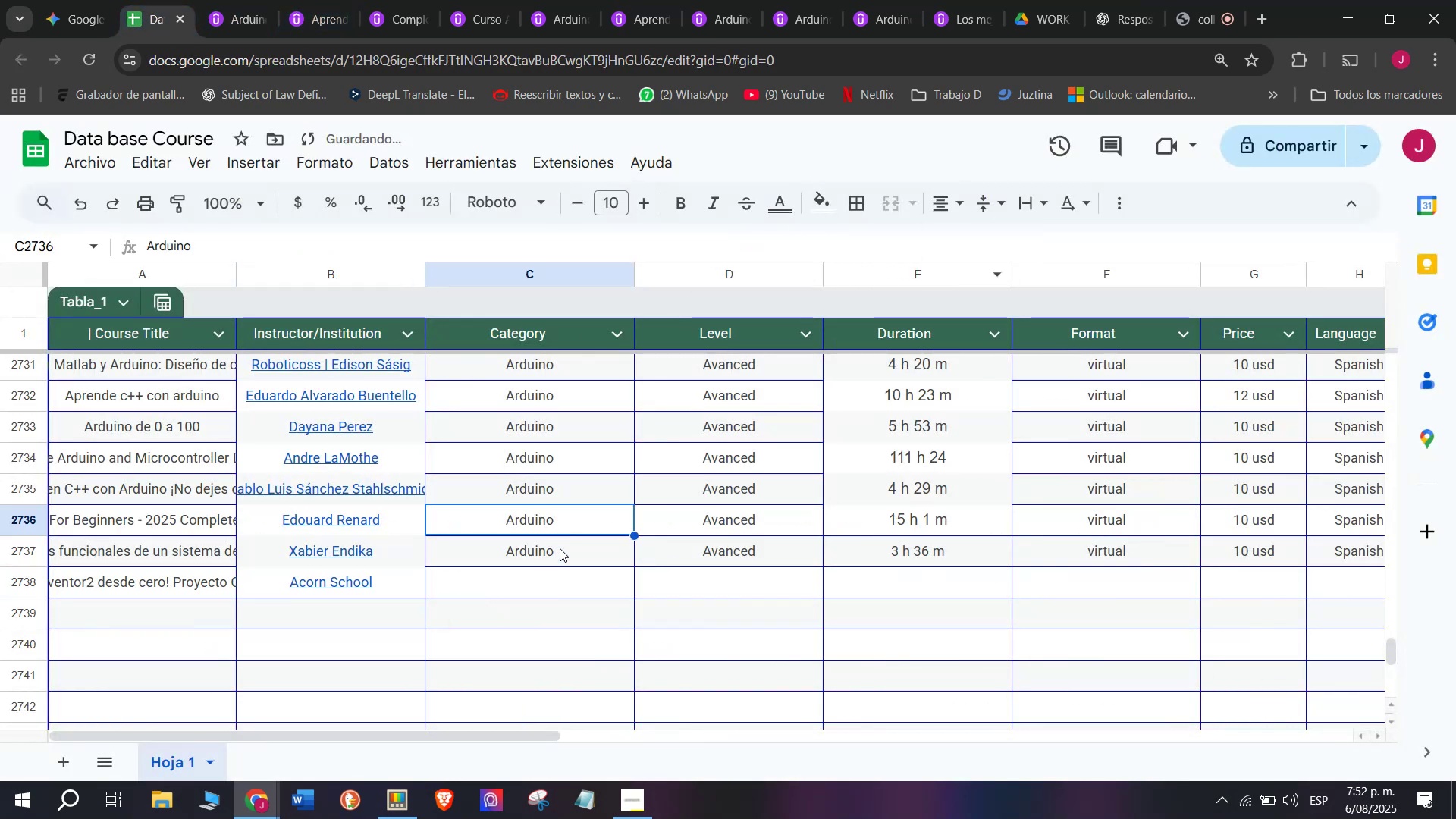 
key(Control+C)
 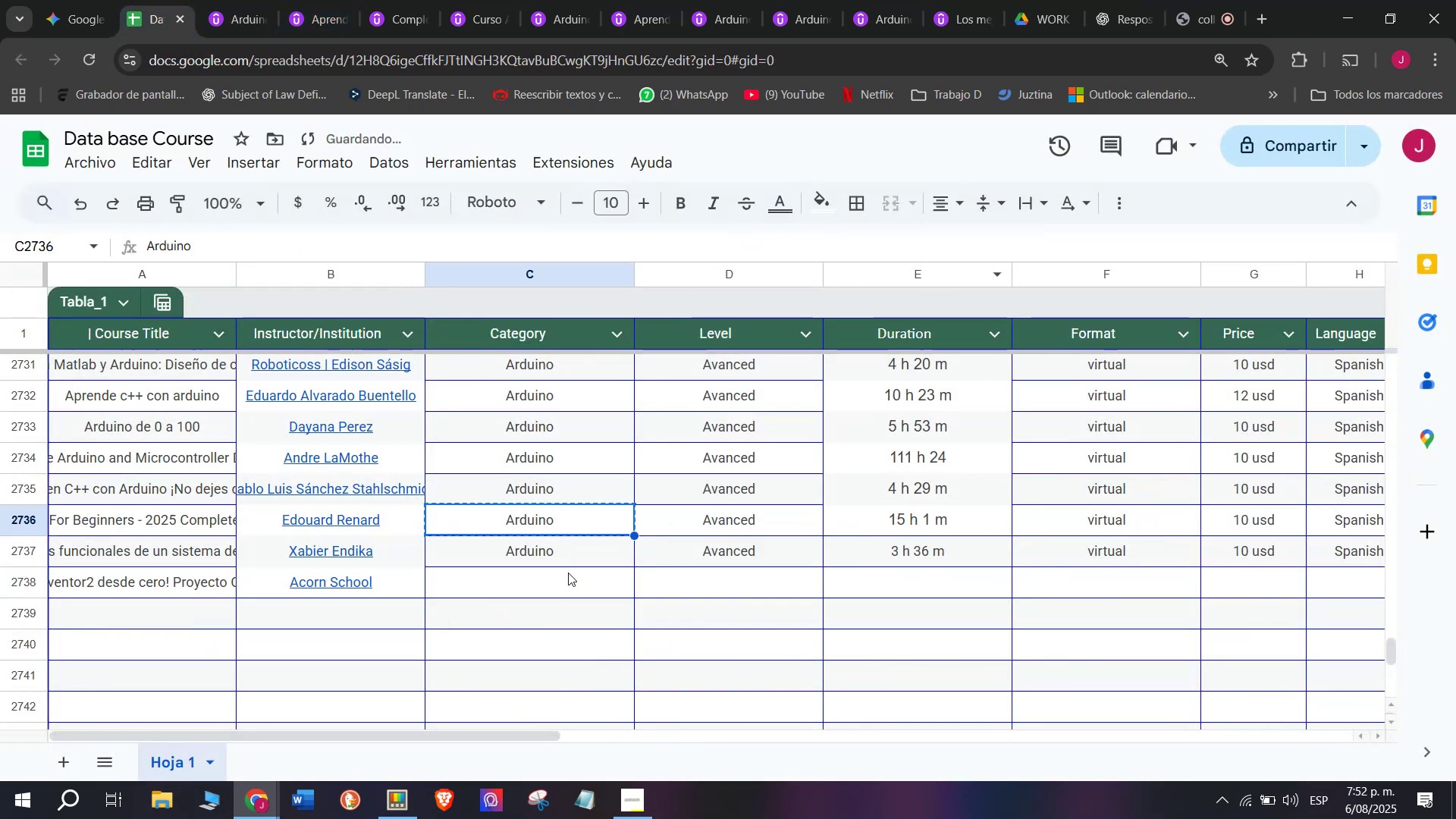 
left_click([568, 573])
 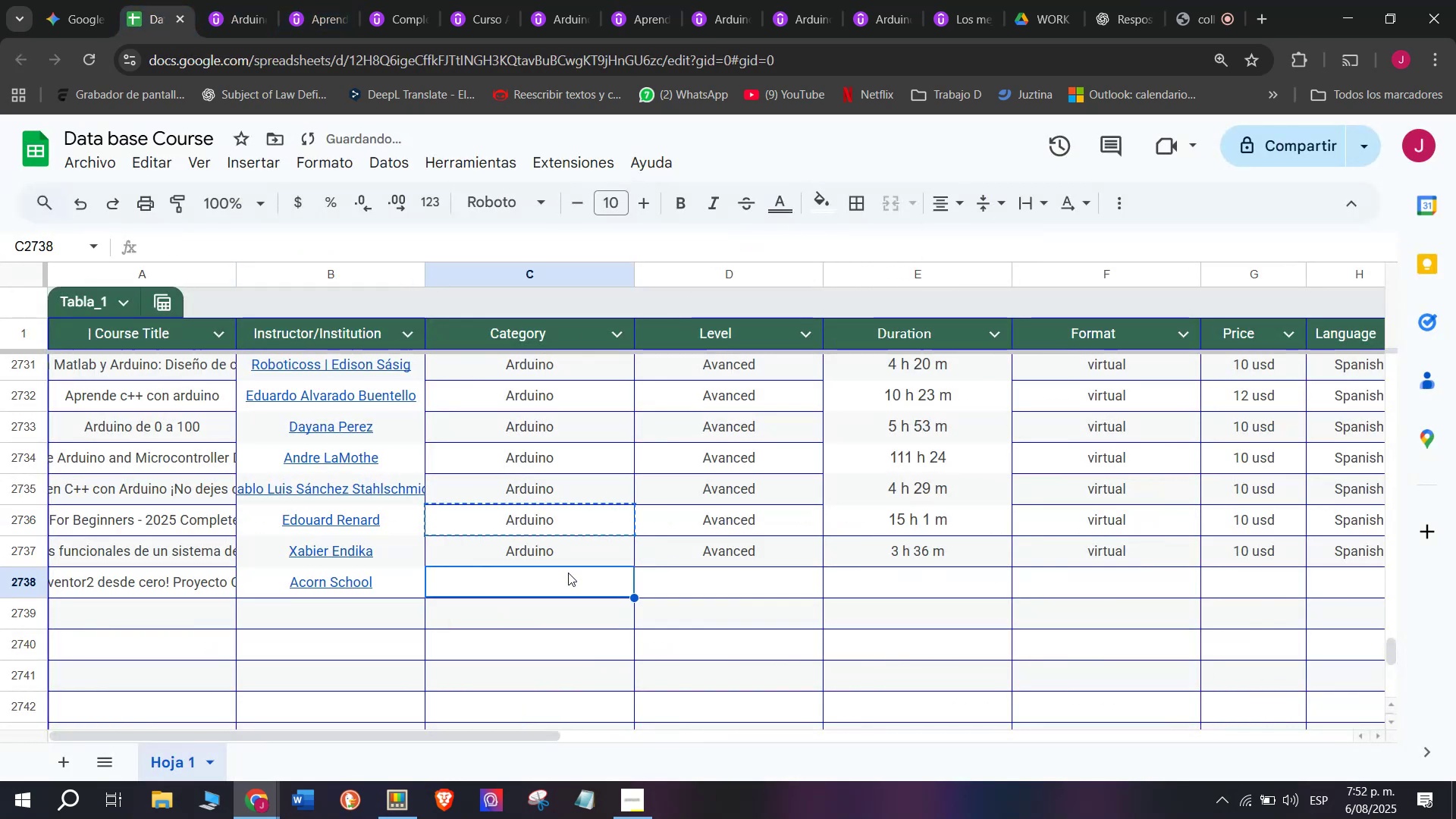 
key(Z)
 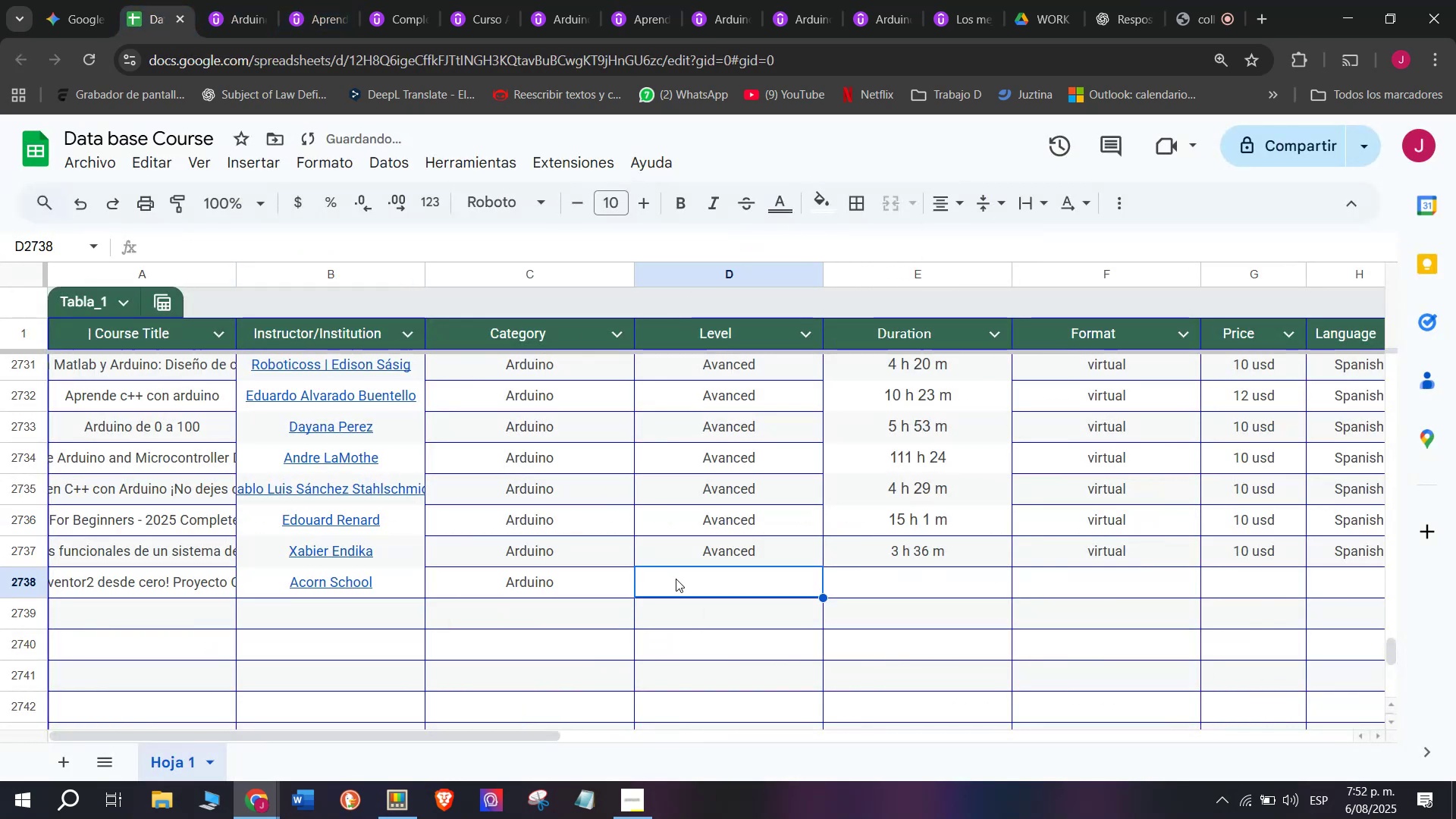 
key(Control+ControlLeft)
 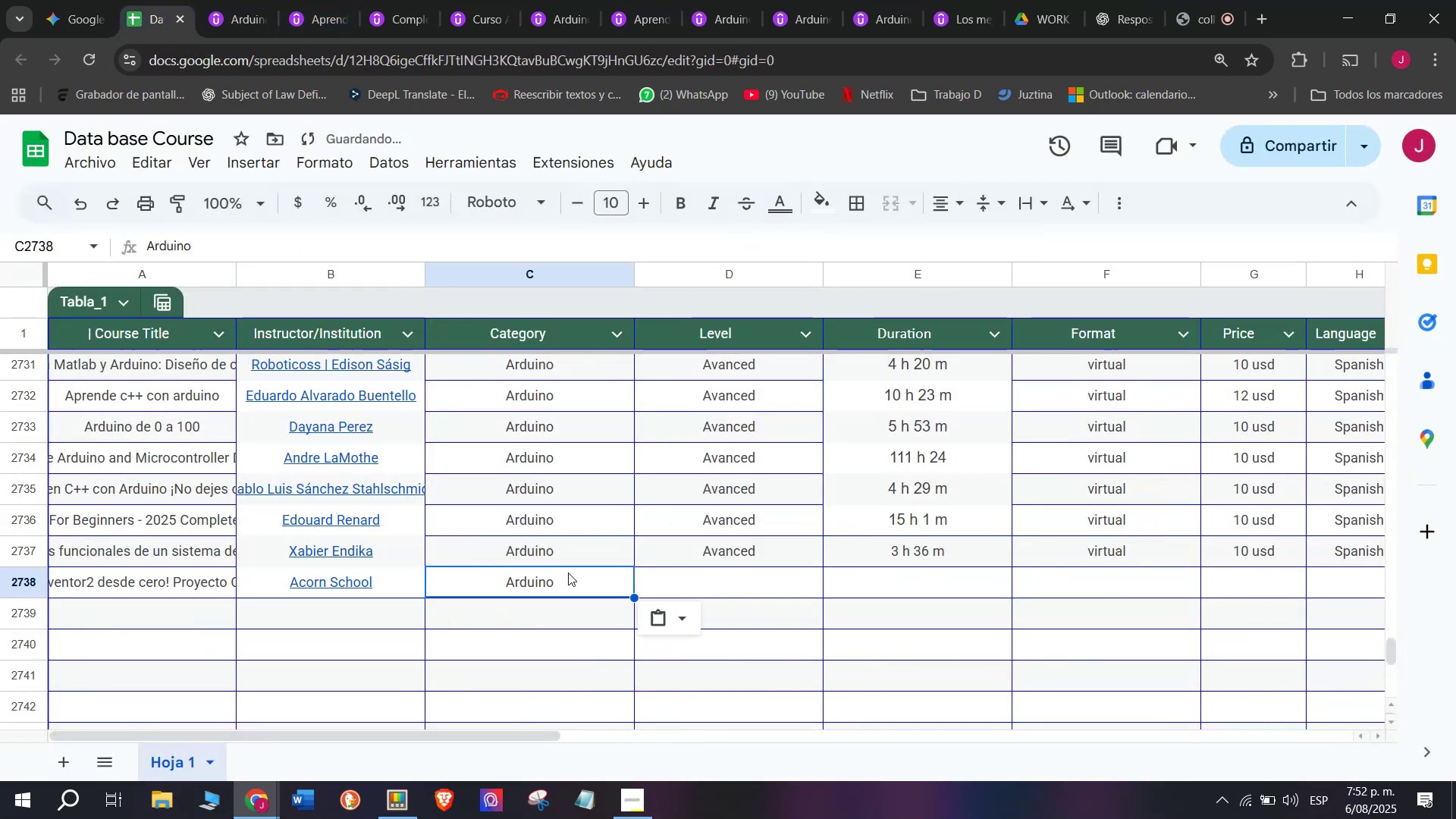 
key(Control+V)
 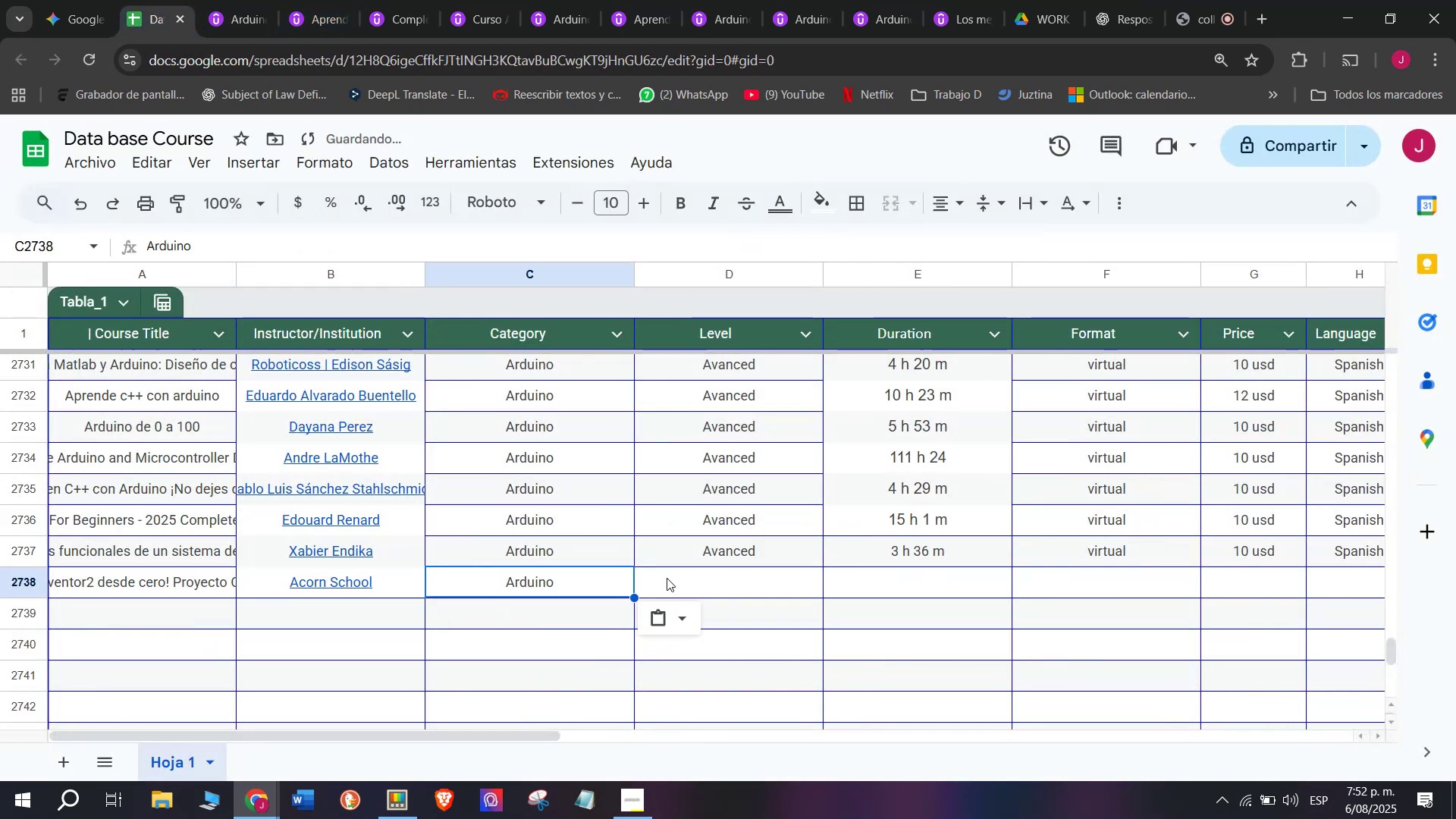 
double_click([667, 578])
 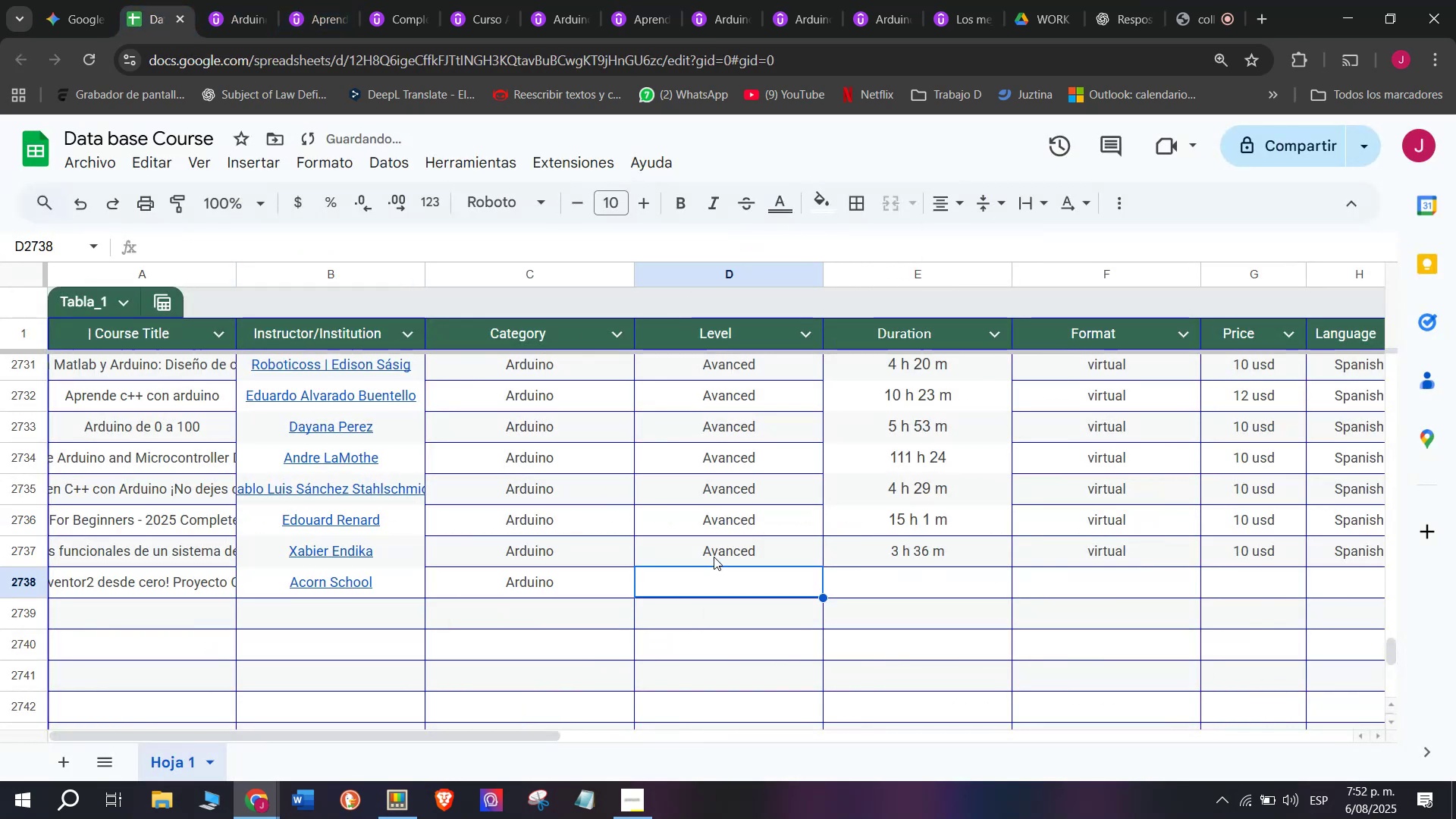 
triple_click([714, 557])
 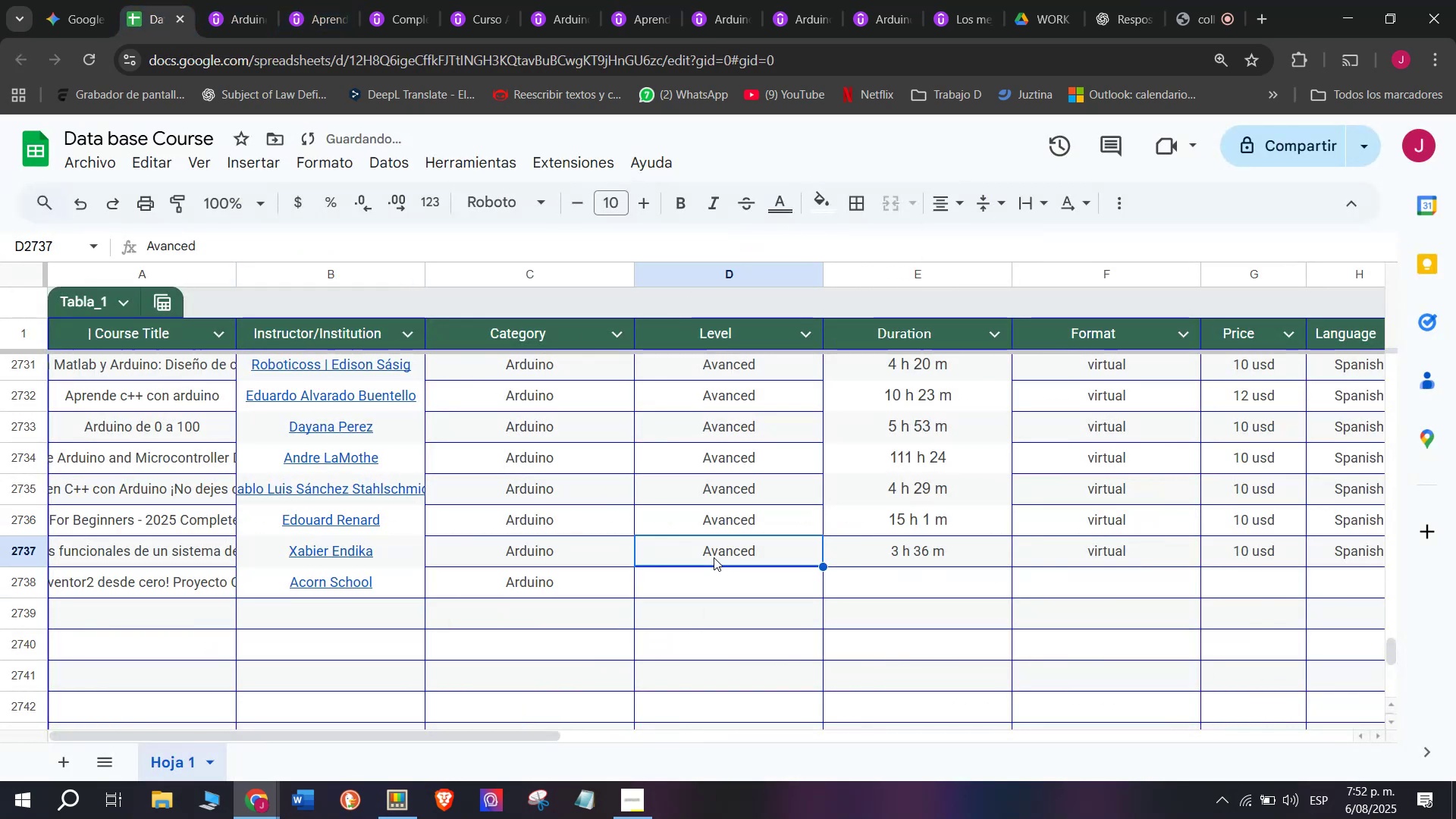 
key(Control+ControlLeft)
 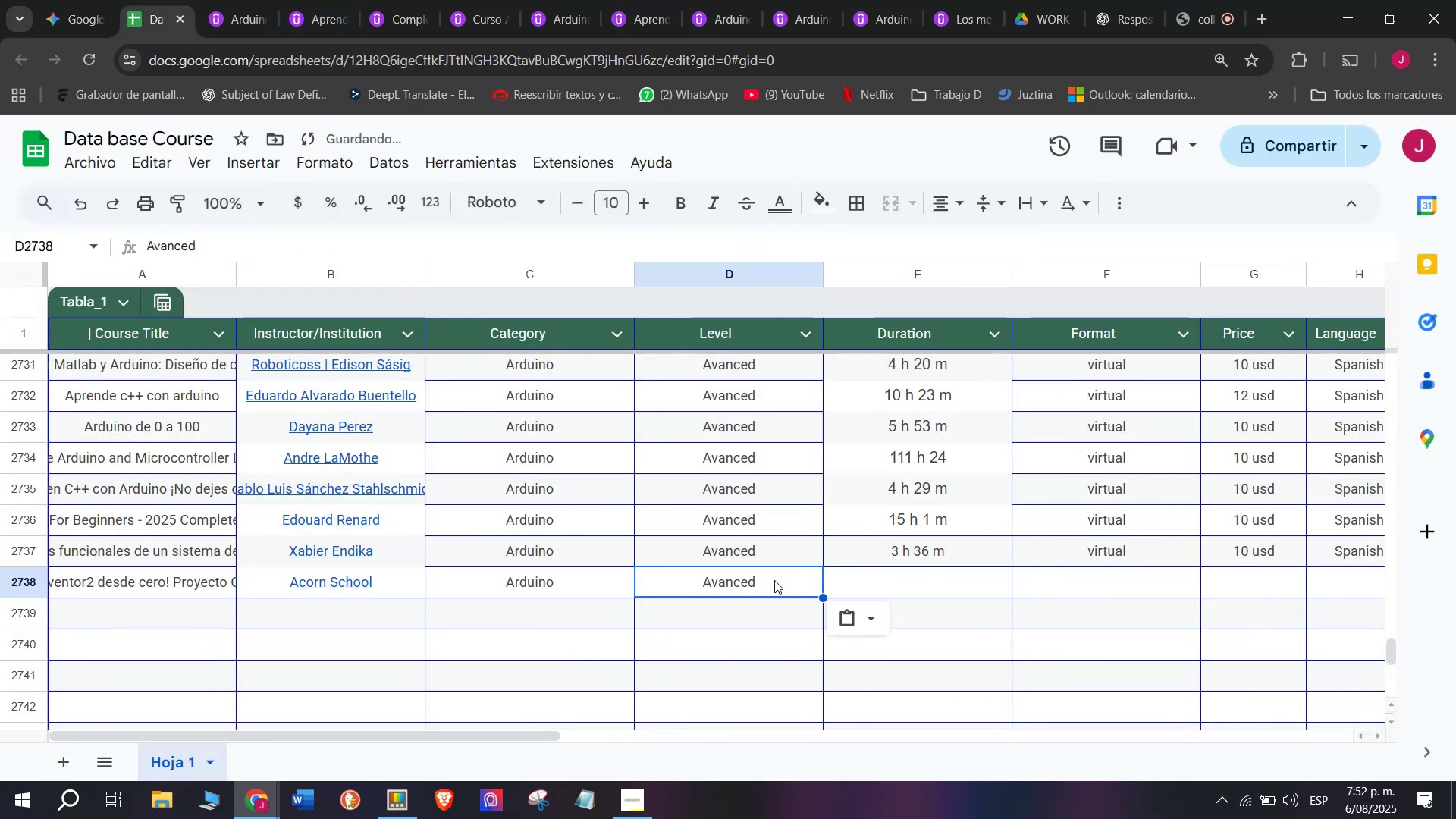 
key(Break)
 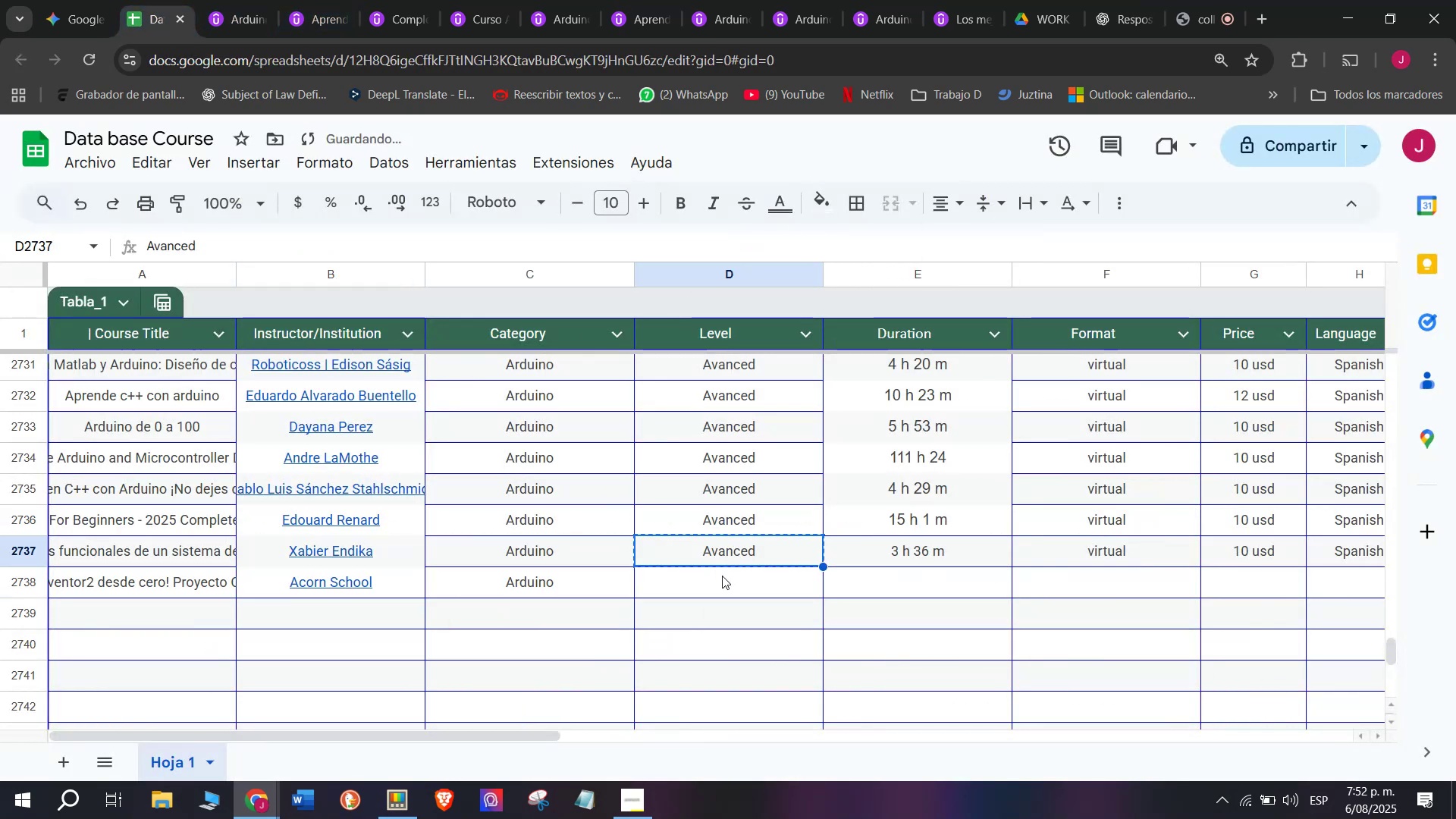 
key(Control+C)
 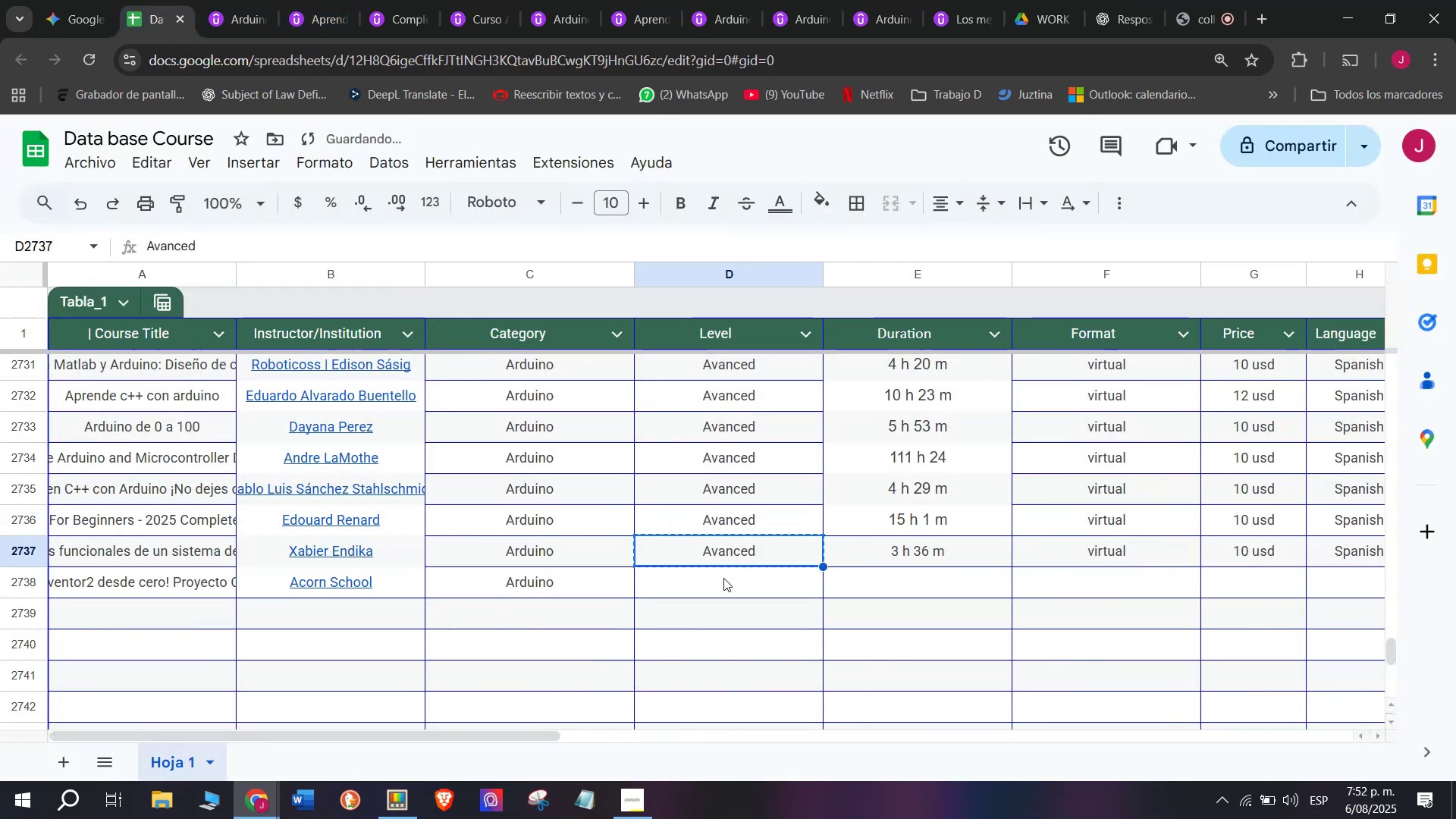 
key(Control+ControlLeft)
 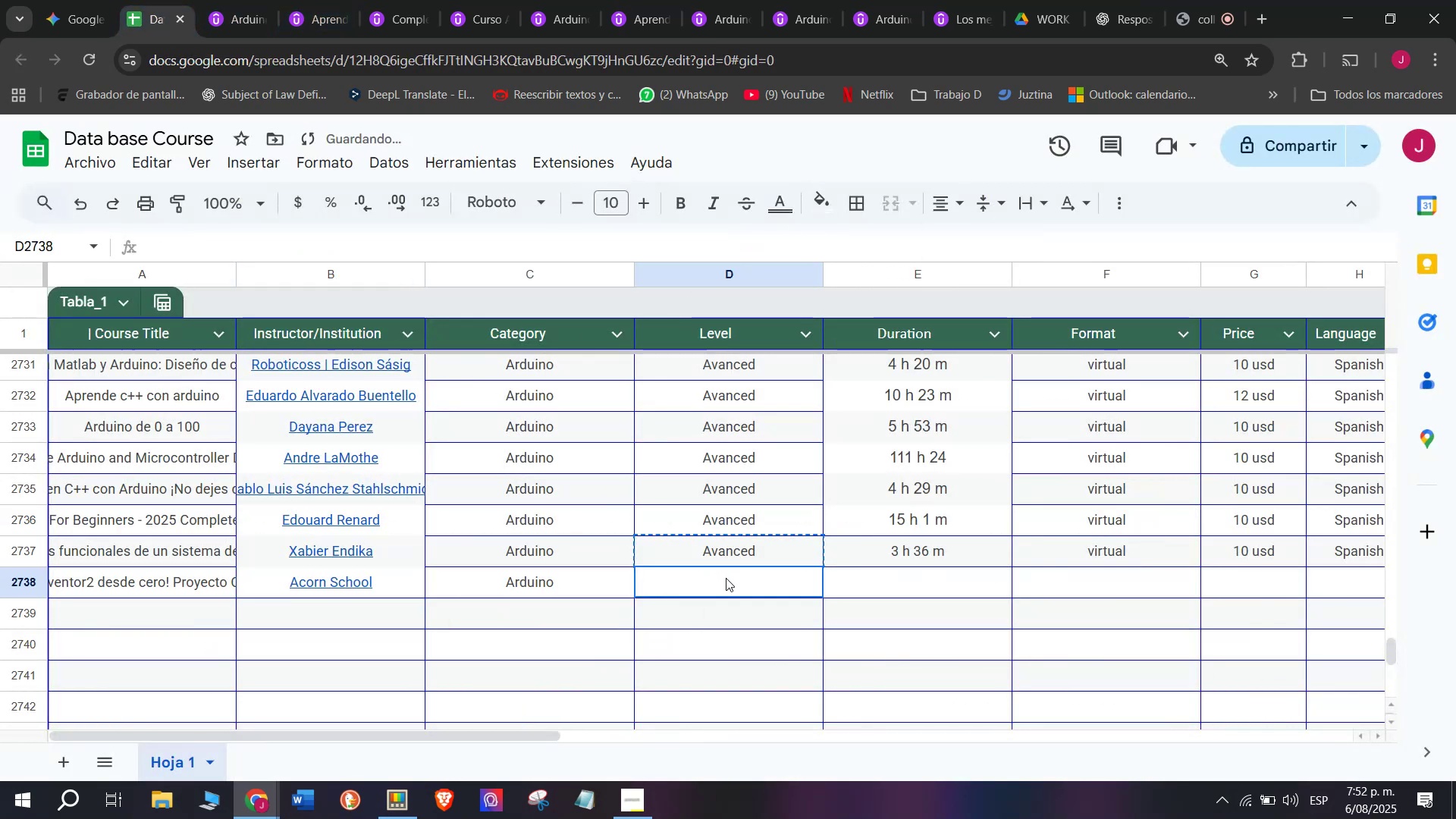 
key(Z)
 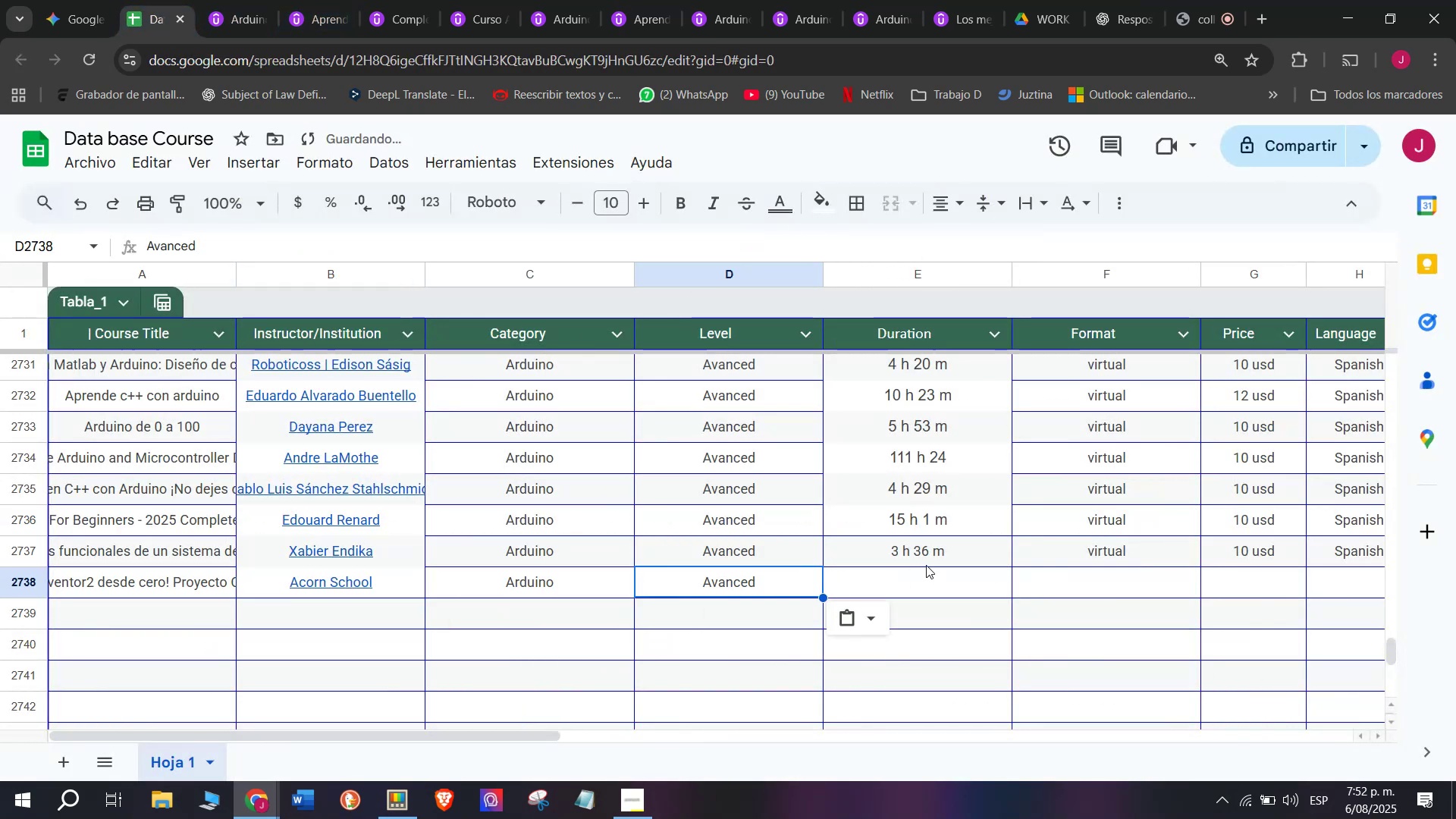 
key(Control+V)
 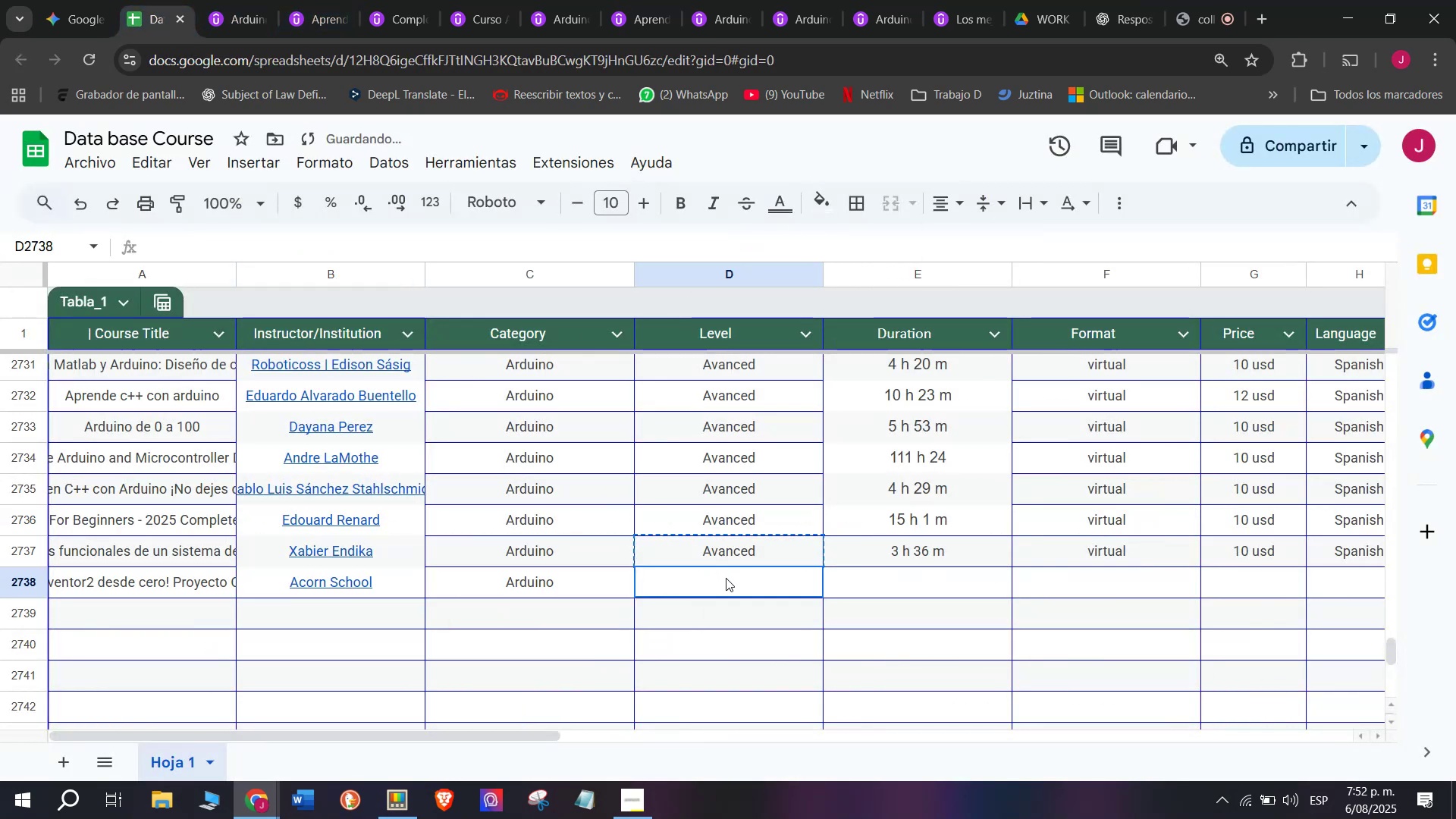 
triple_click([726, 578])
 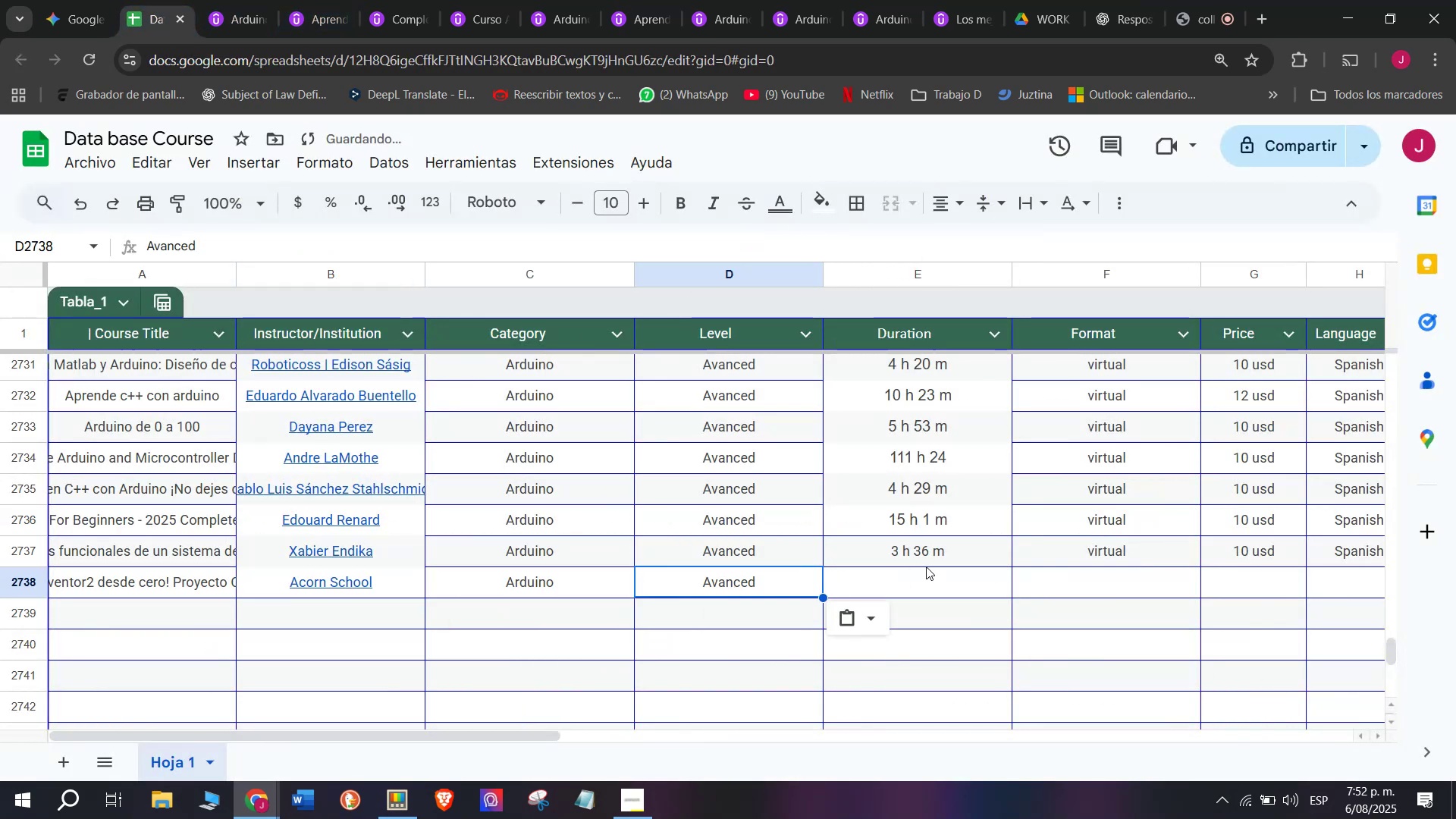 
left_click([926, 565])
 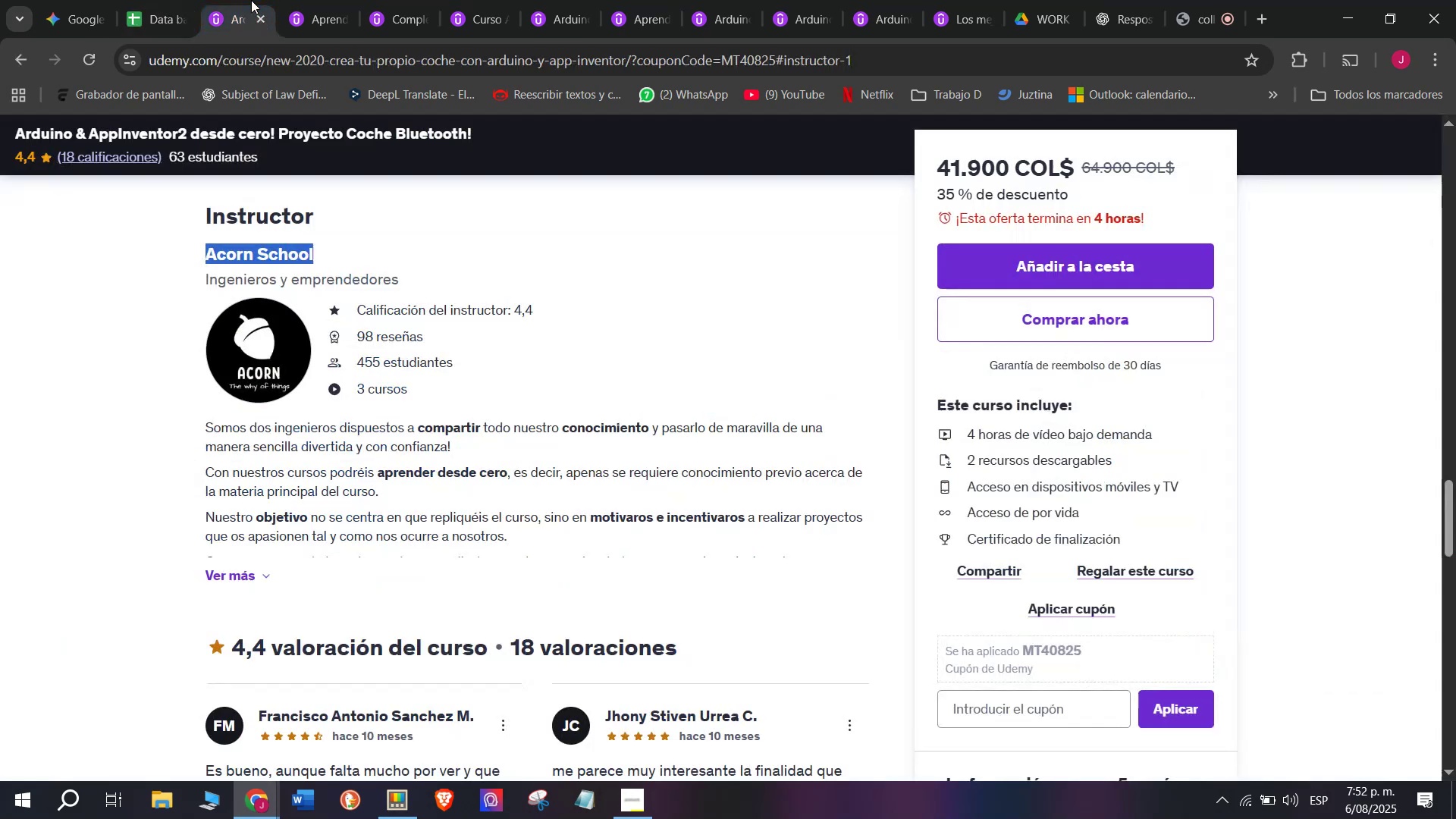 
scroll: coordinate [343, 580], scroll_direction: up, amount: 9.0
 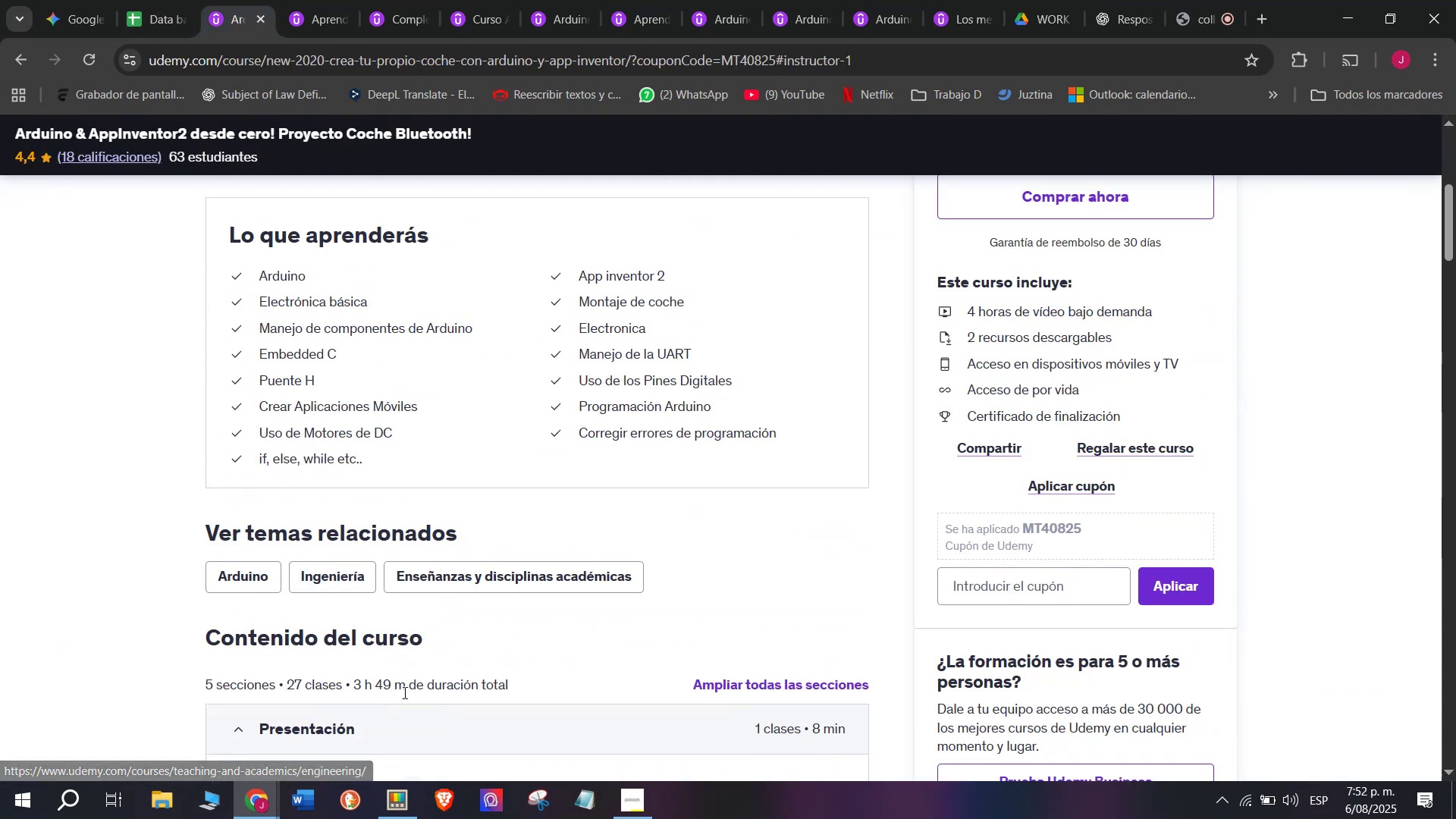 
left_click_drag(start_coordinate=[406, 692], to_coordinate=[356, 692])
 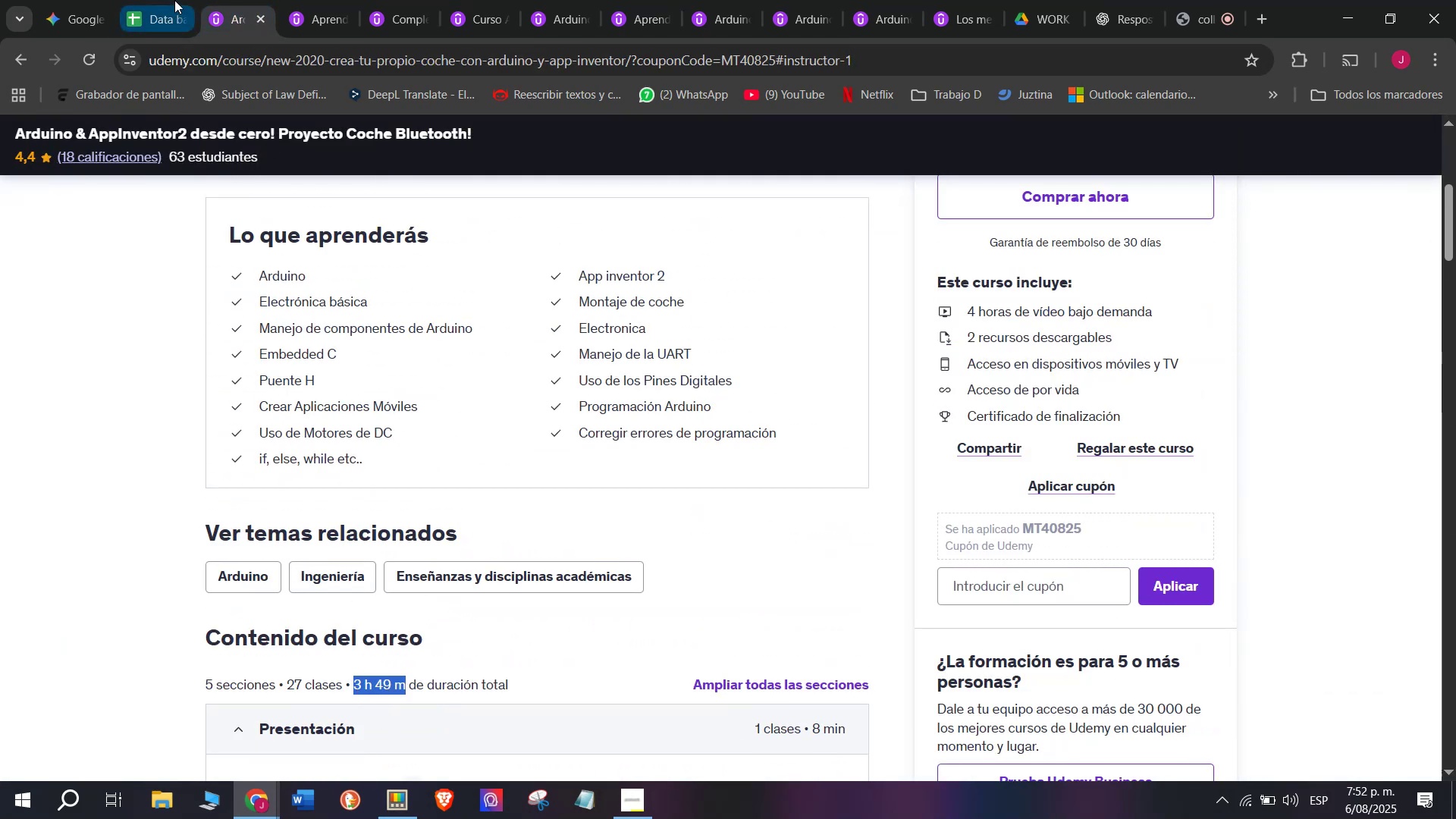 
key(Control+ControlLeft)
 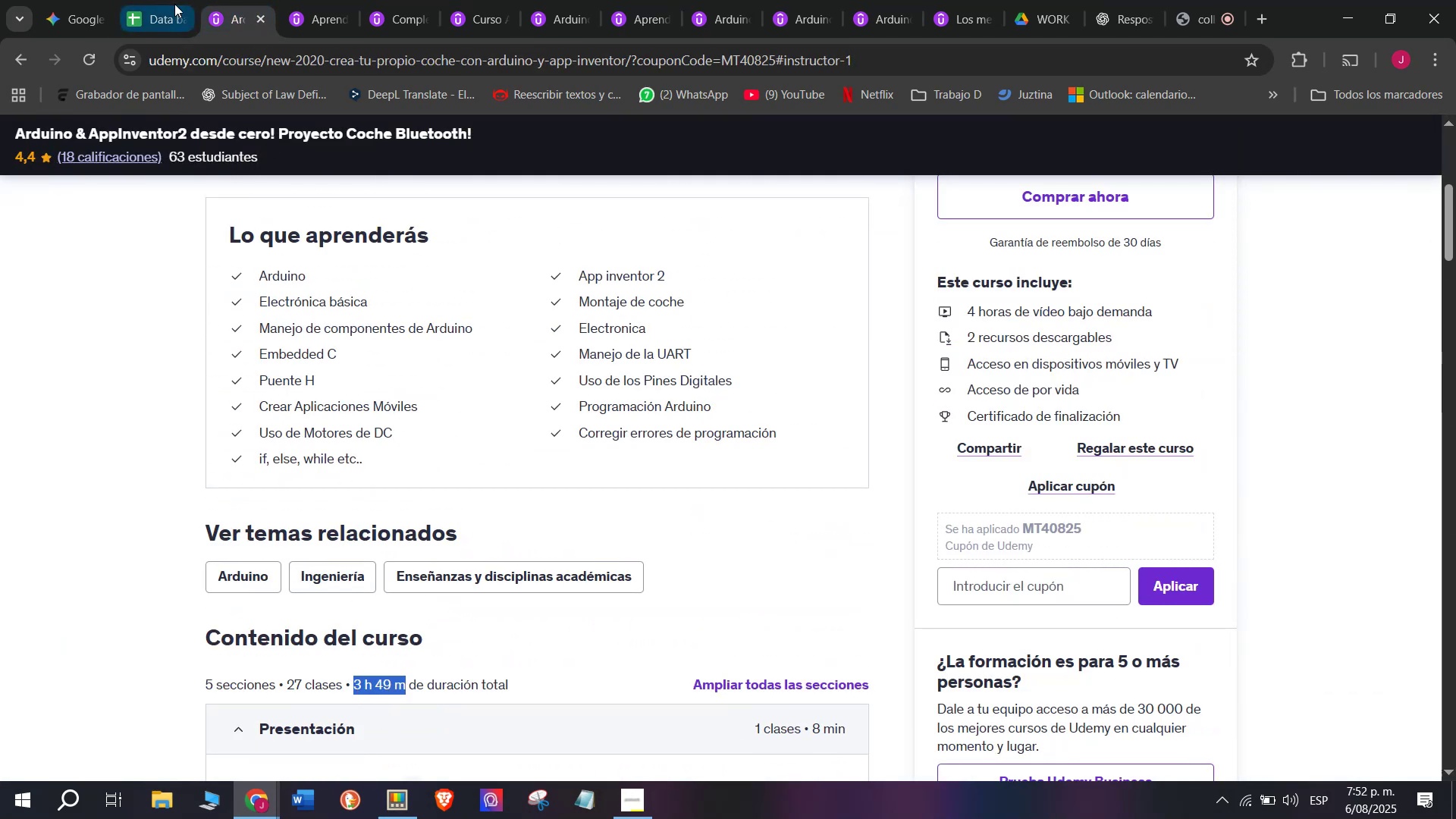 
key(Break)
 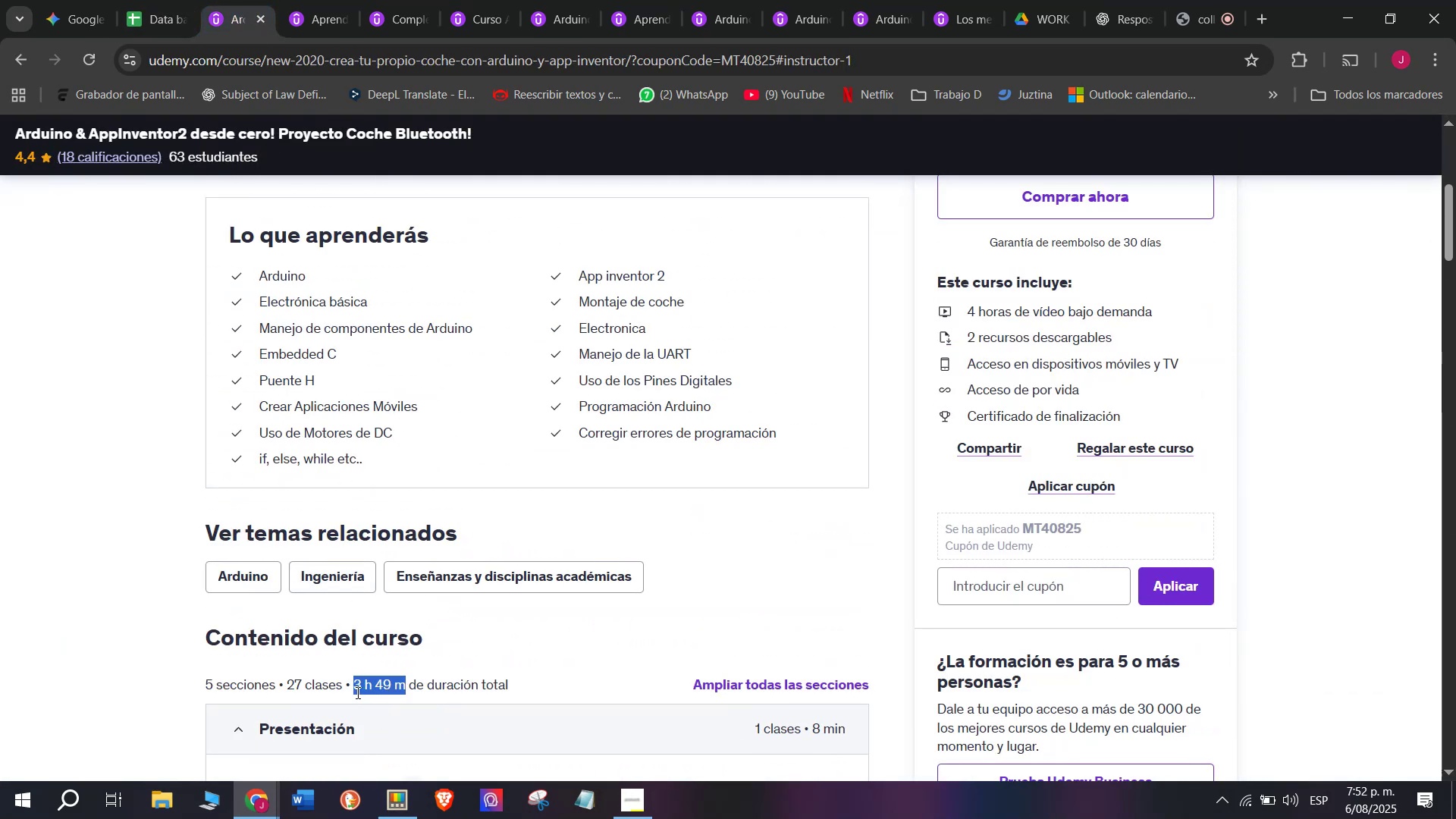 
key(Control+C)
 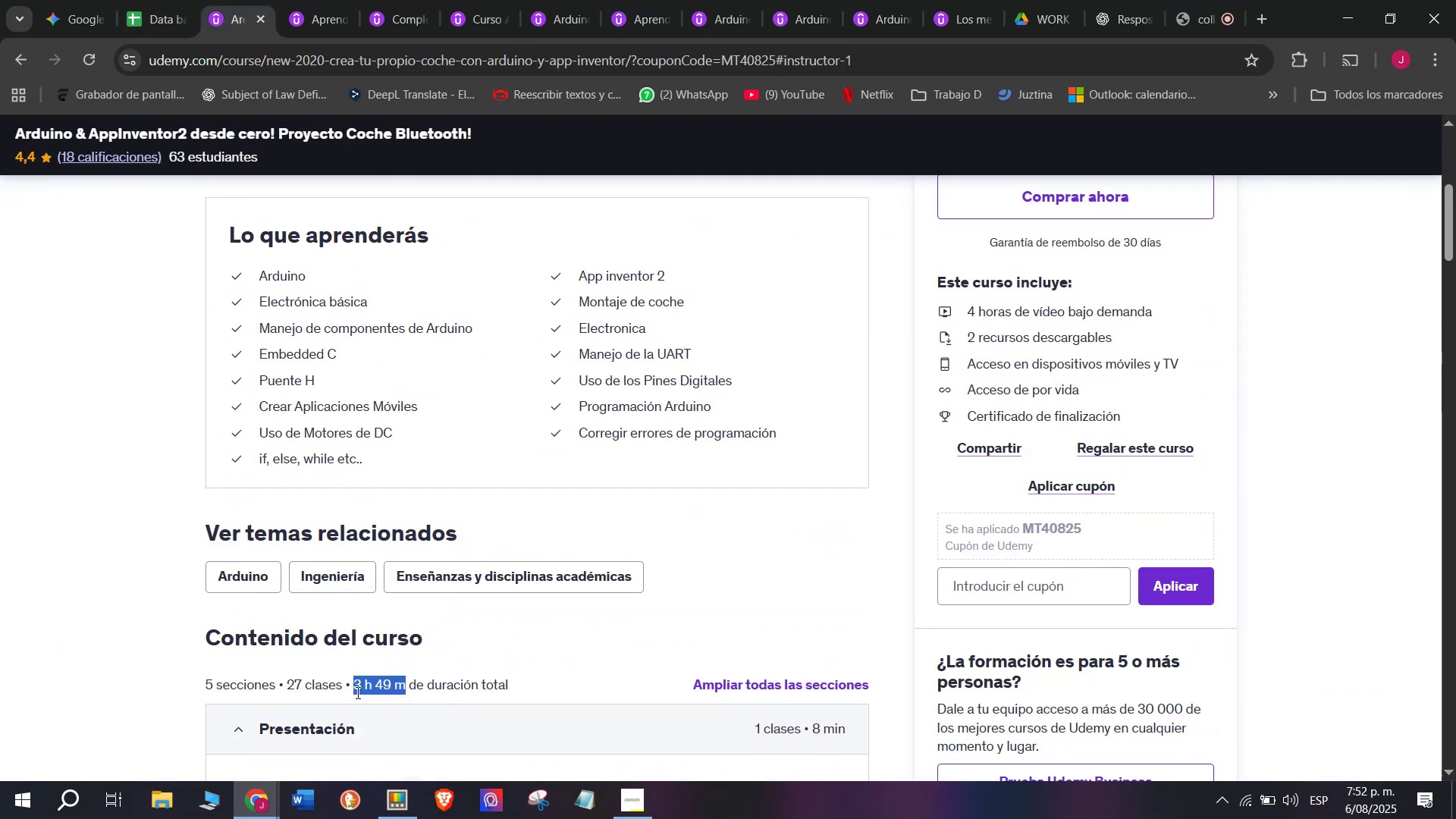 
key(Control+ControlLeft)
 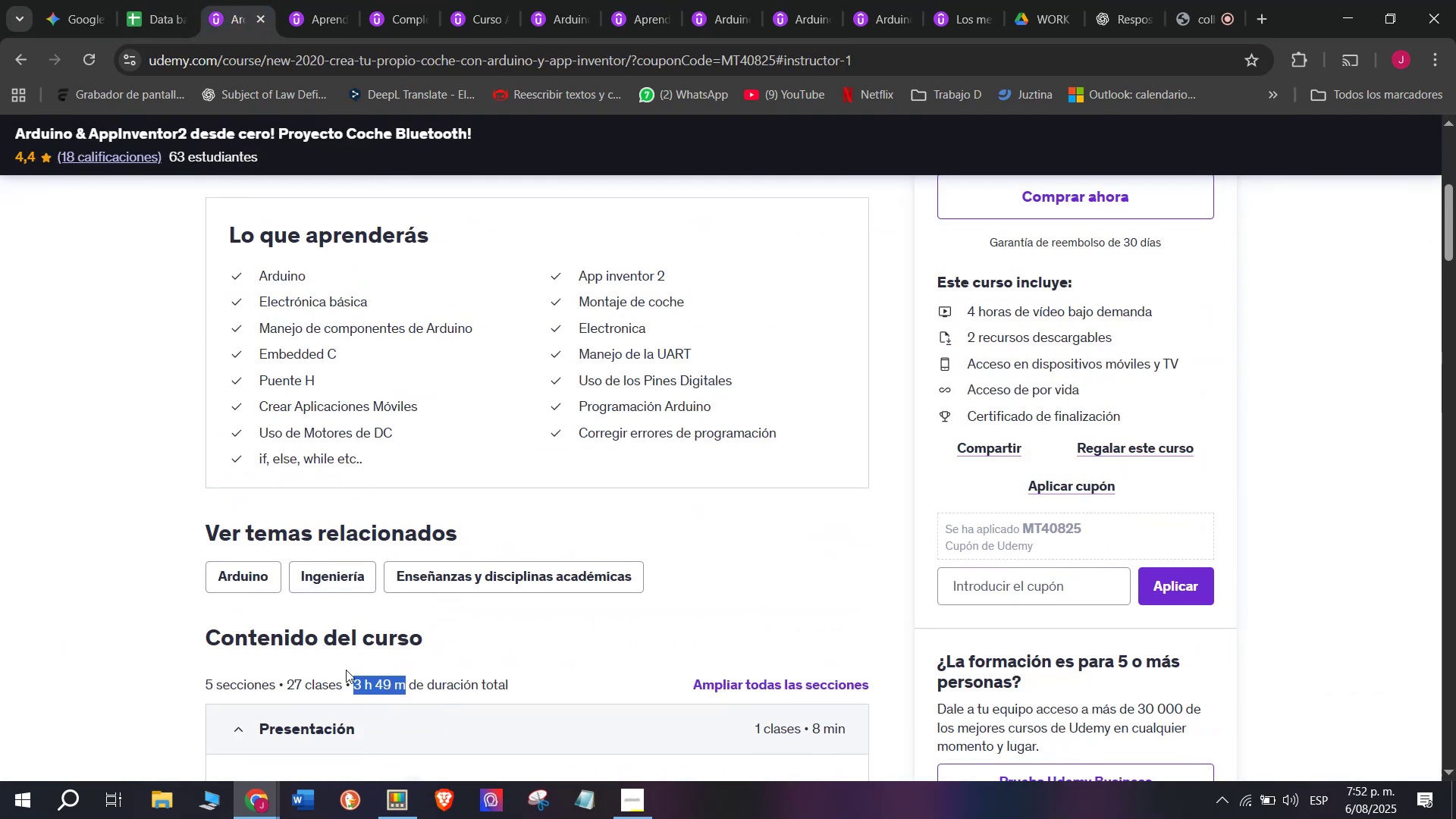 
key(Break)
 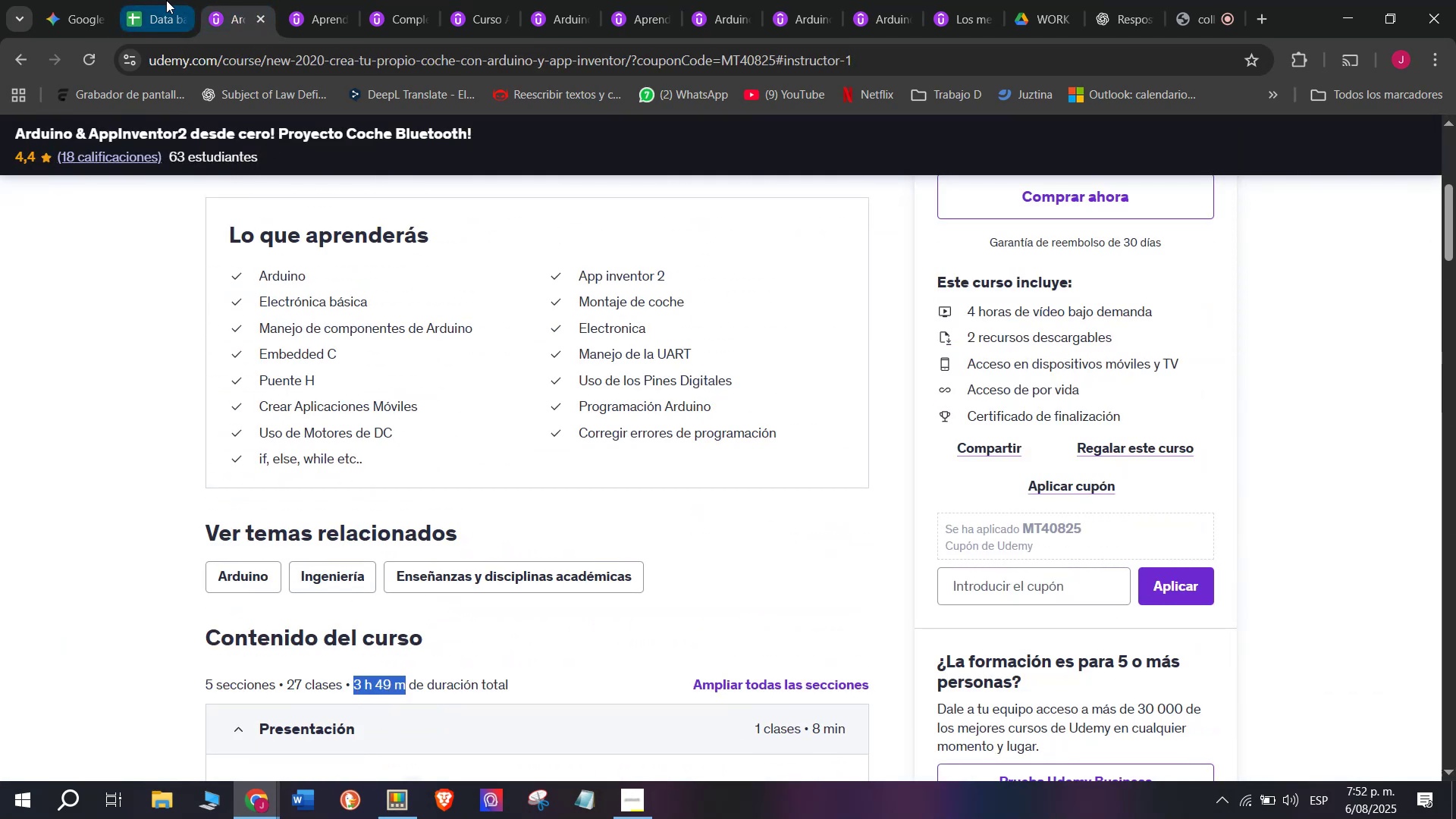 
key(Control+C)
 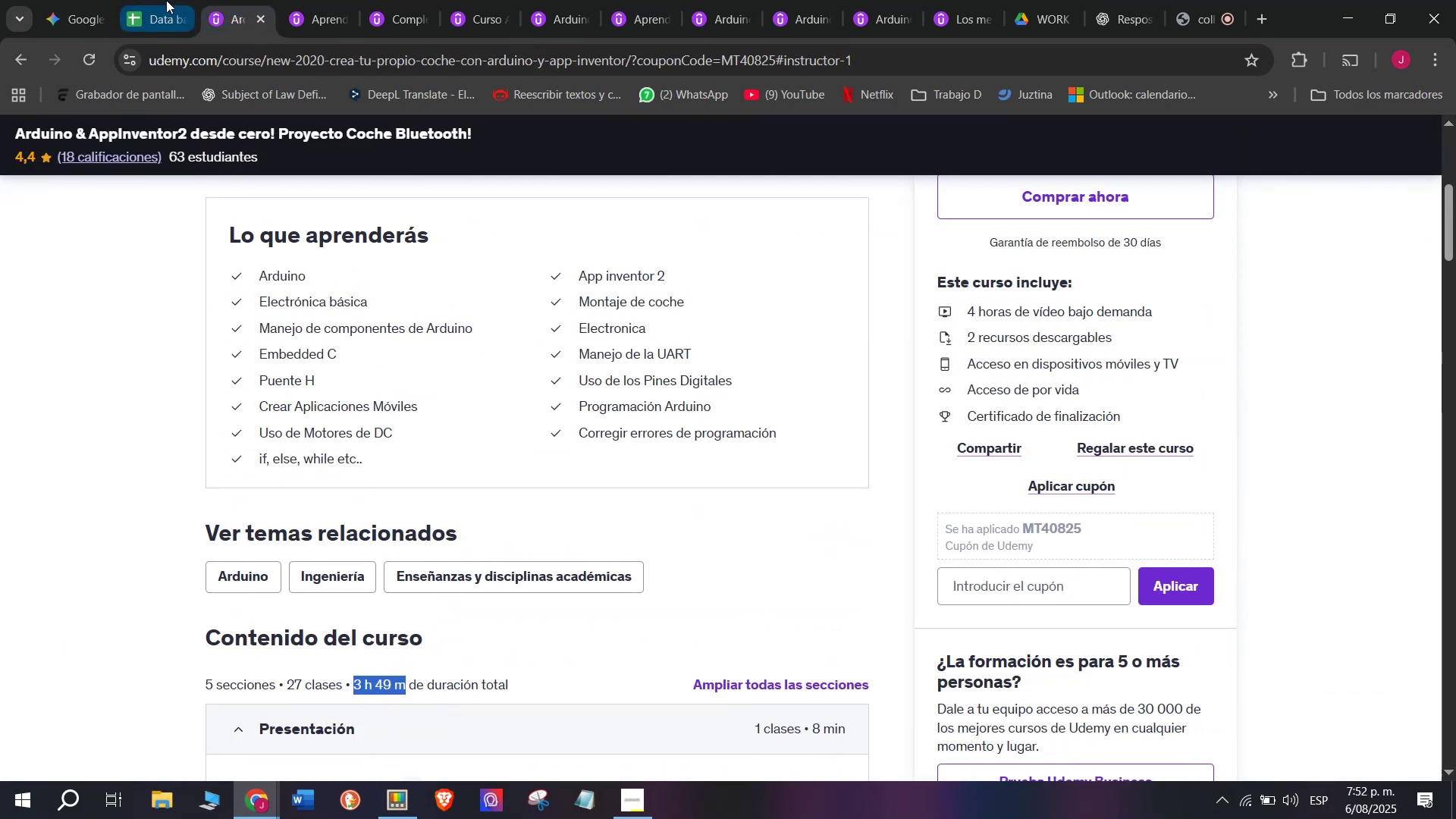 
left_click([166, 0])
 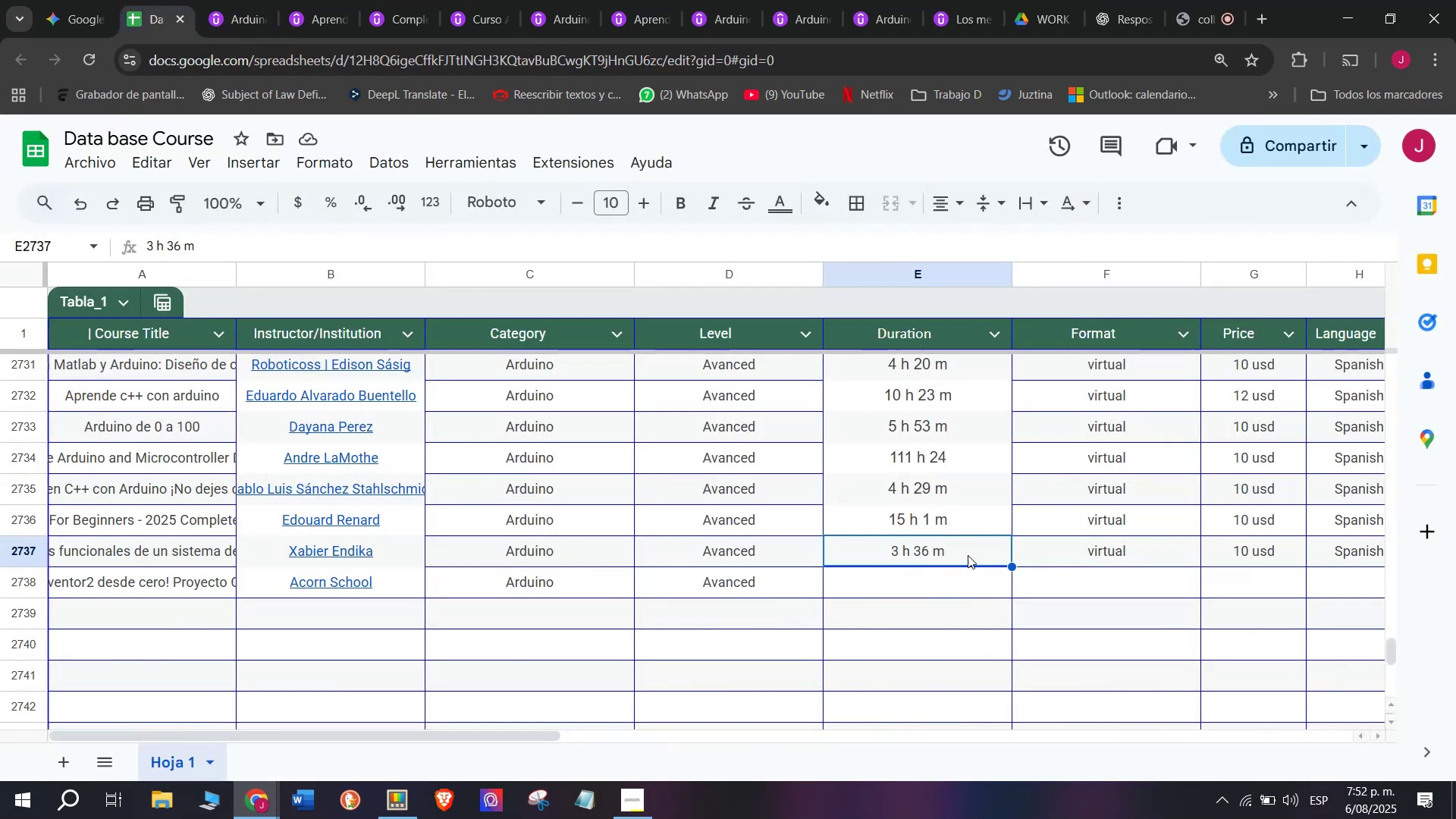 
left_click([930, 588])
 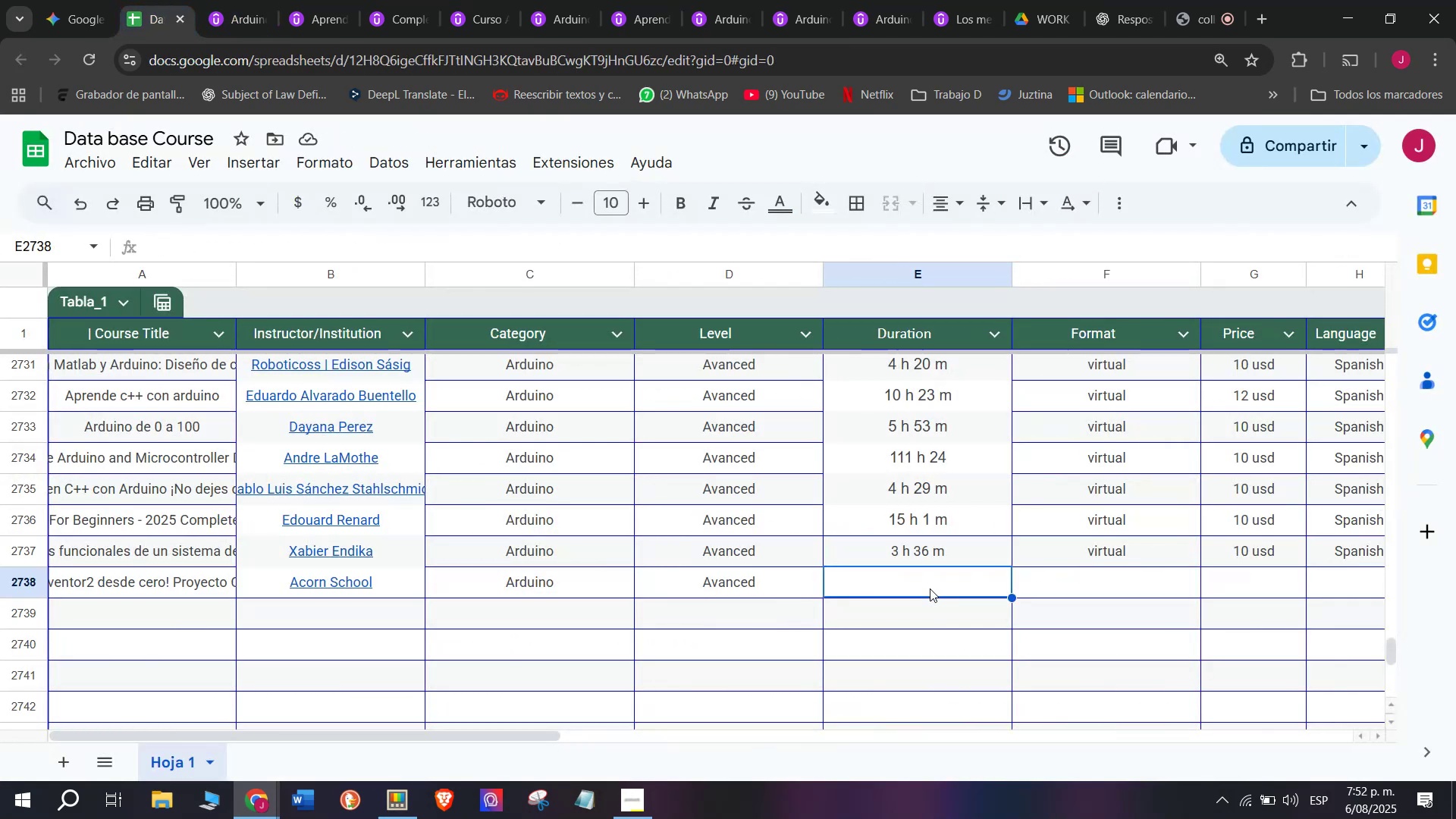 
key(Z)
 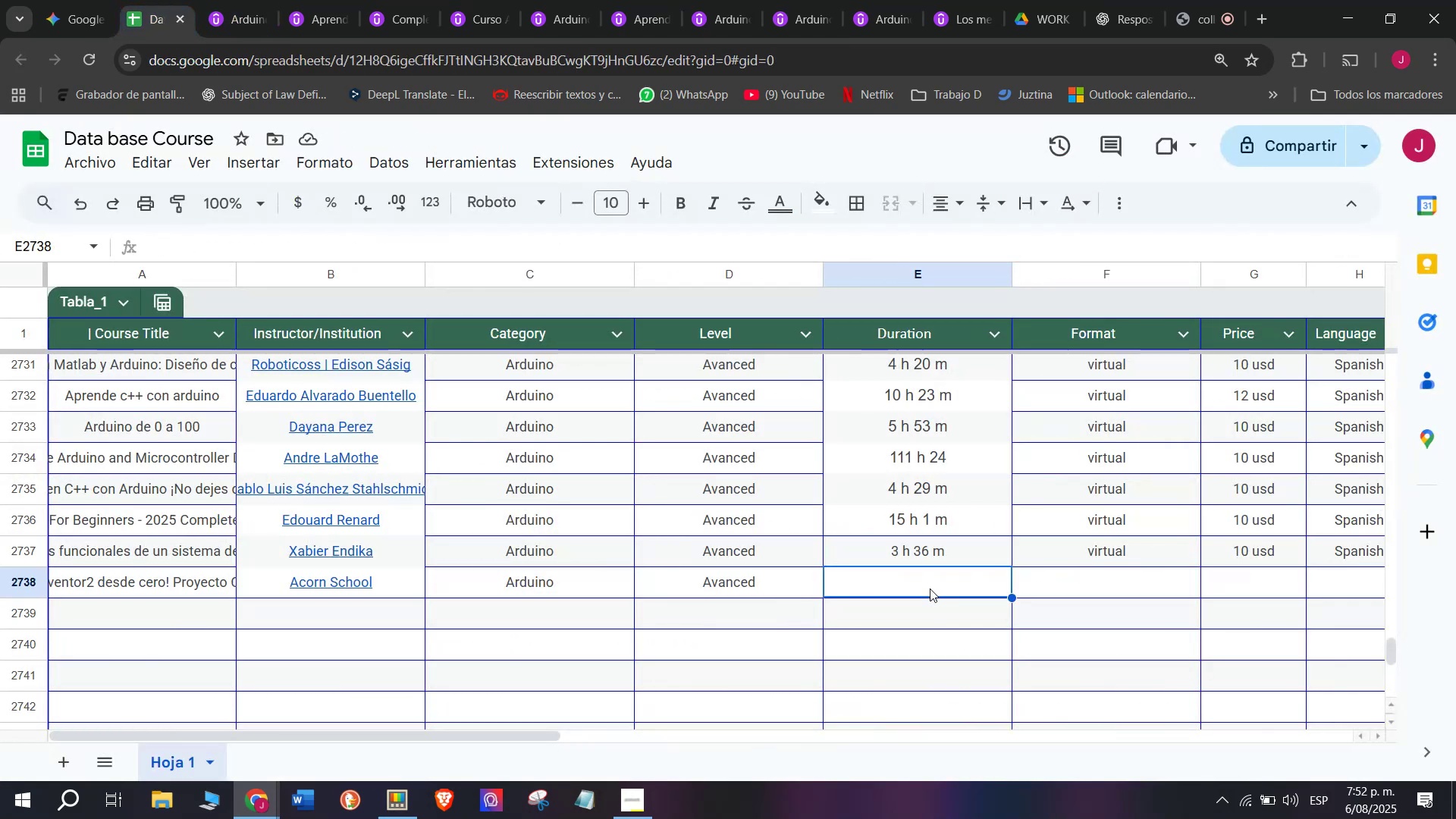 
key(Control+ControlLeft)
 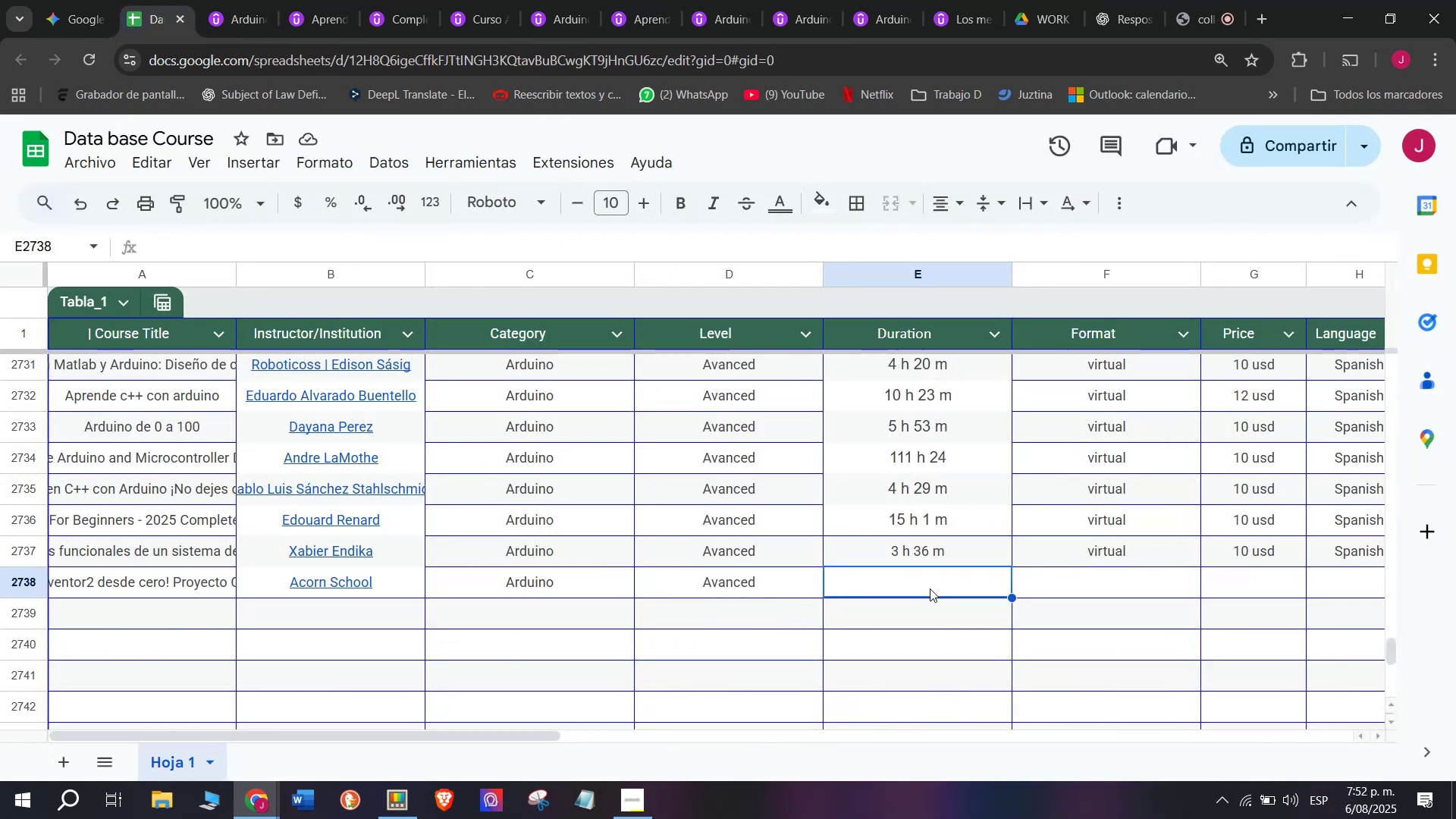 
key(Control+V)
 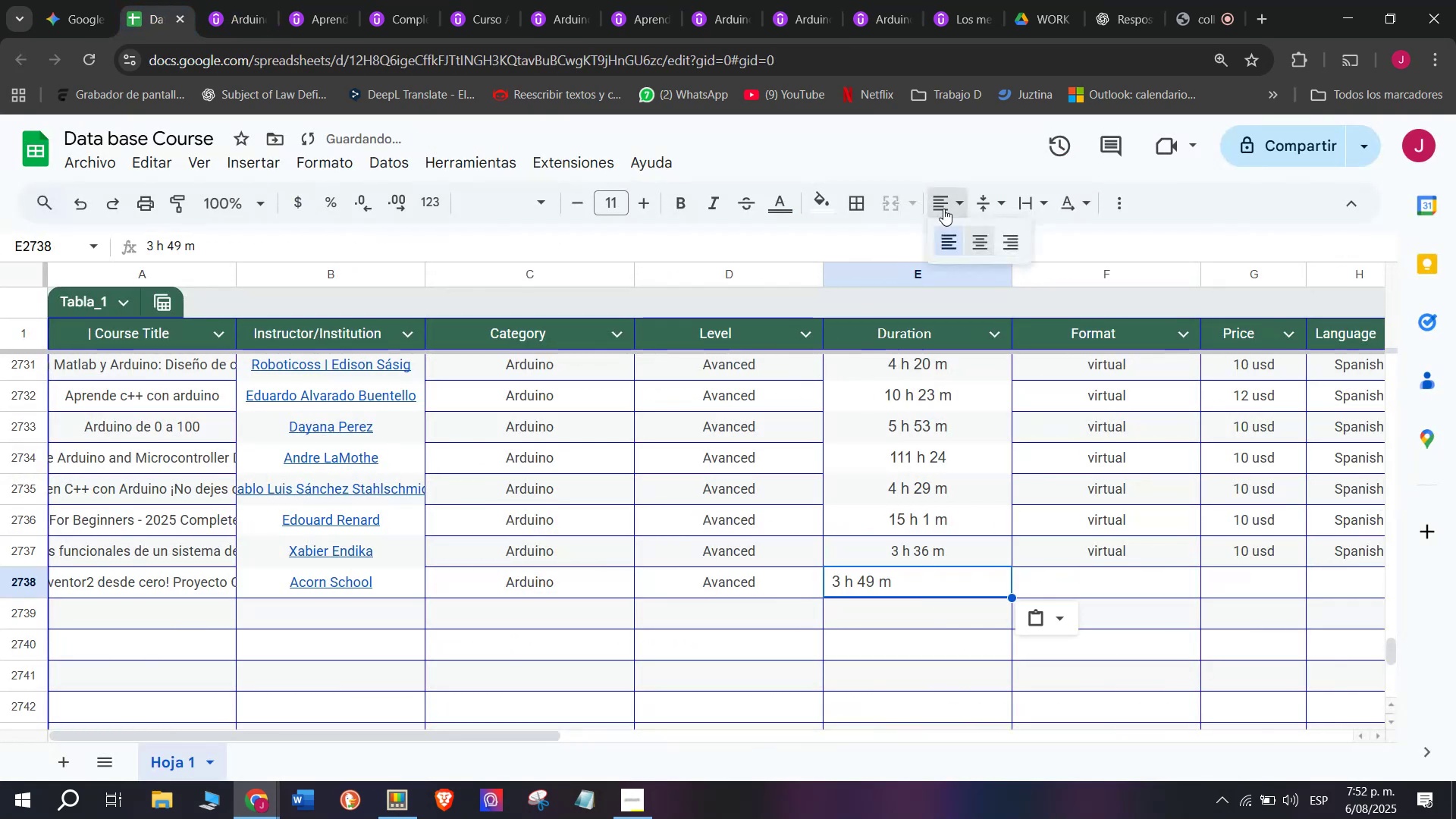 
double_click([985, 241])
 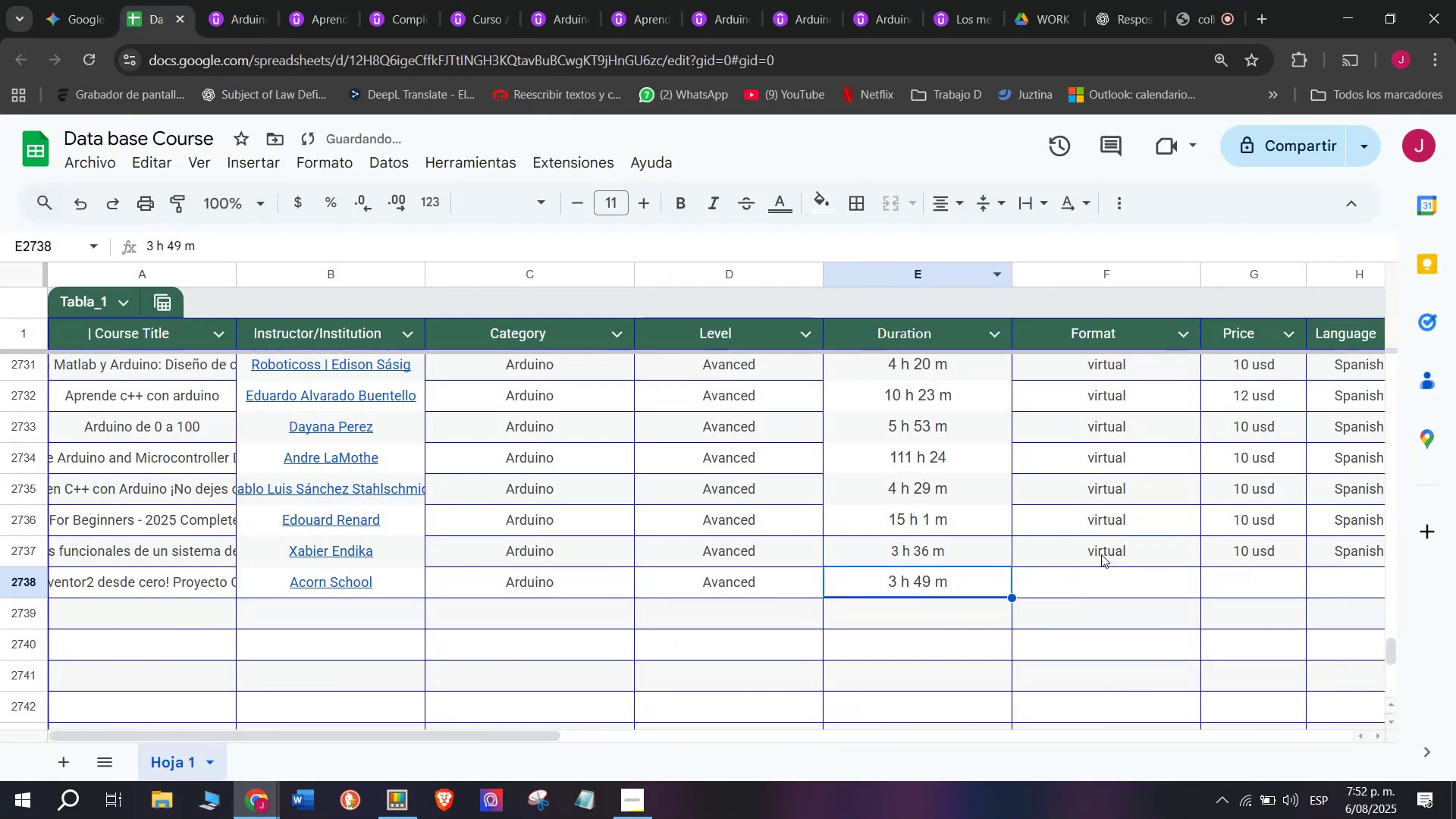 
left_click([1103, 555])
 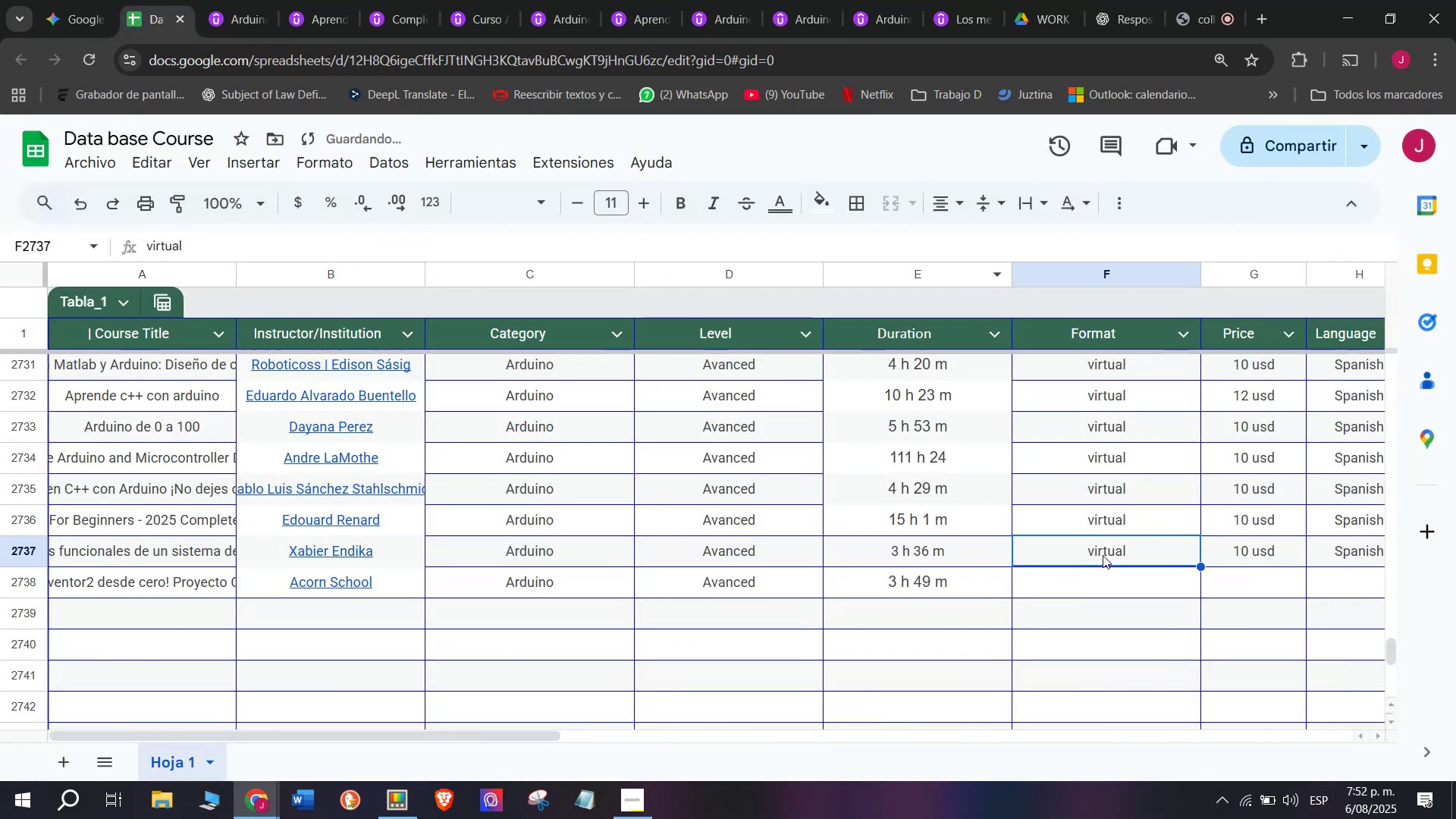 
key(Break)
 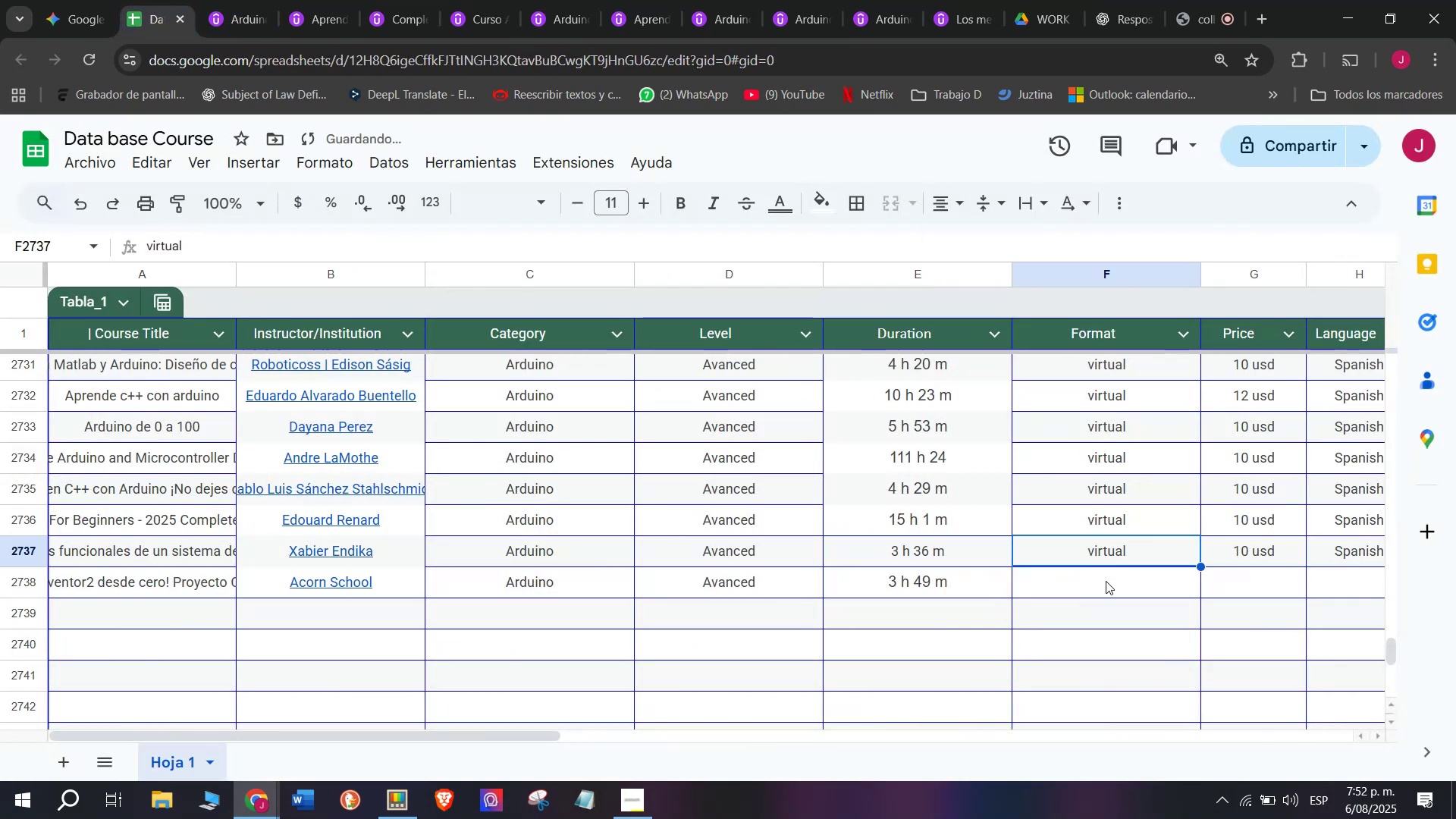 
key(Control+C)
 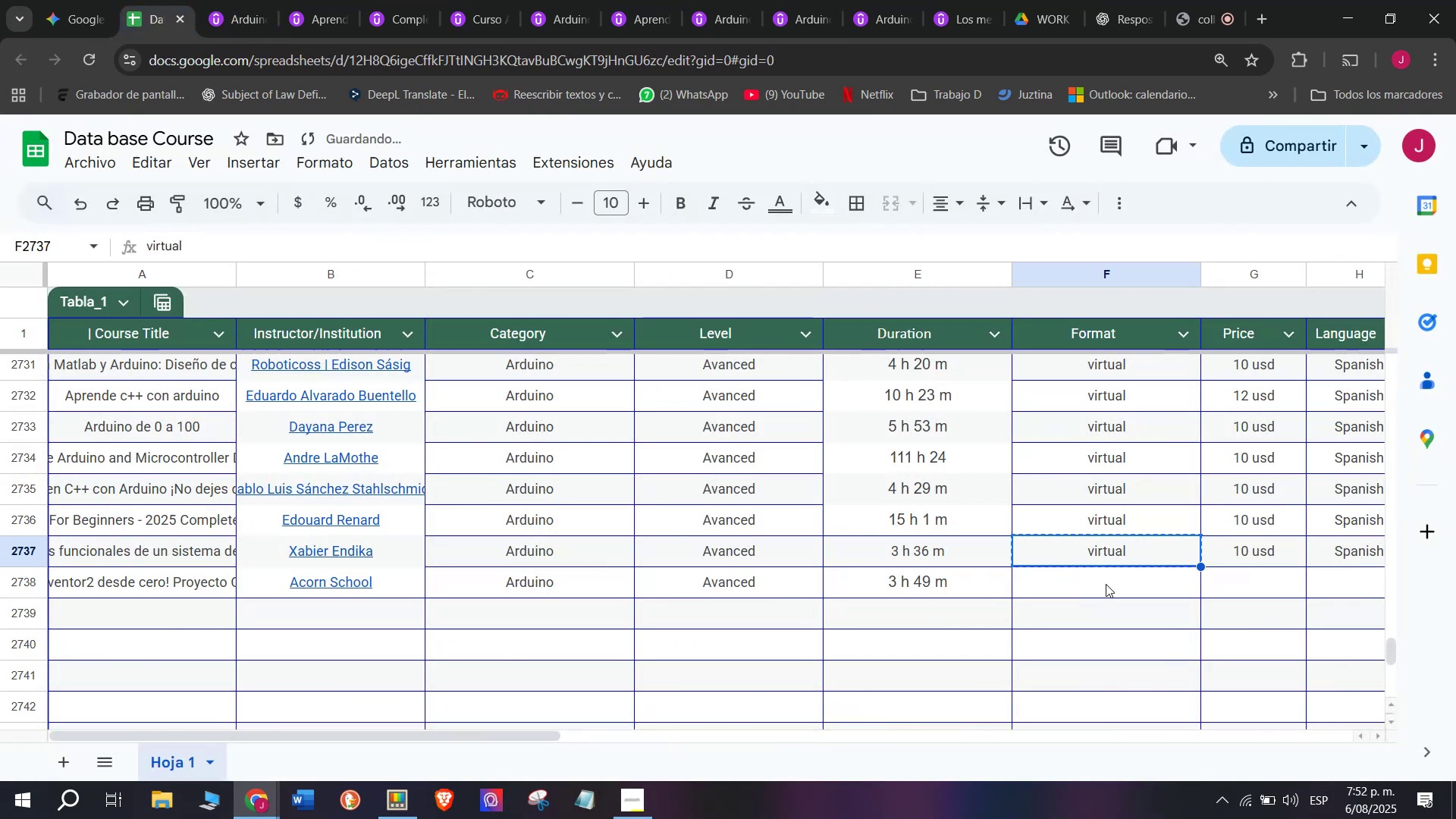 
key(Control+ControlLeft)
 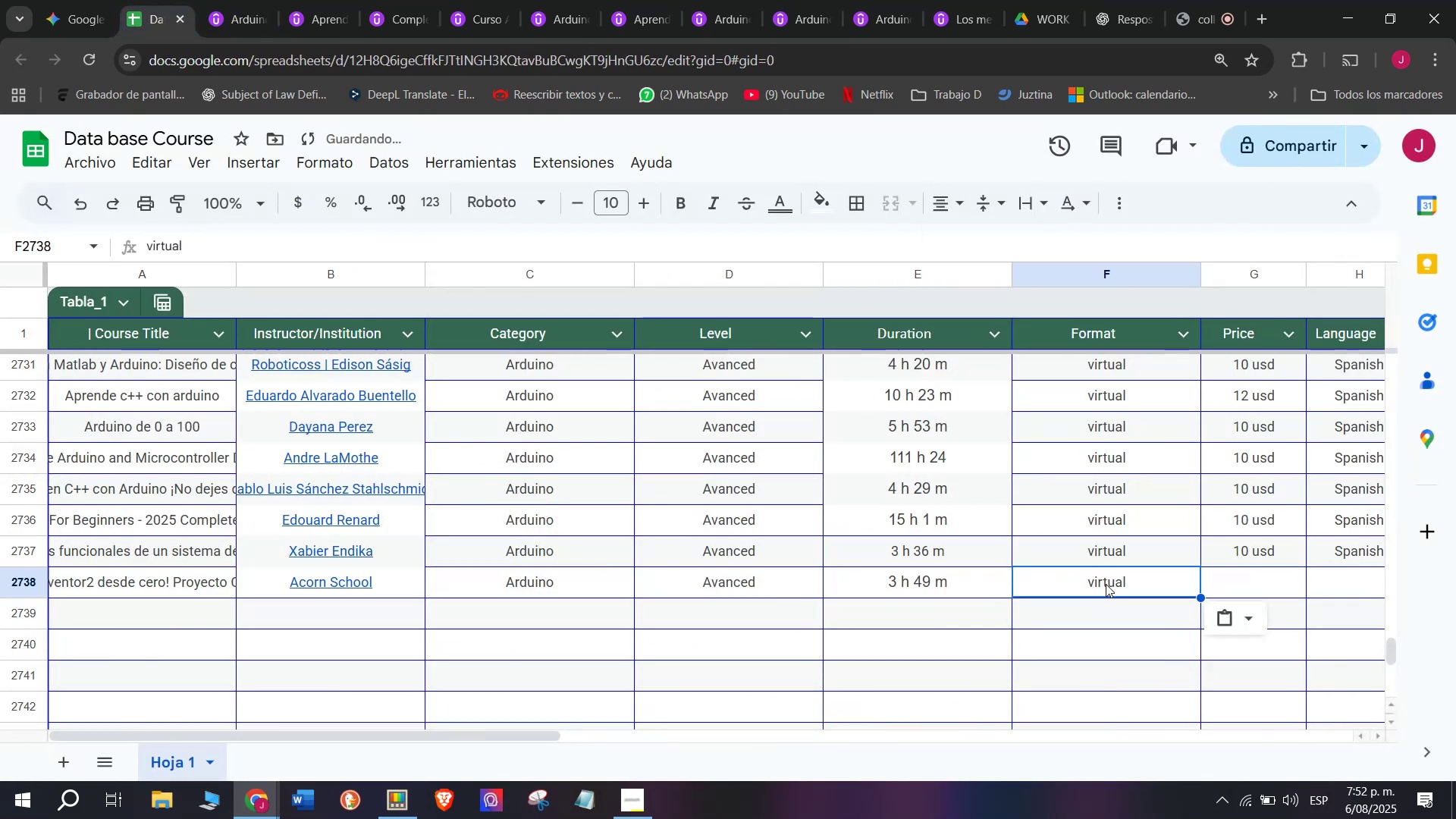 
double_click([1106, 584])
 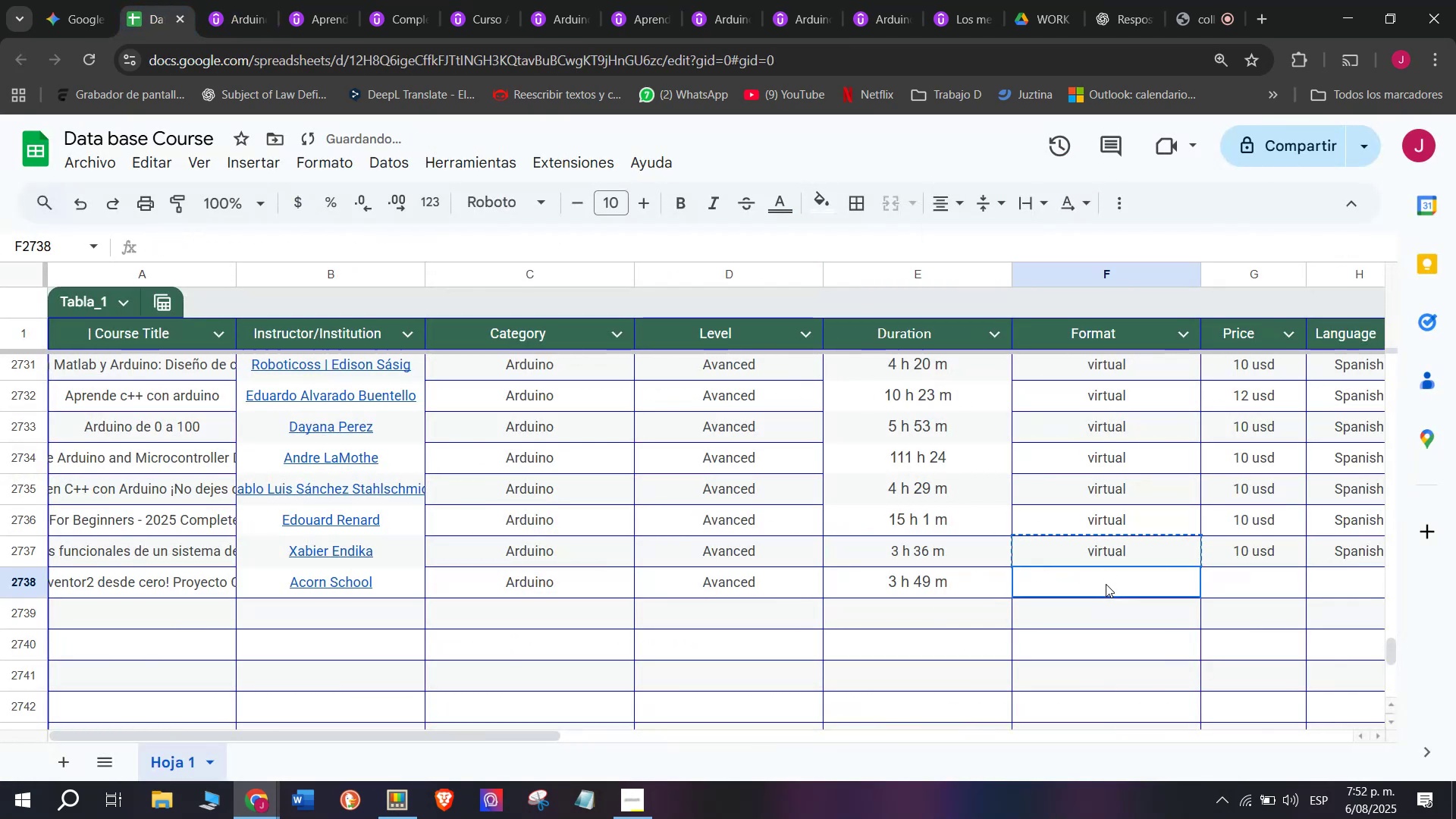 
key(Z)
 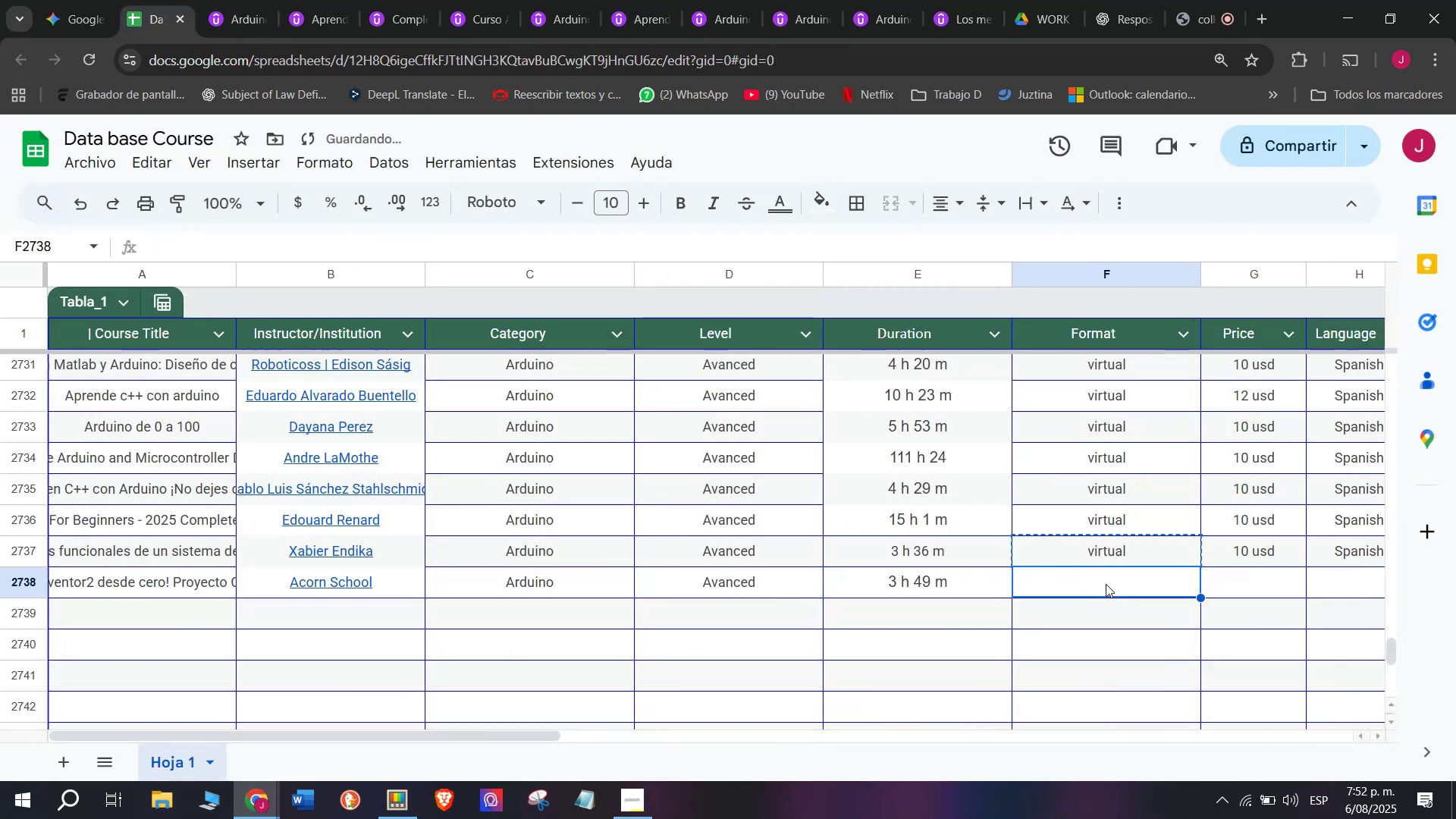 
key(Control+ControlLeft)
 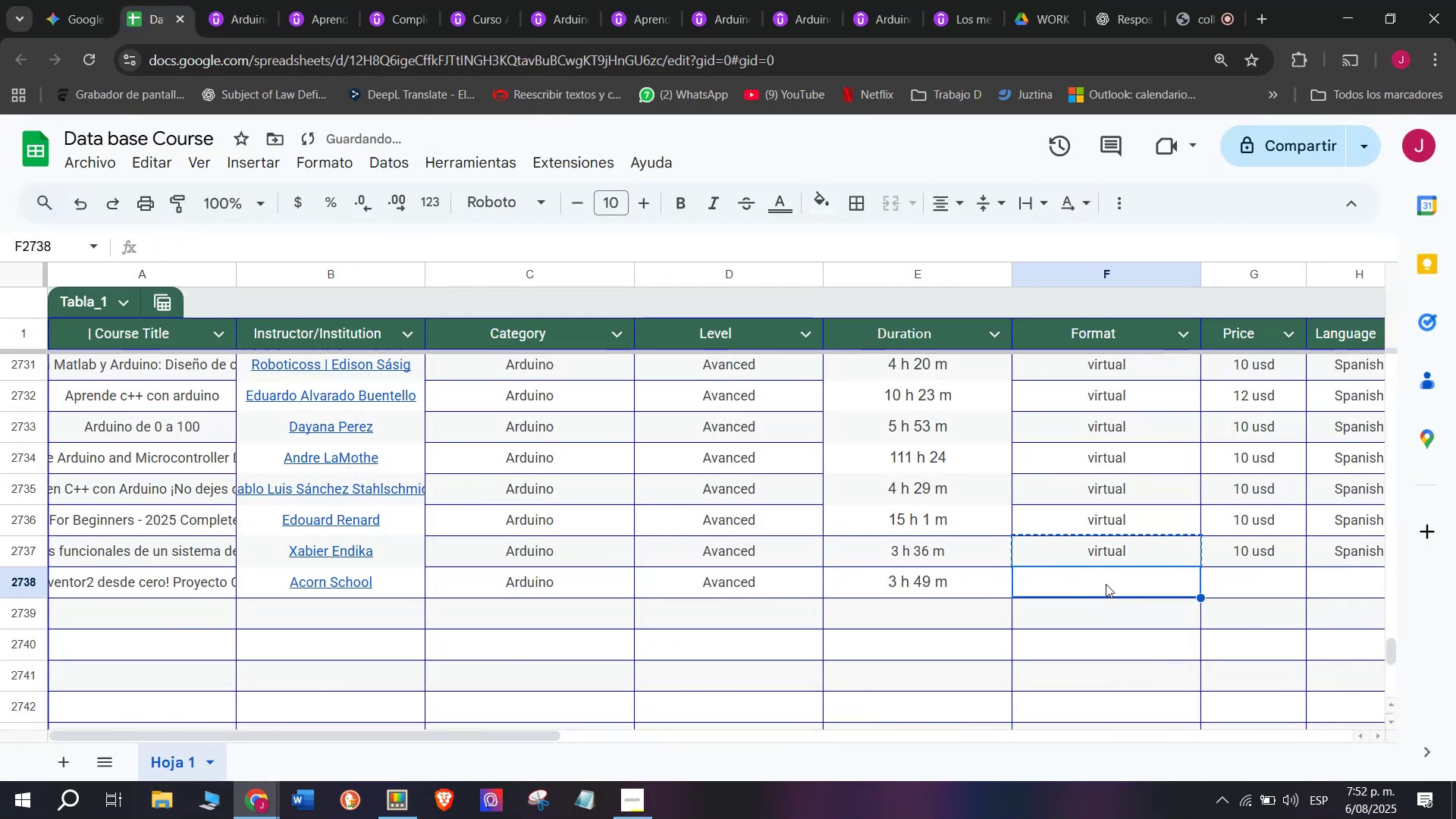 
key(Control+V)
 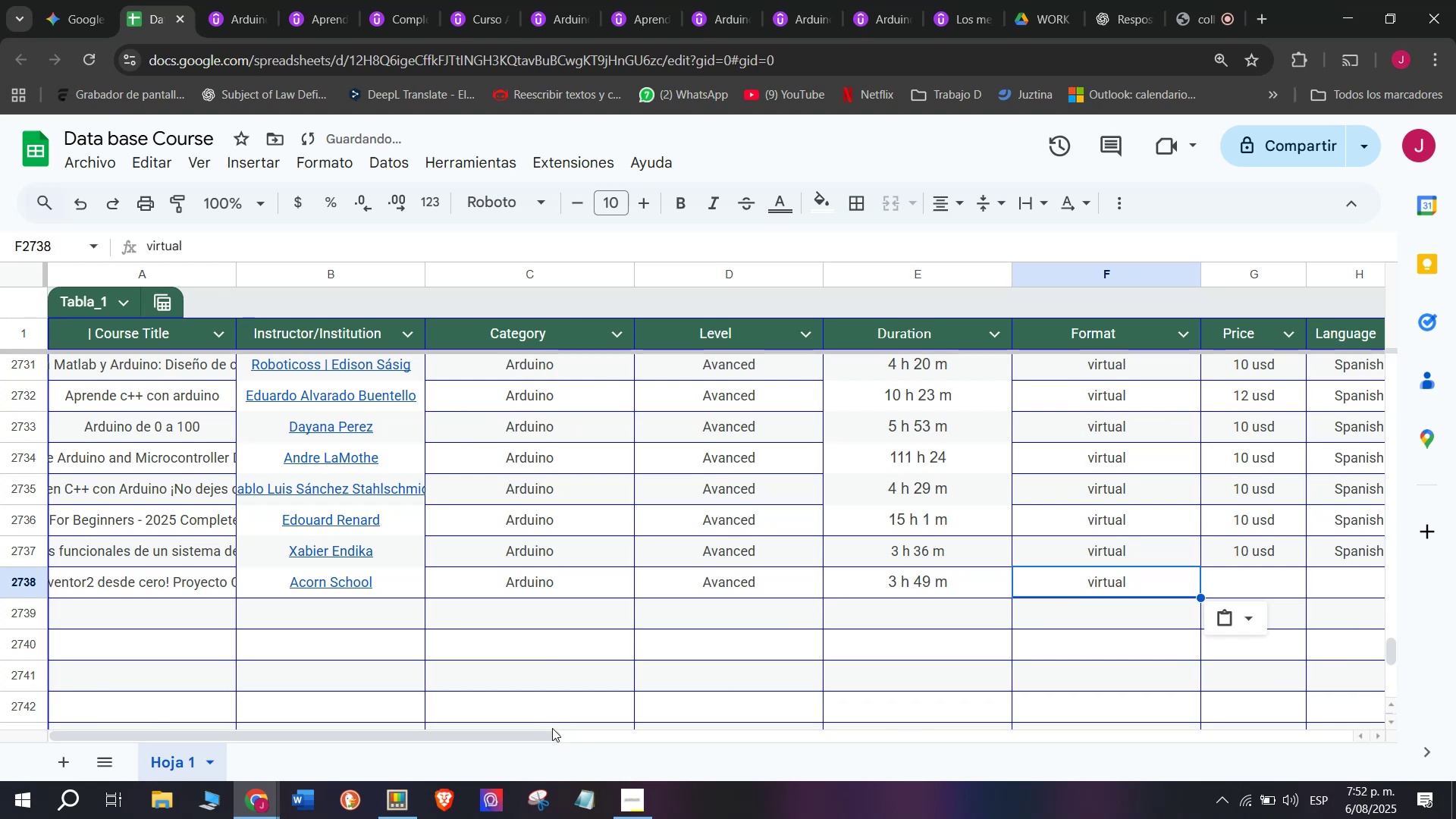 
left_click_drag(start_coordinate=[551, 730], to_coordinate=[810, 741])
 